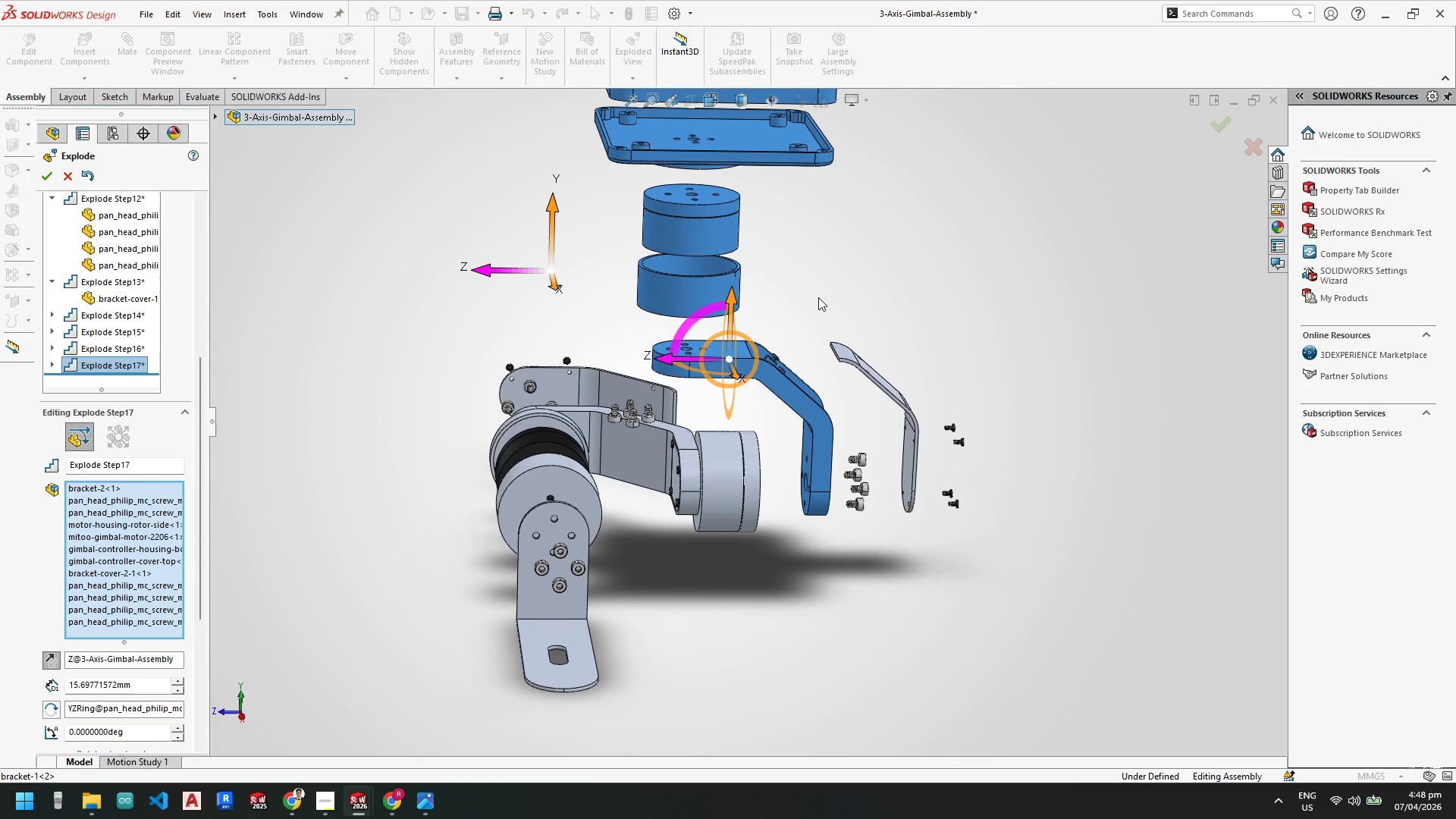 
left_click_drag(start_coordinate=[815, 292], to_coordinate=[1017, 597])
 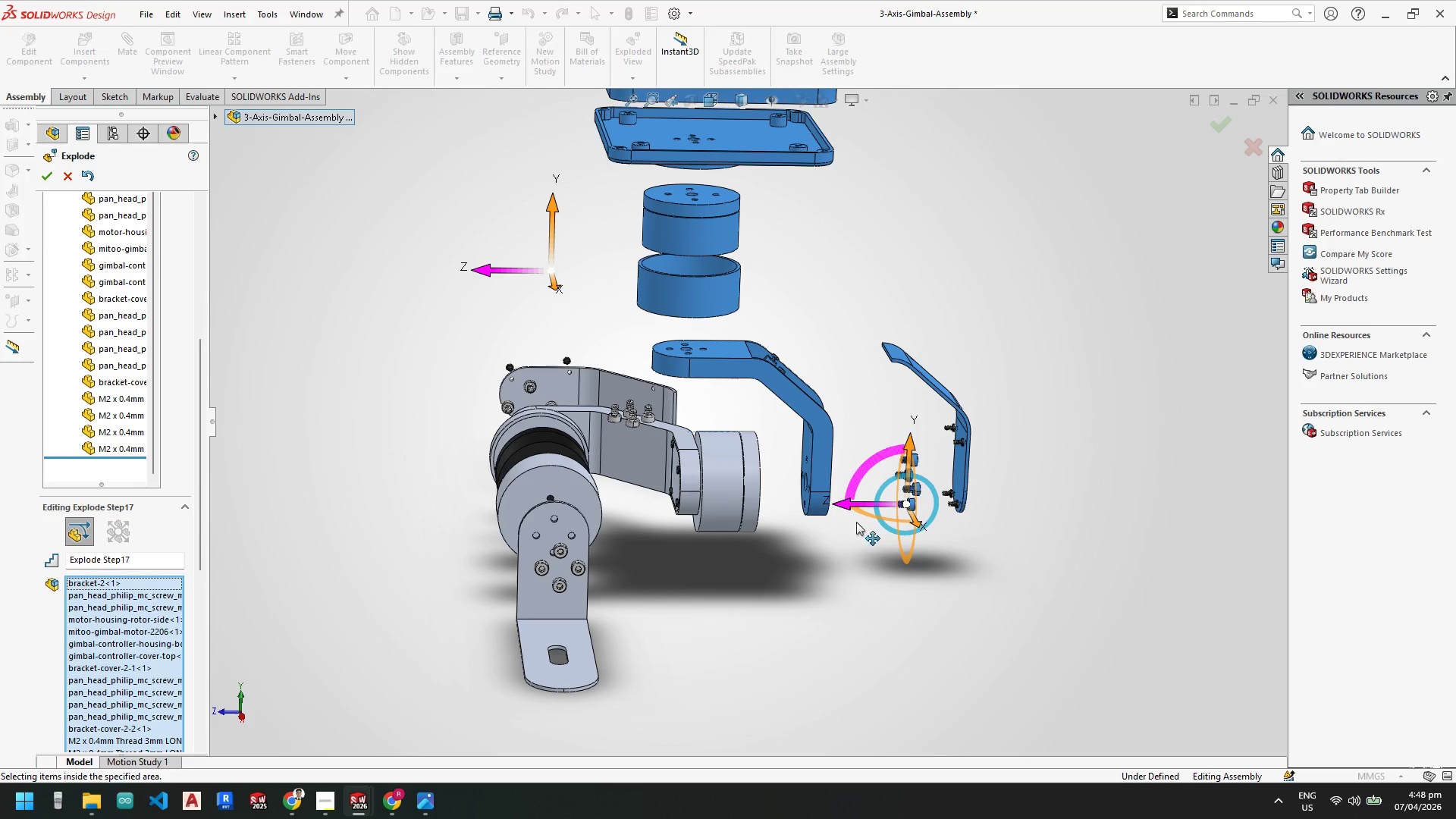 
left_click_drag(start_coordinate=[840, 502], to_coordinate=[951, 507])
 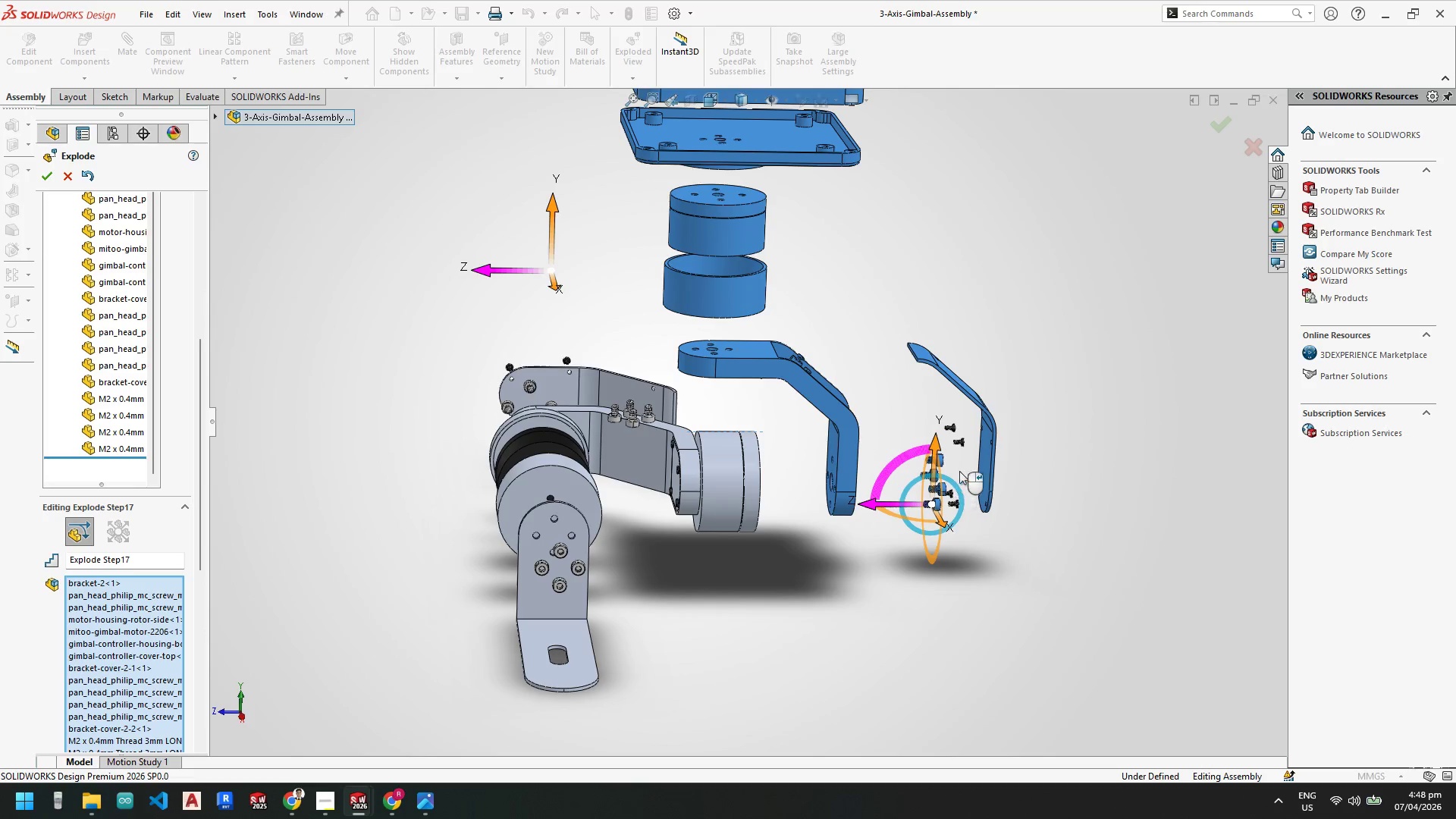 
scroll: coordinate [981, 457], scroll_direction: down, amount: 4.0
 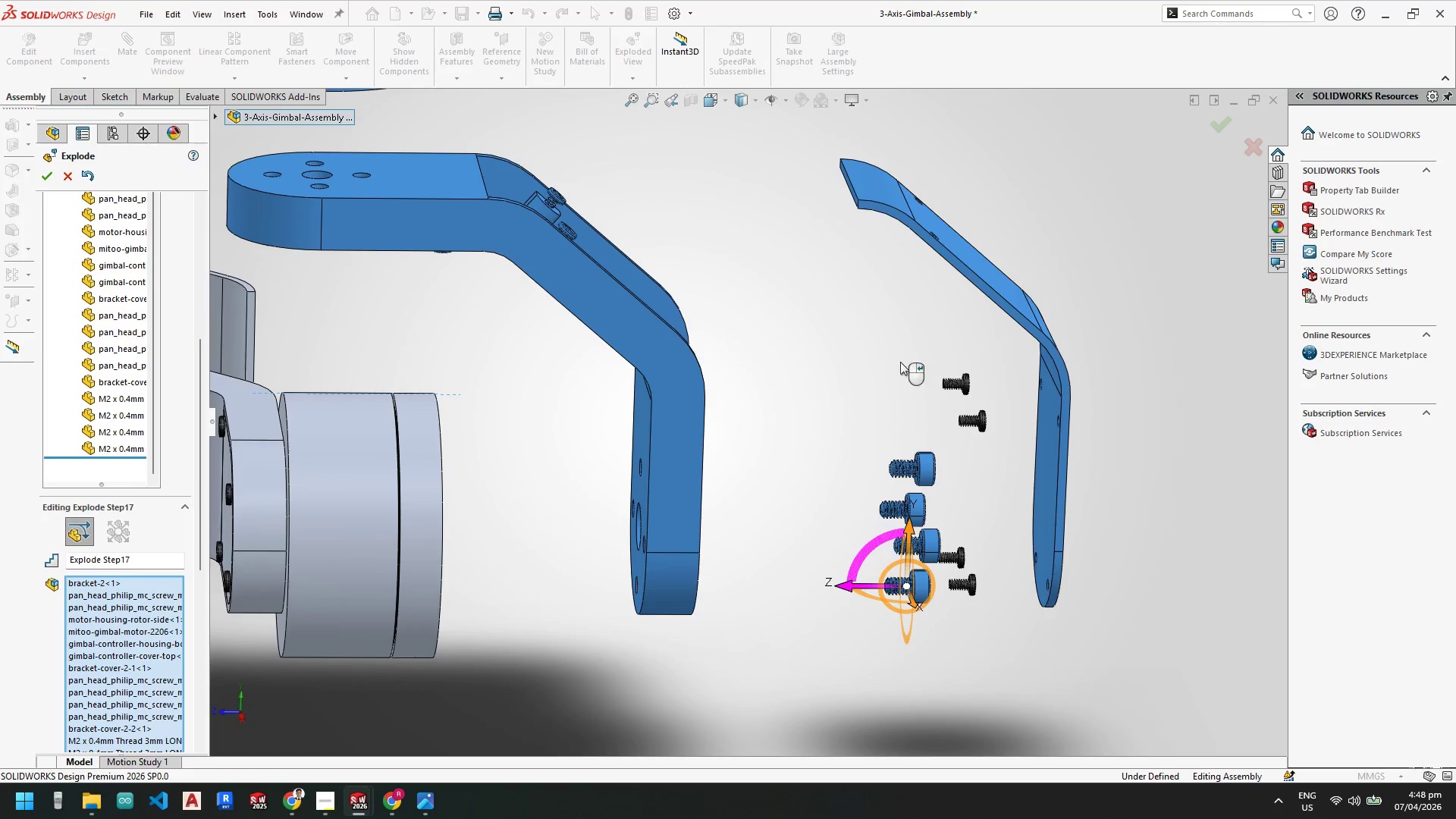 
left_click_drag(start_coordinate=[876, 334], to_coordinate=[1026, 646])
 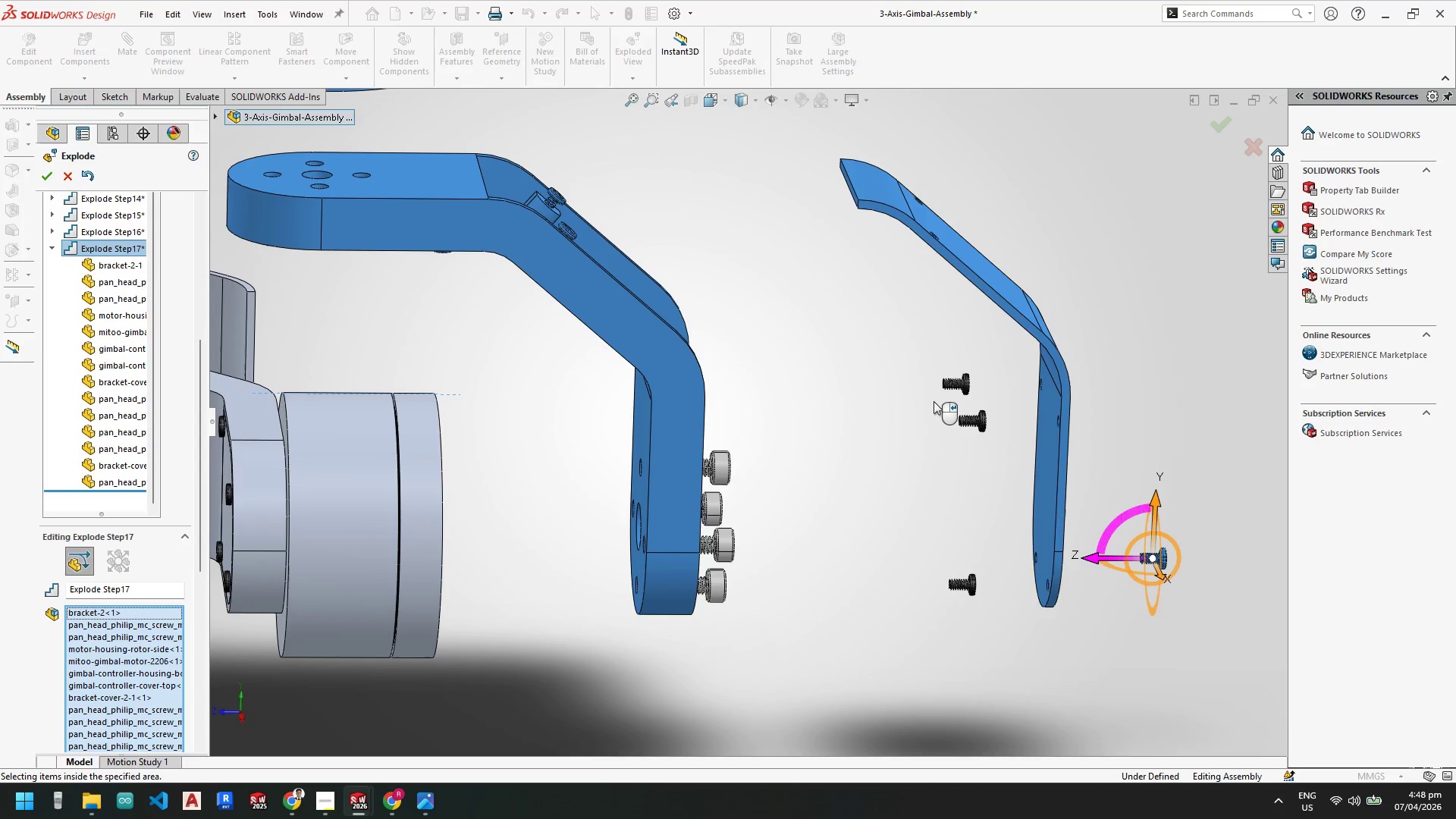 
left_click_drag(start_coordinate=[894, 345], to_coordinate=[1011, 649])
 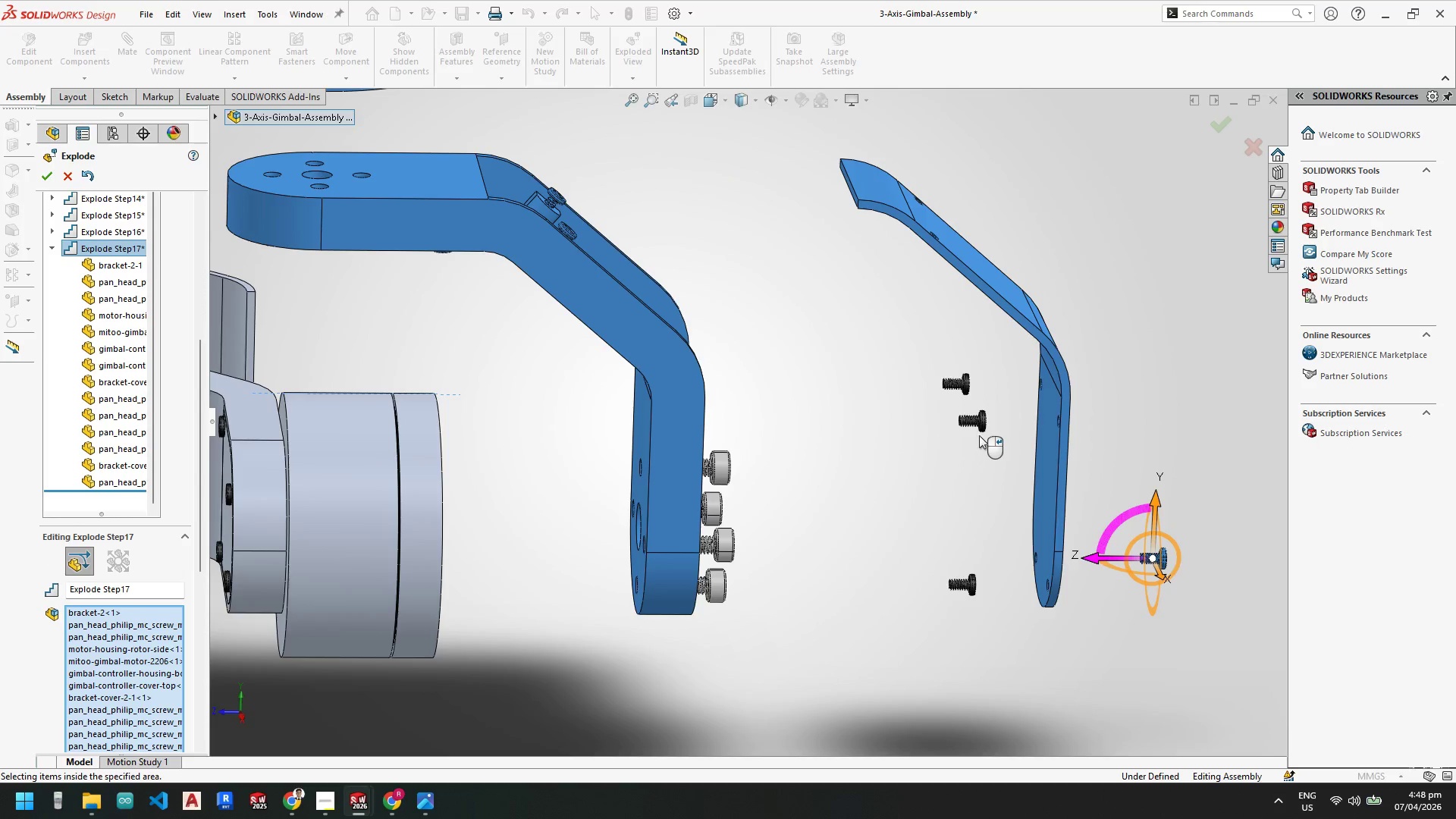 
left_click([977, 419])
 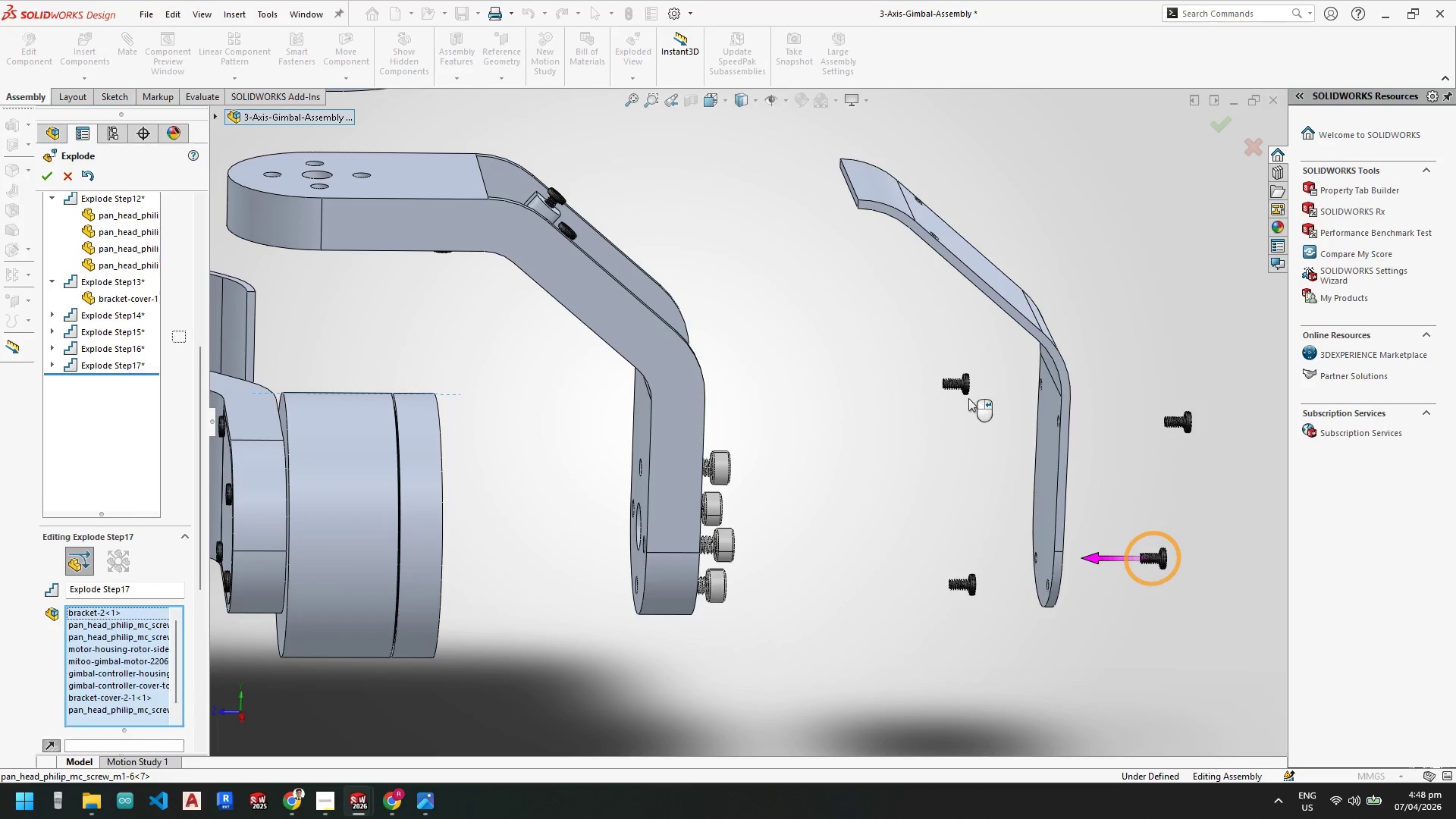 
left_click([963, 385])
 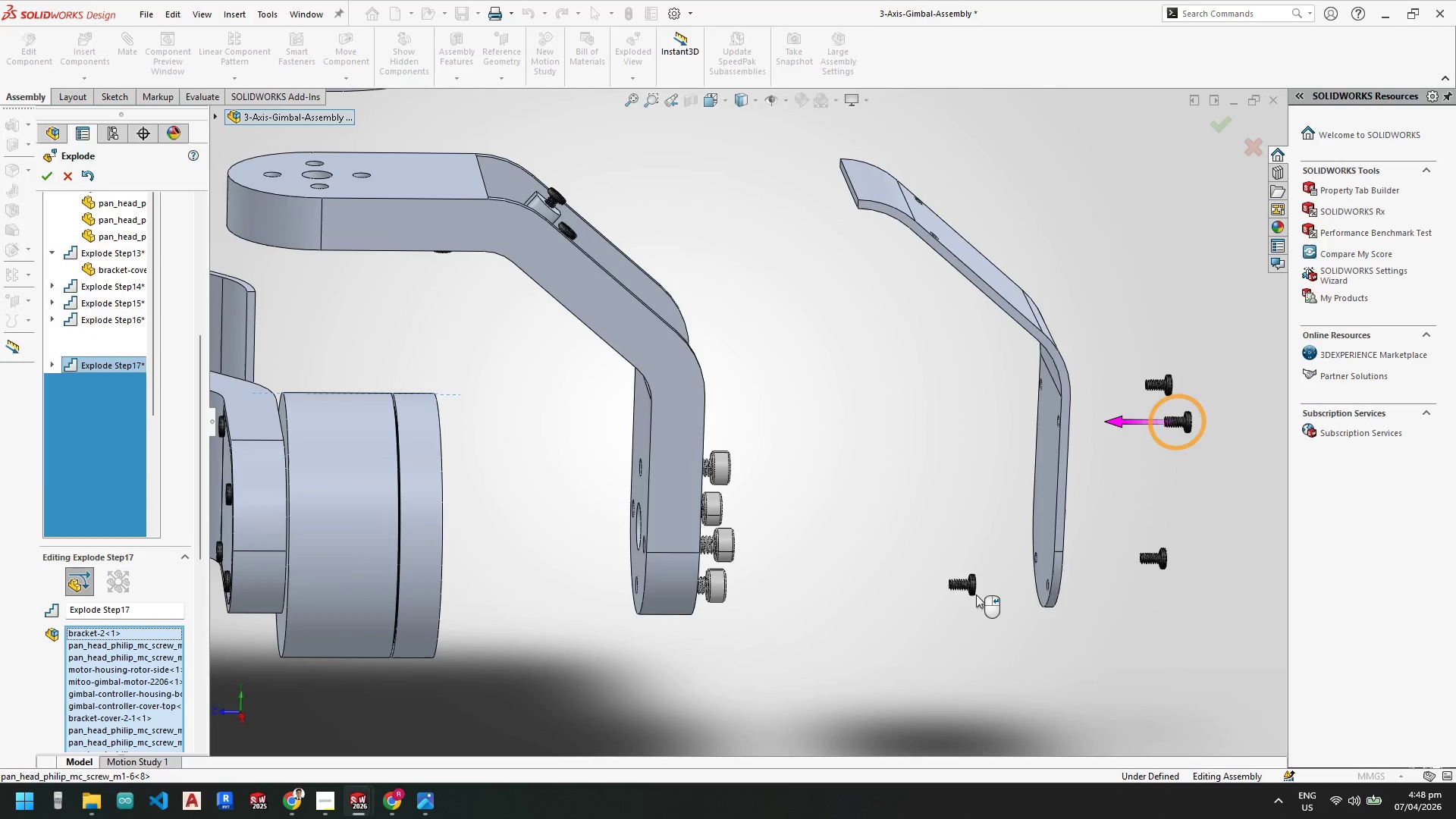 
left_click([968, 585])
 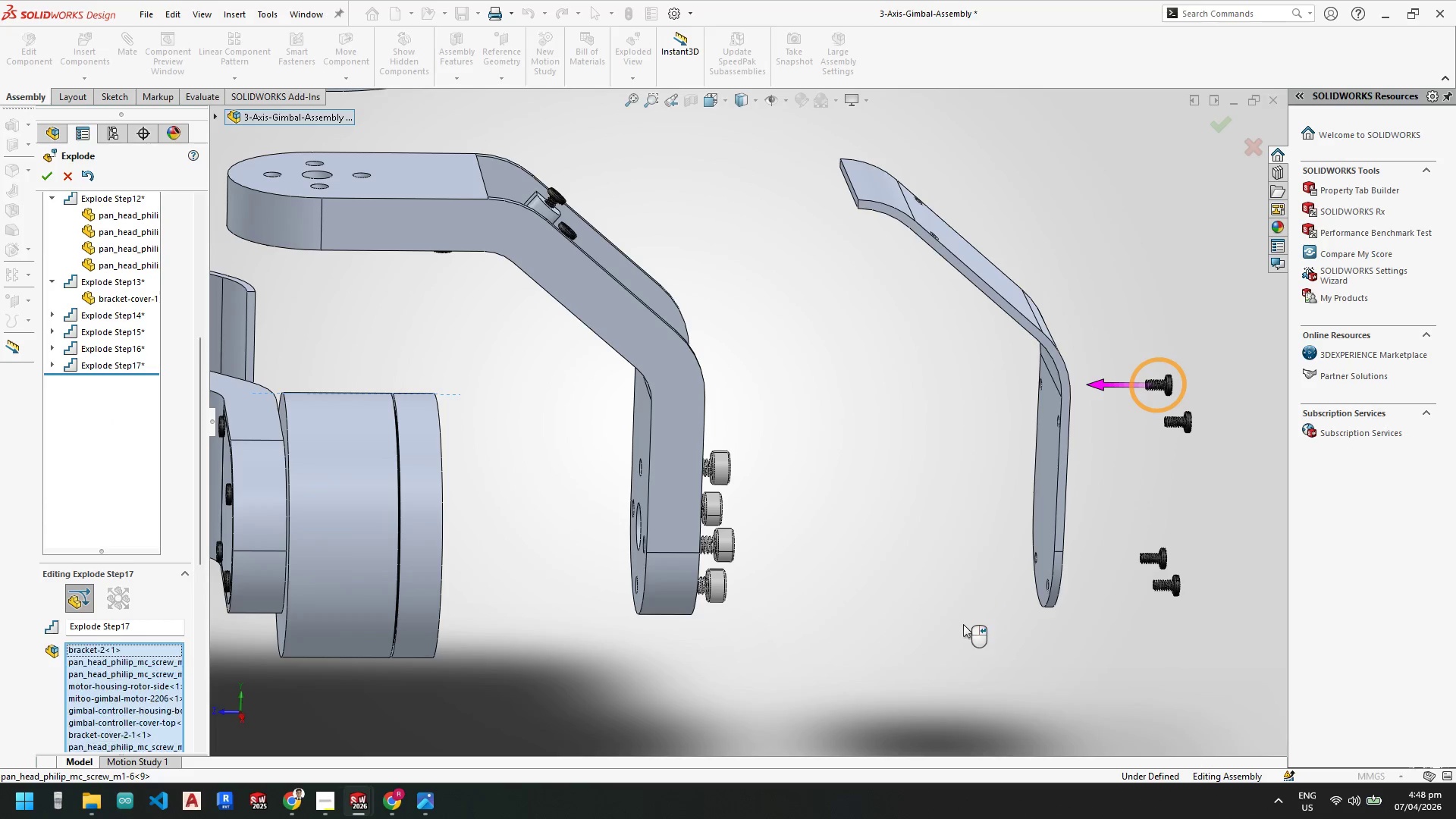 
scroll: coordinate [962, 626], scroll_direction: up, amount: 5.0
 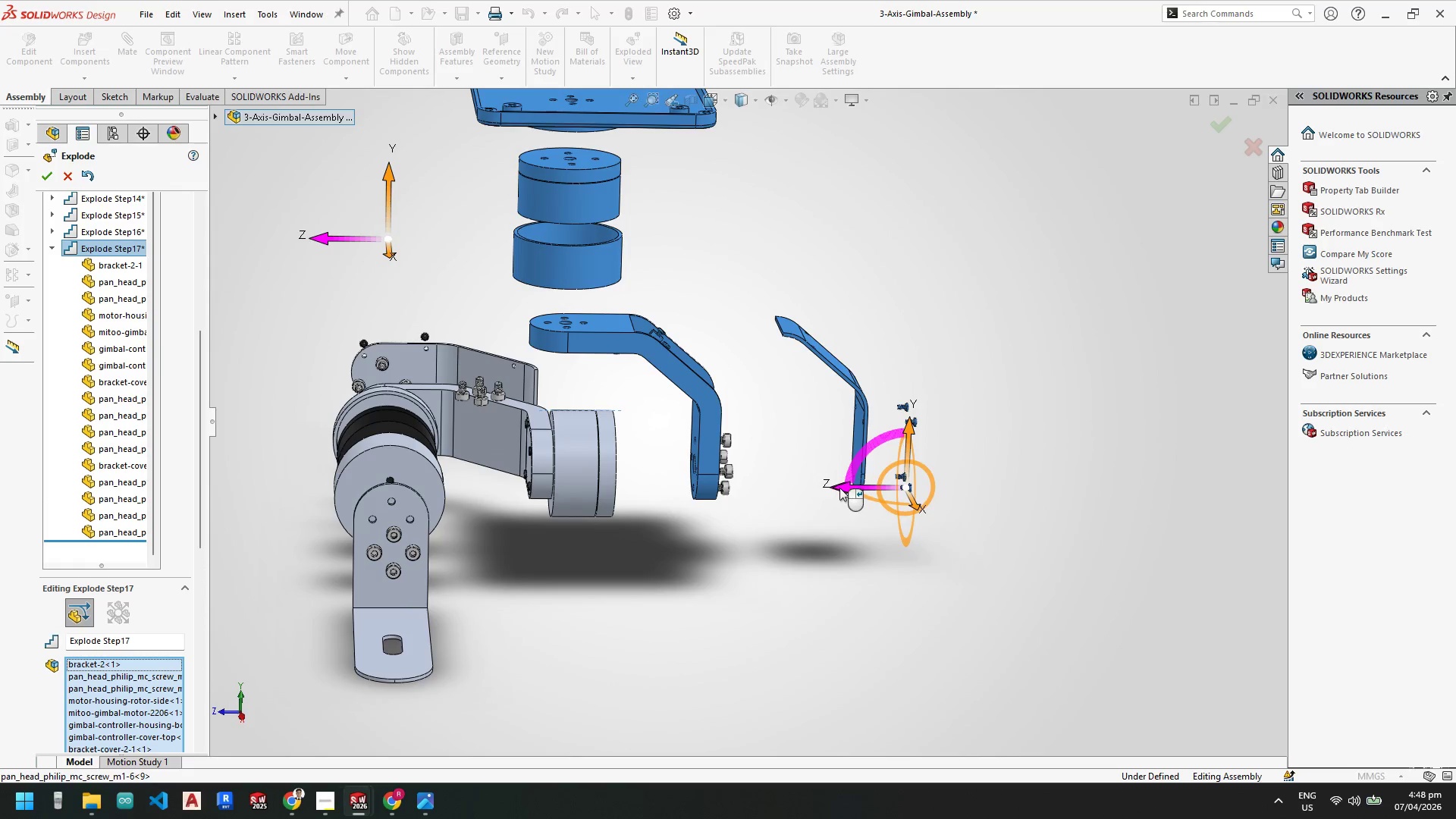 
left_click_drag(start_coordinate=[842, 486], to_coordinate=[993, 500])
 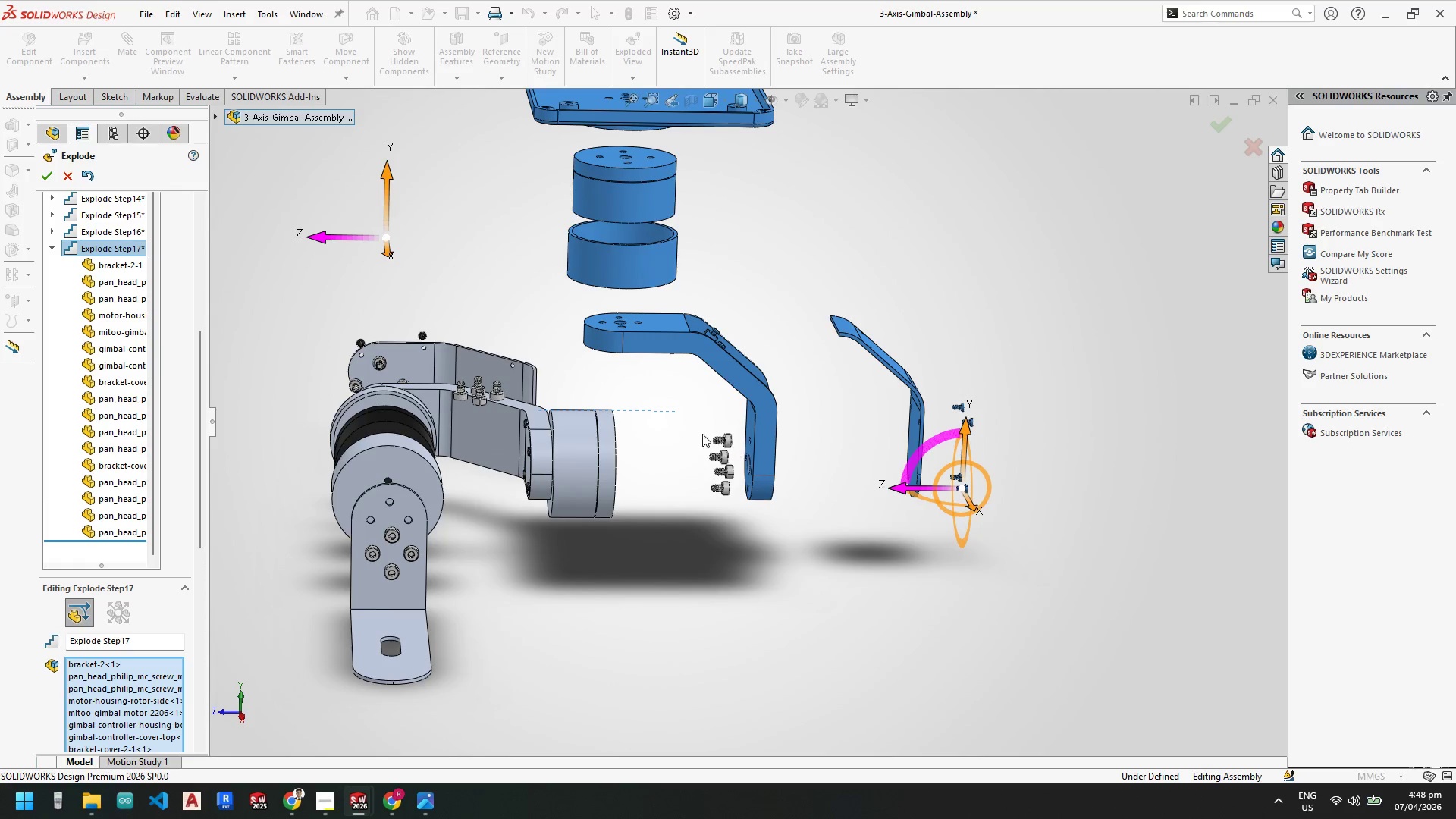 
left_click_drag(start_coordinate=[692, 413], to_coordinate=[742, 510])
 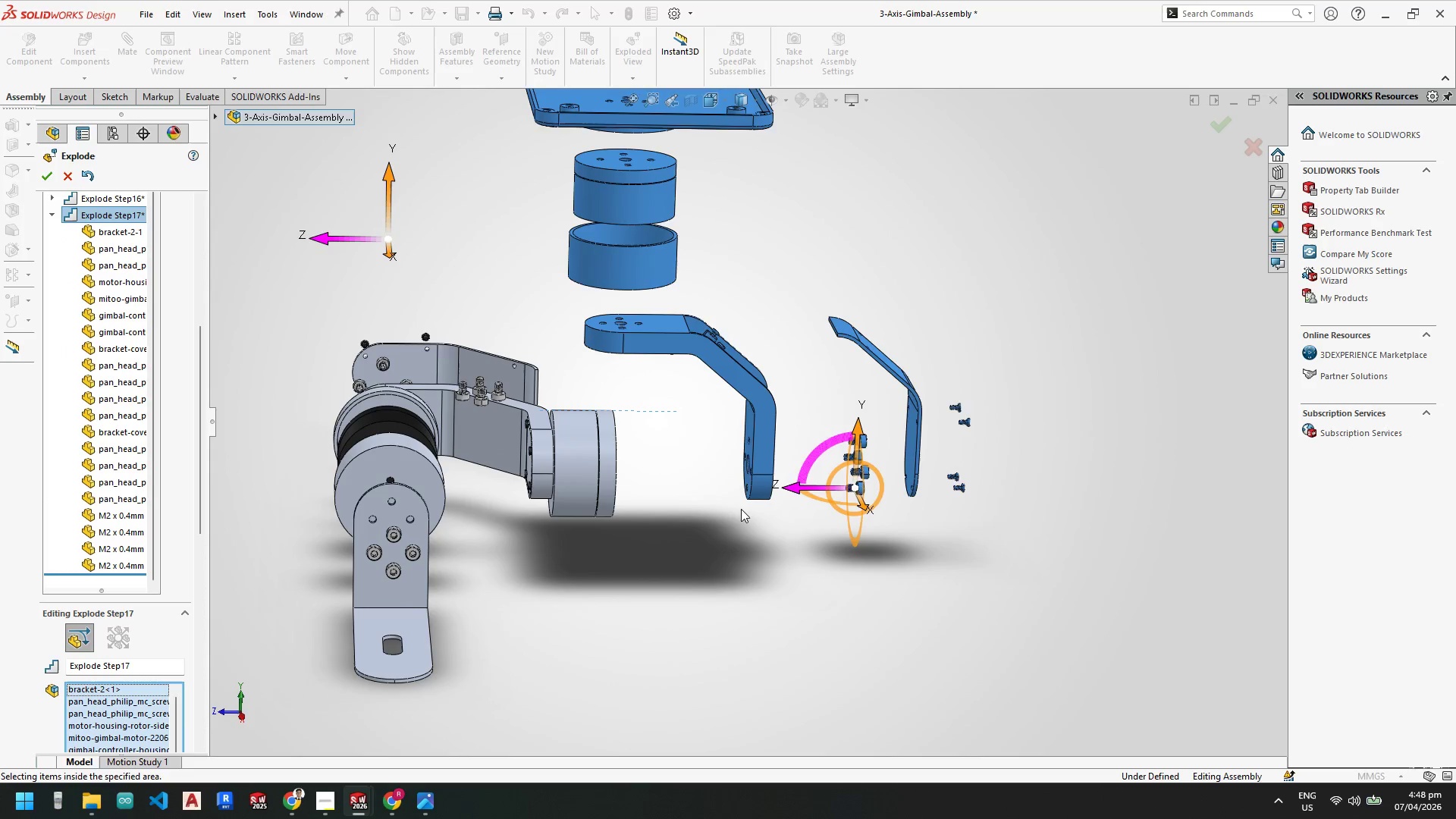 
scroll: coordinate [701, 522], scroll_direction: up, amount: 2.0
 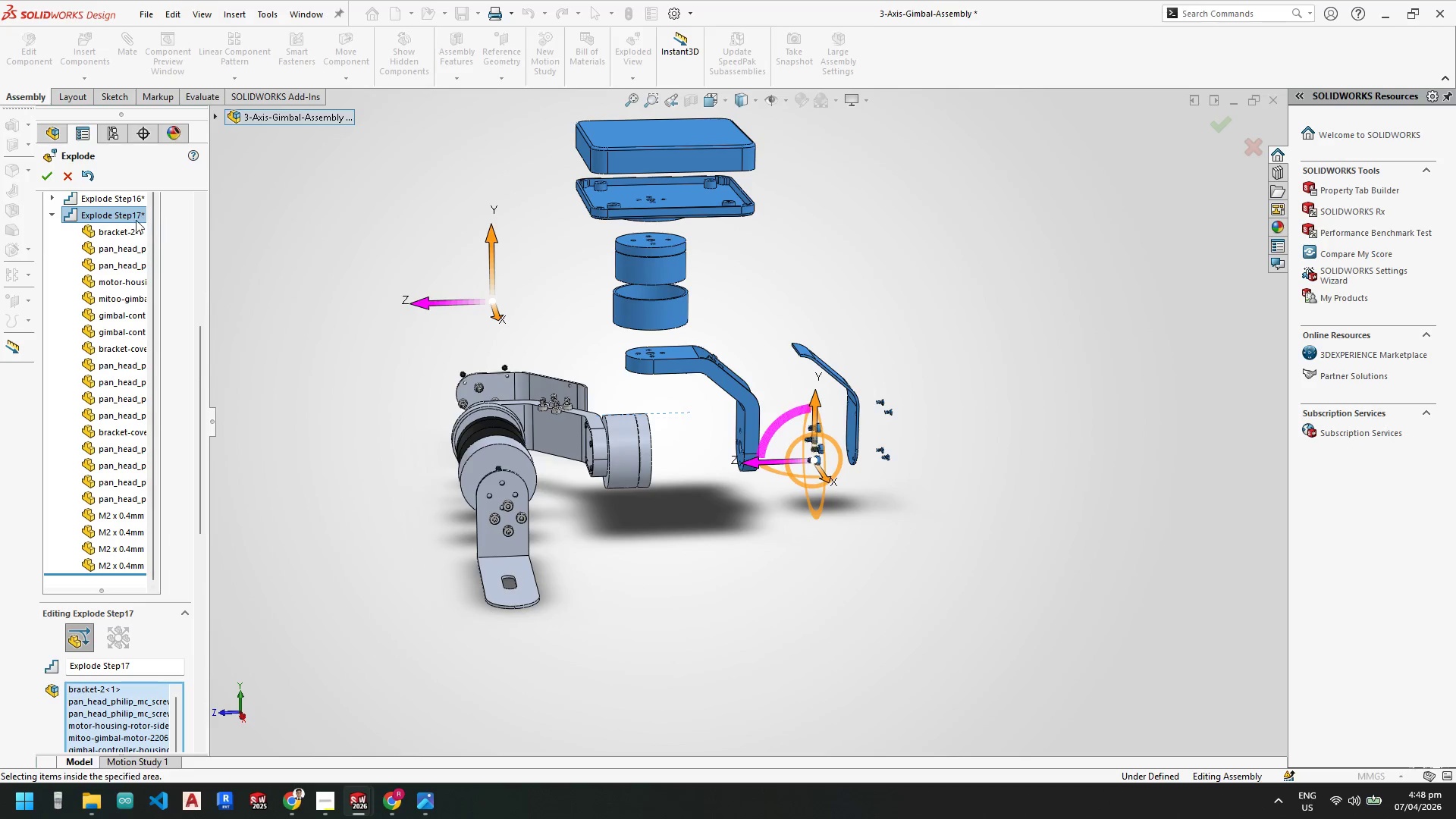 
scroll: coordinate [199, 602], scroll_direction: down, amount: 16.0
 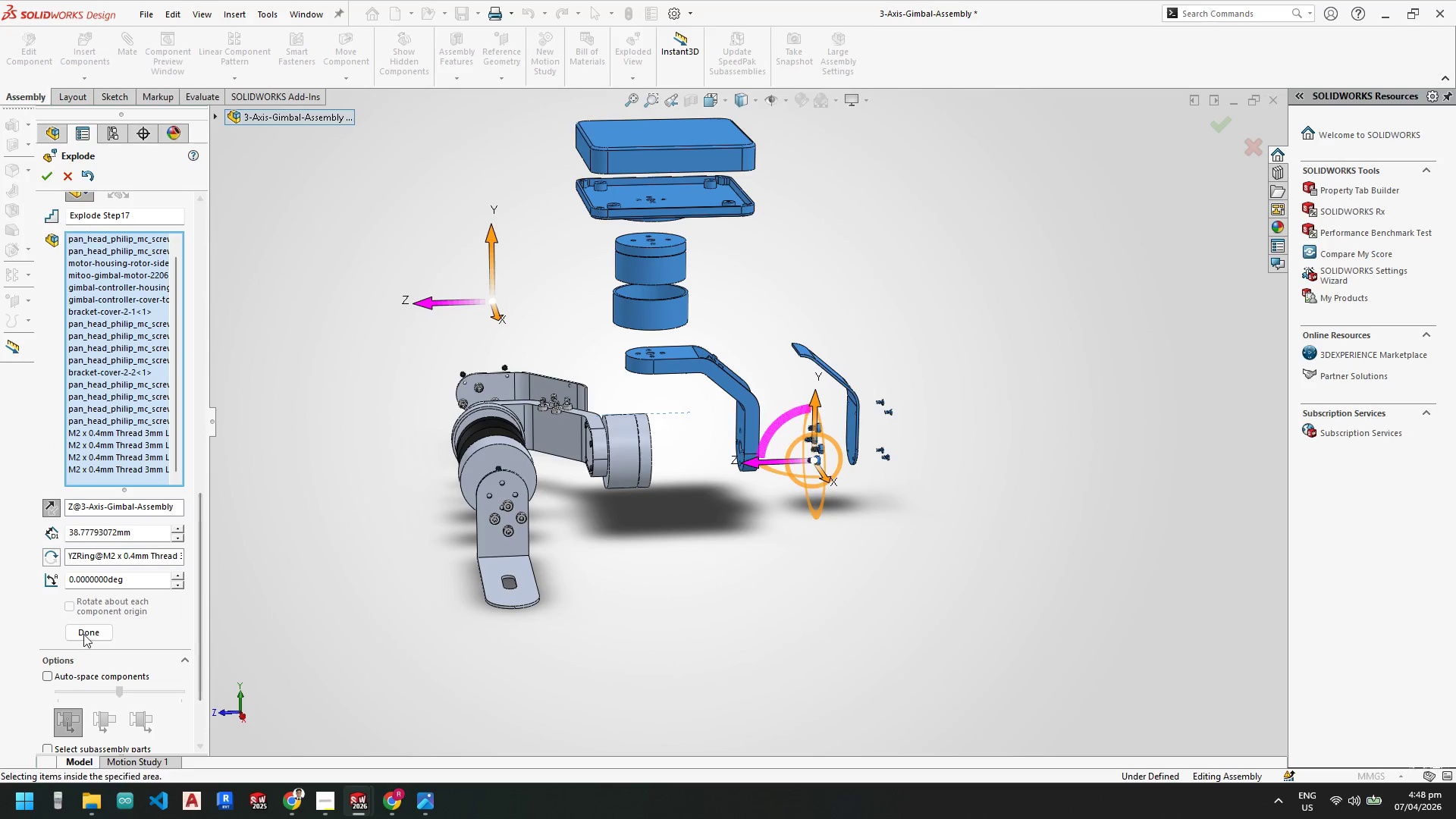 
left_click([86, 630])
 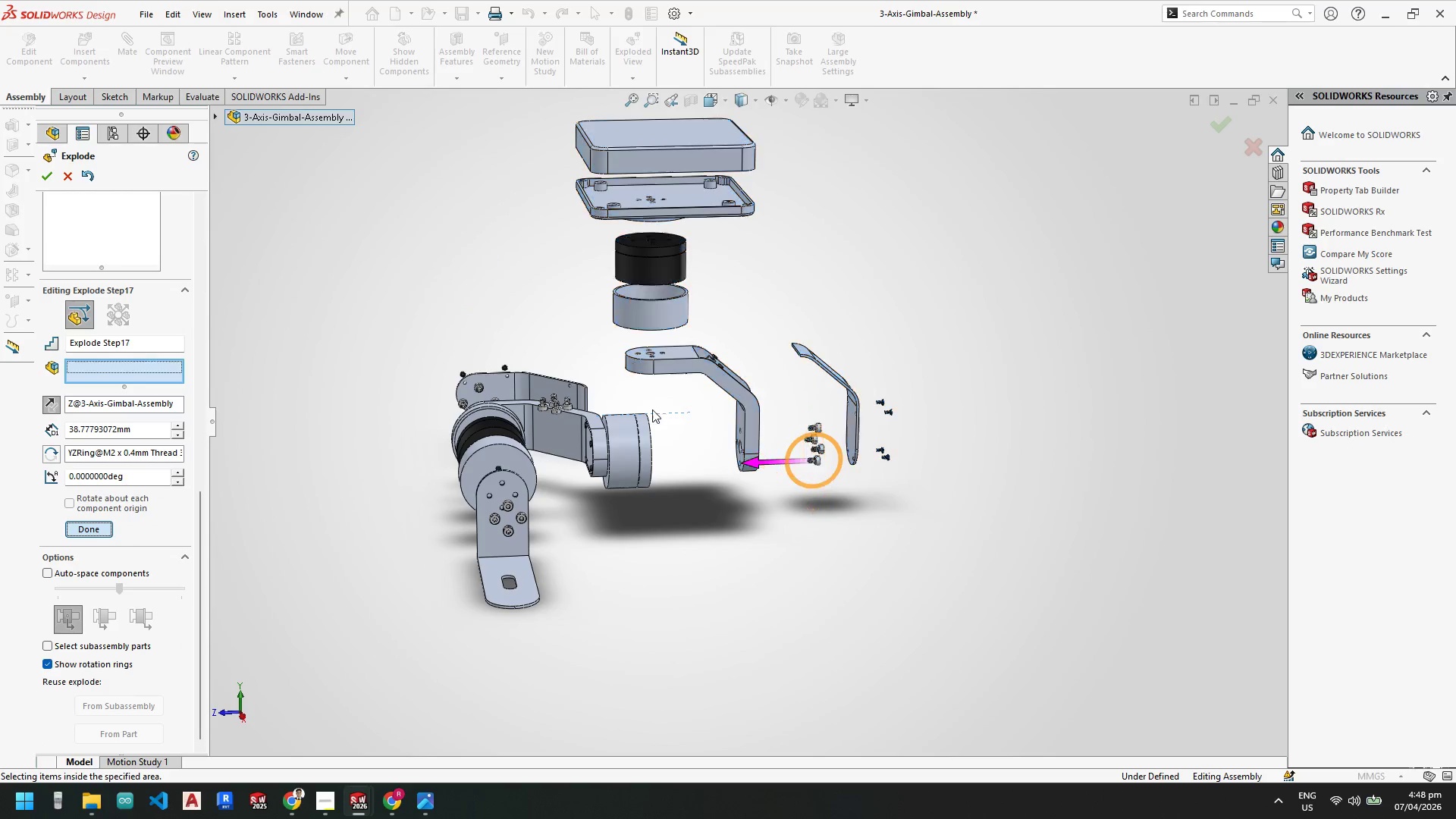 
scroll: coordinate [602, 411], scroll_direction: down, amount: 4.0
 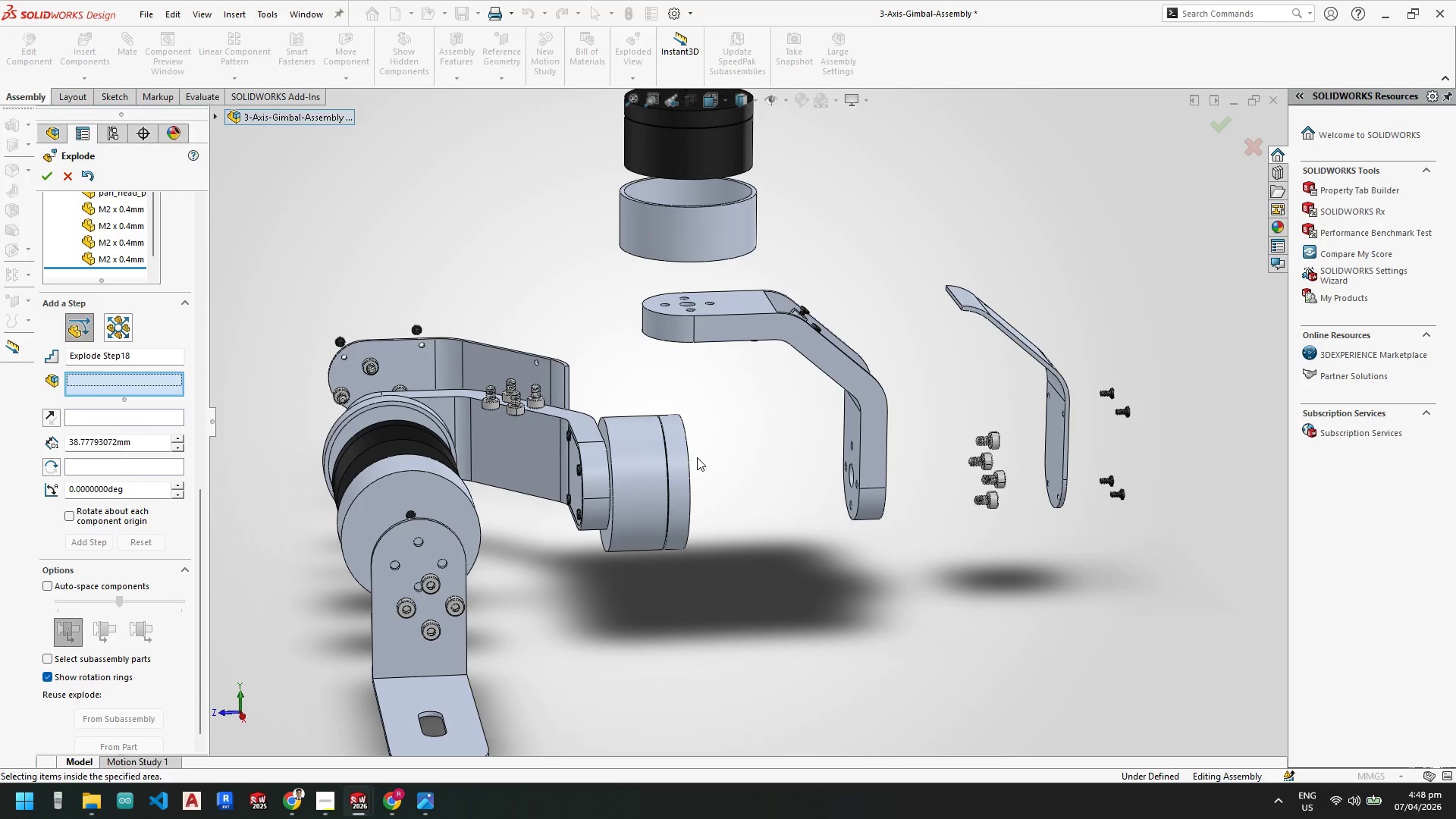 
left_click([685, 458])
 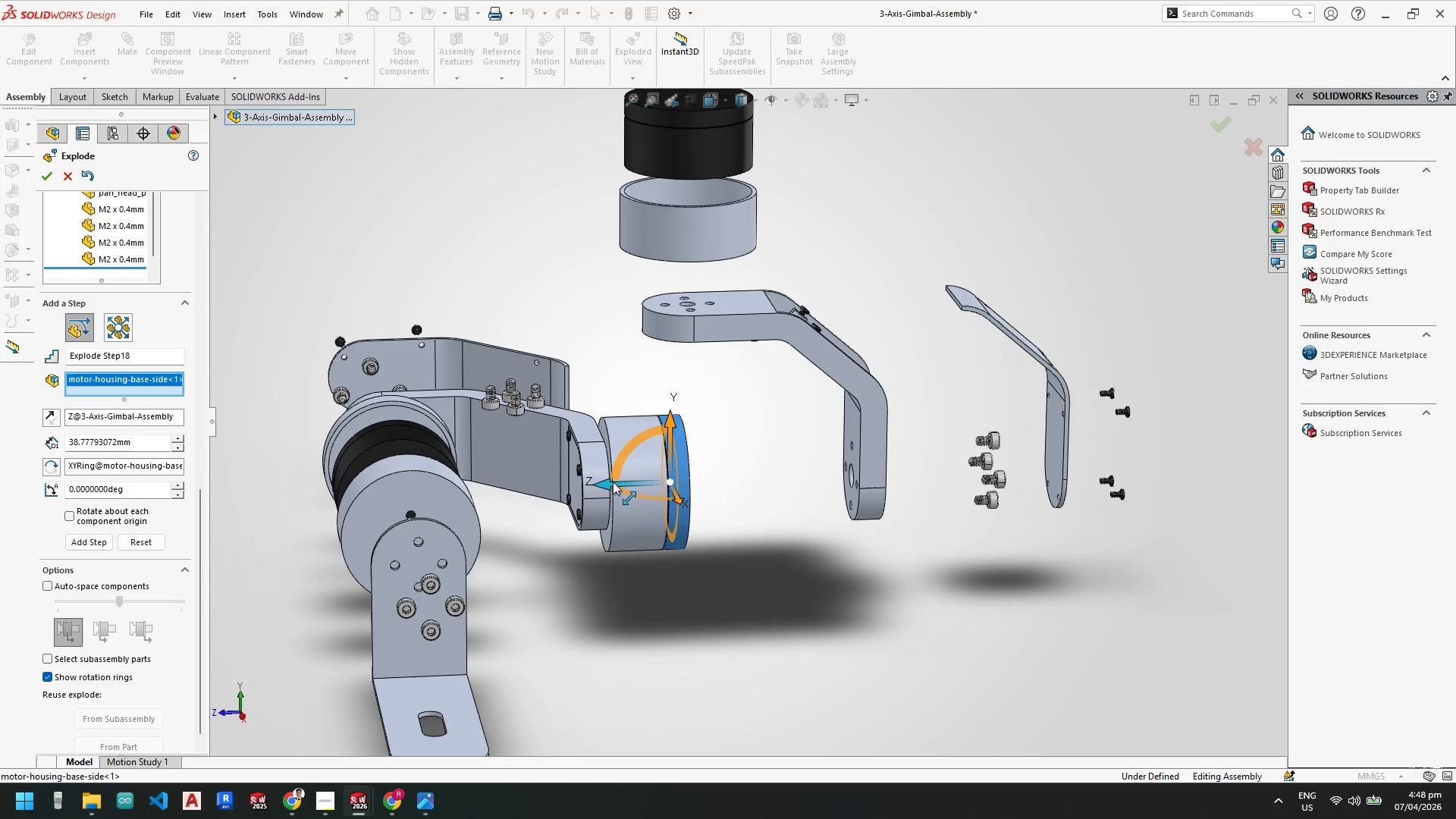 
left_click_drag(start_coordinate=[613, 481], to_coordinate=[736, 482])
 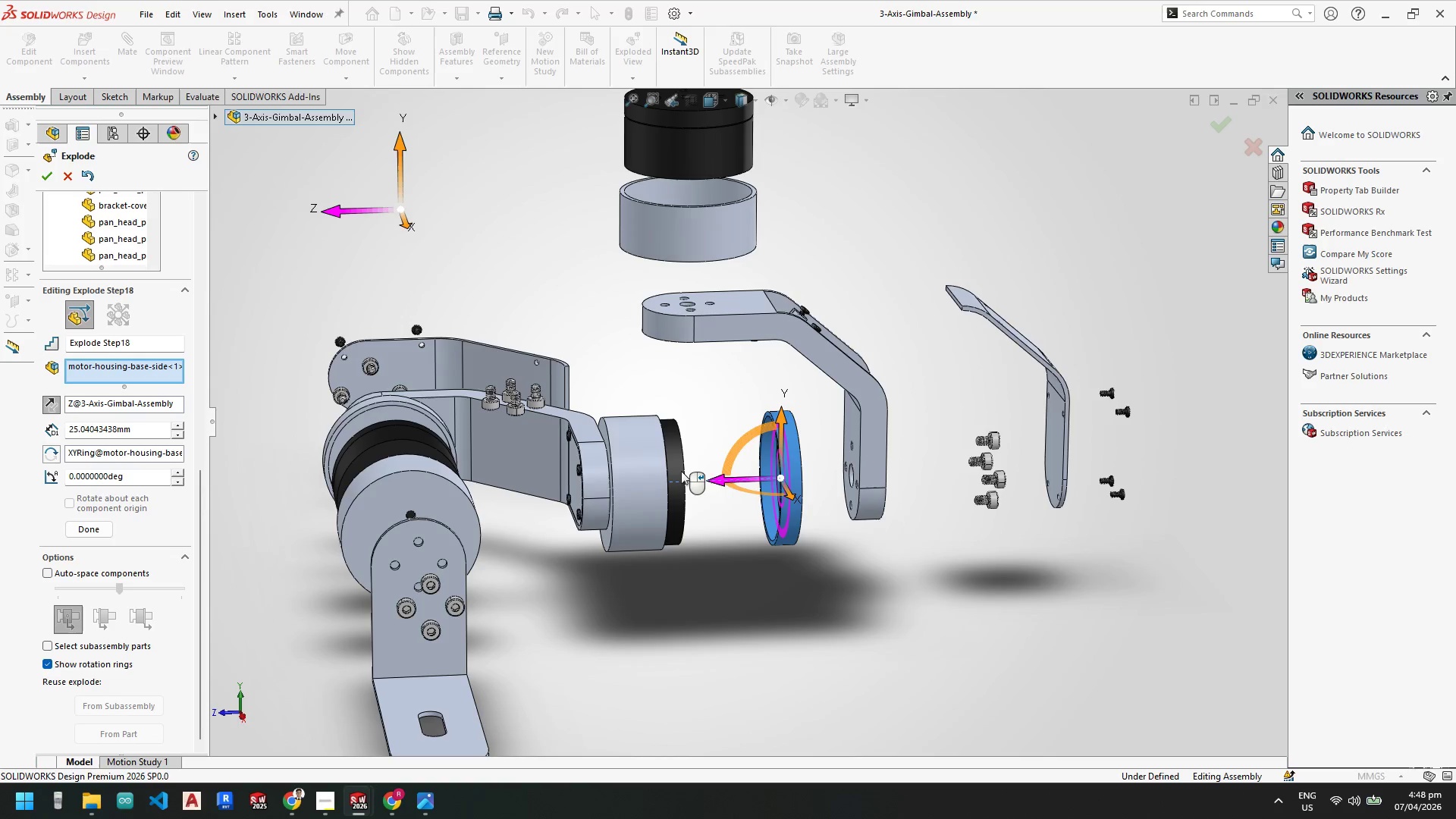 
left_click([681, 471])
 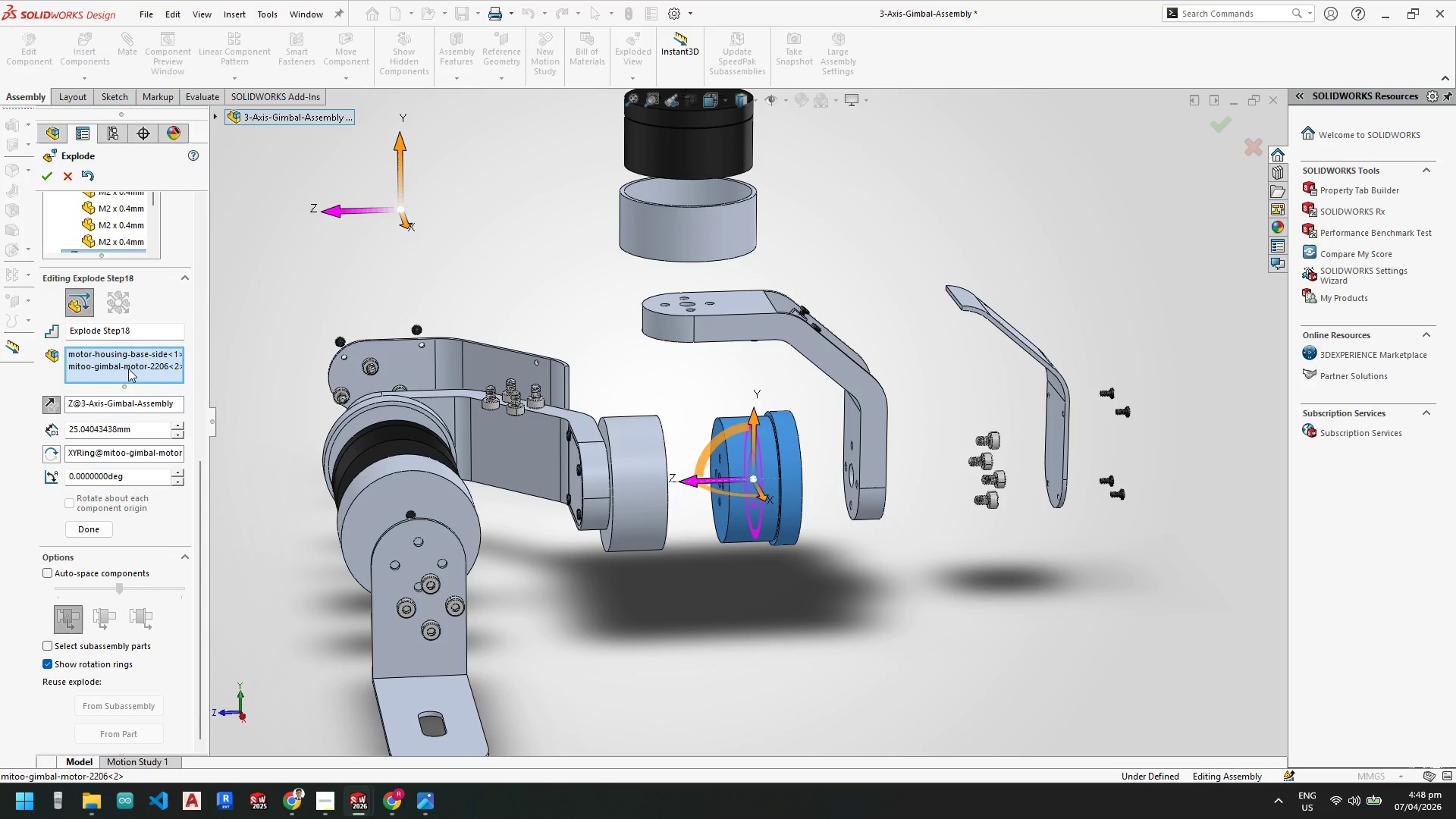 
left_click([168, 400])
 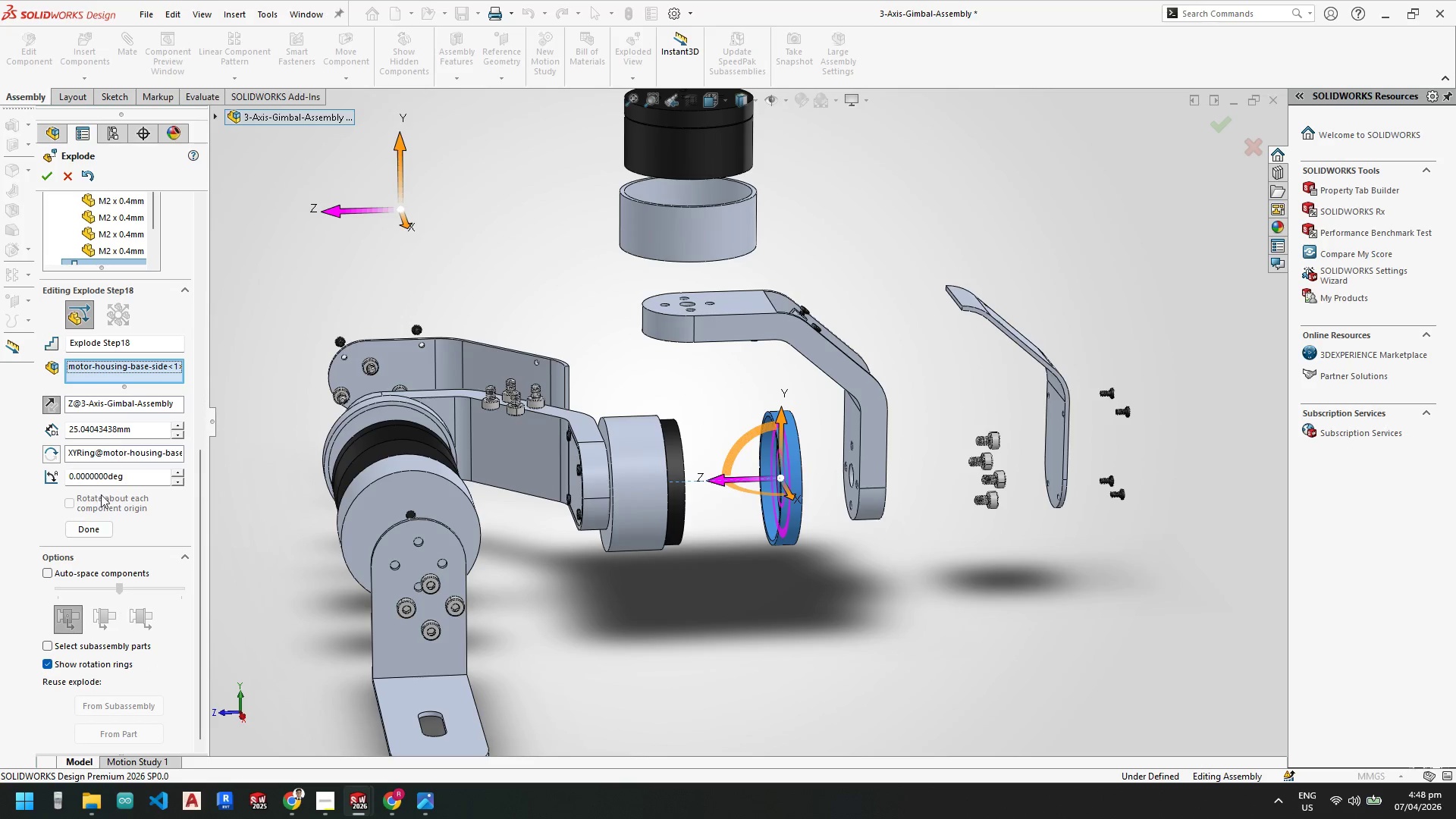 
left_click([102, 526])
 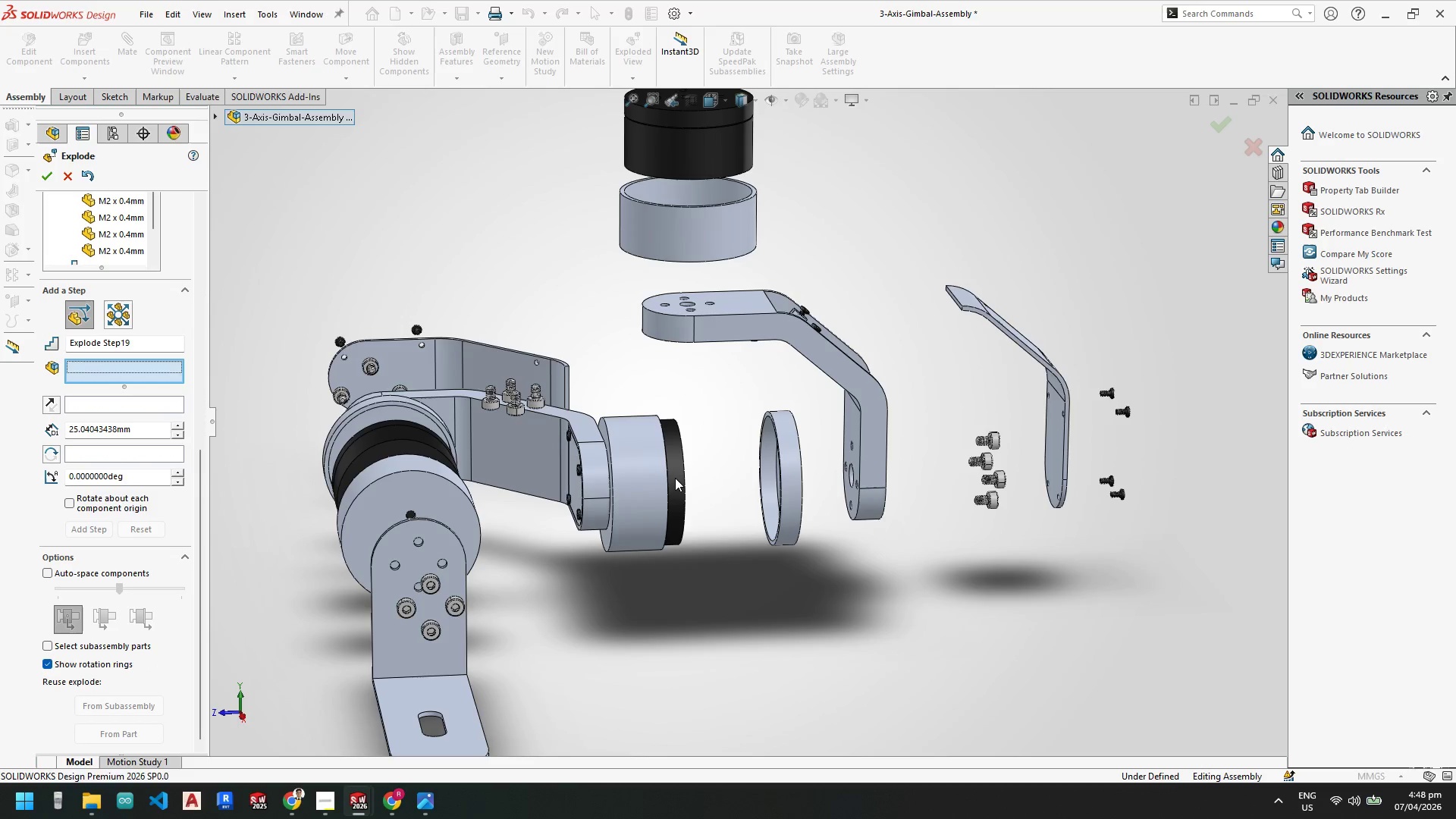 
left_click([675, 478])
 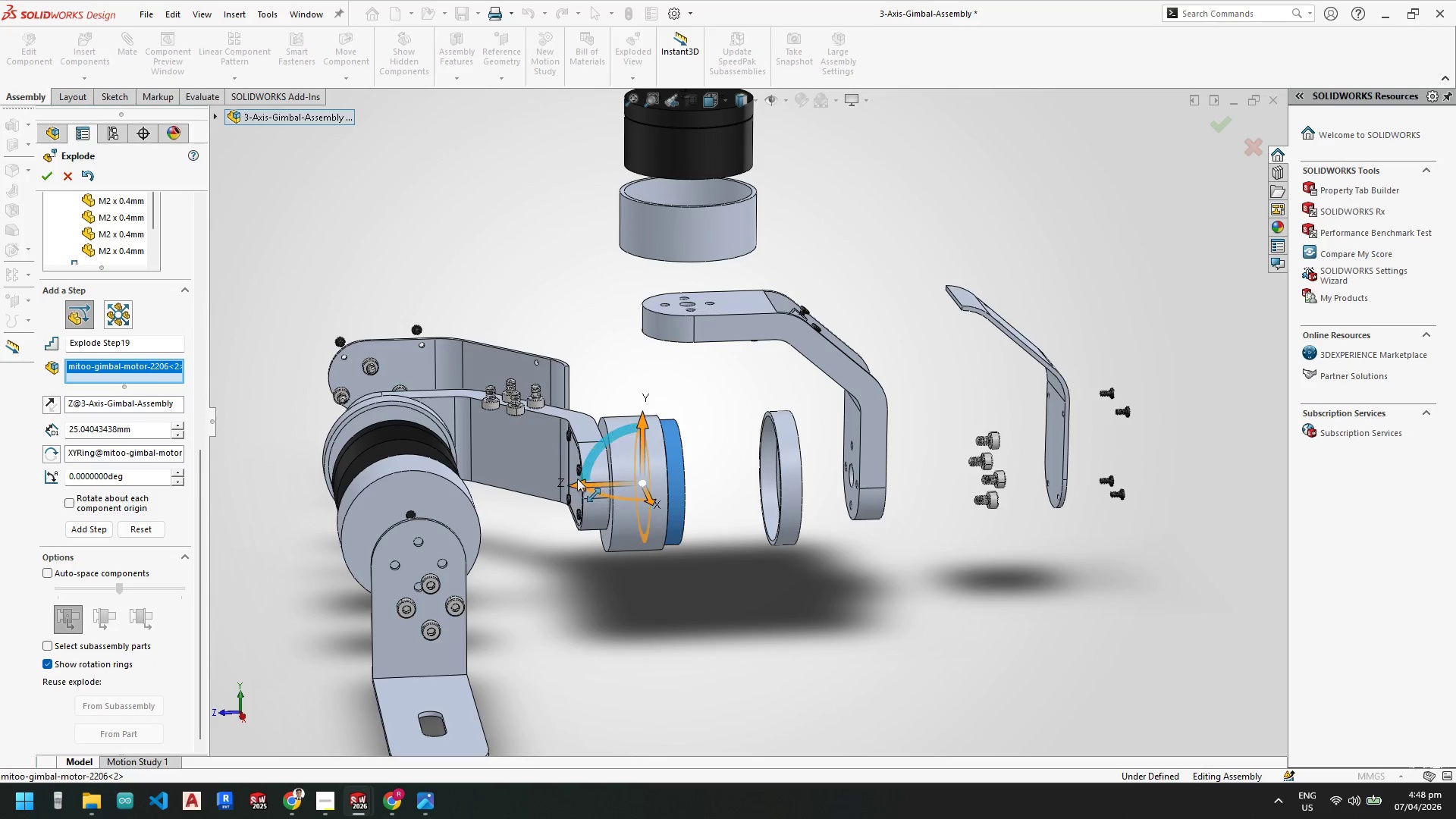 
left_click_drag(start_coordinate=[576, 484], to_coordinate=[628, 485])
 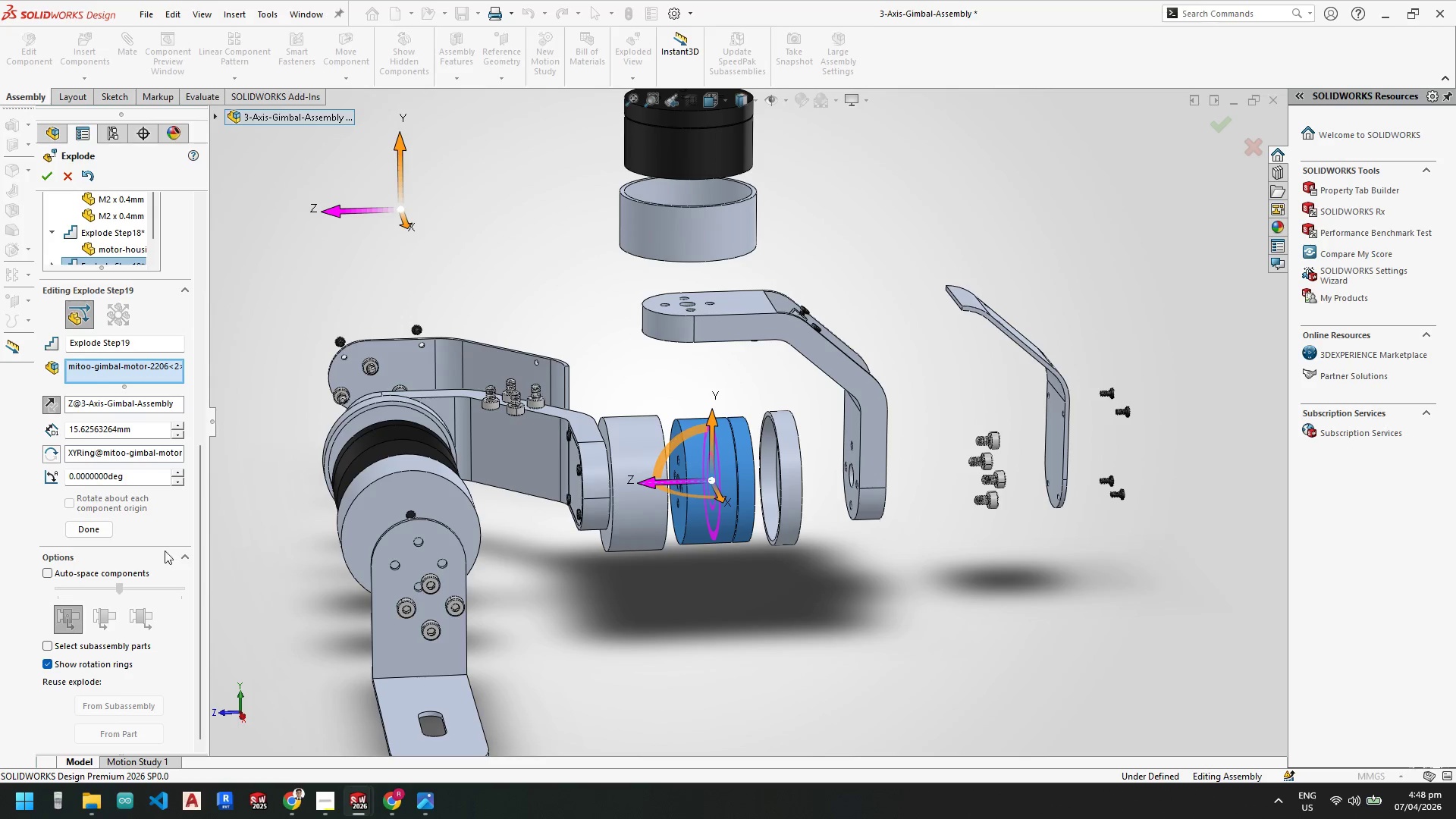 
left_click_drag(start_coordinate=[654, 480], to_coordinate=[682, 479])
 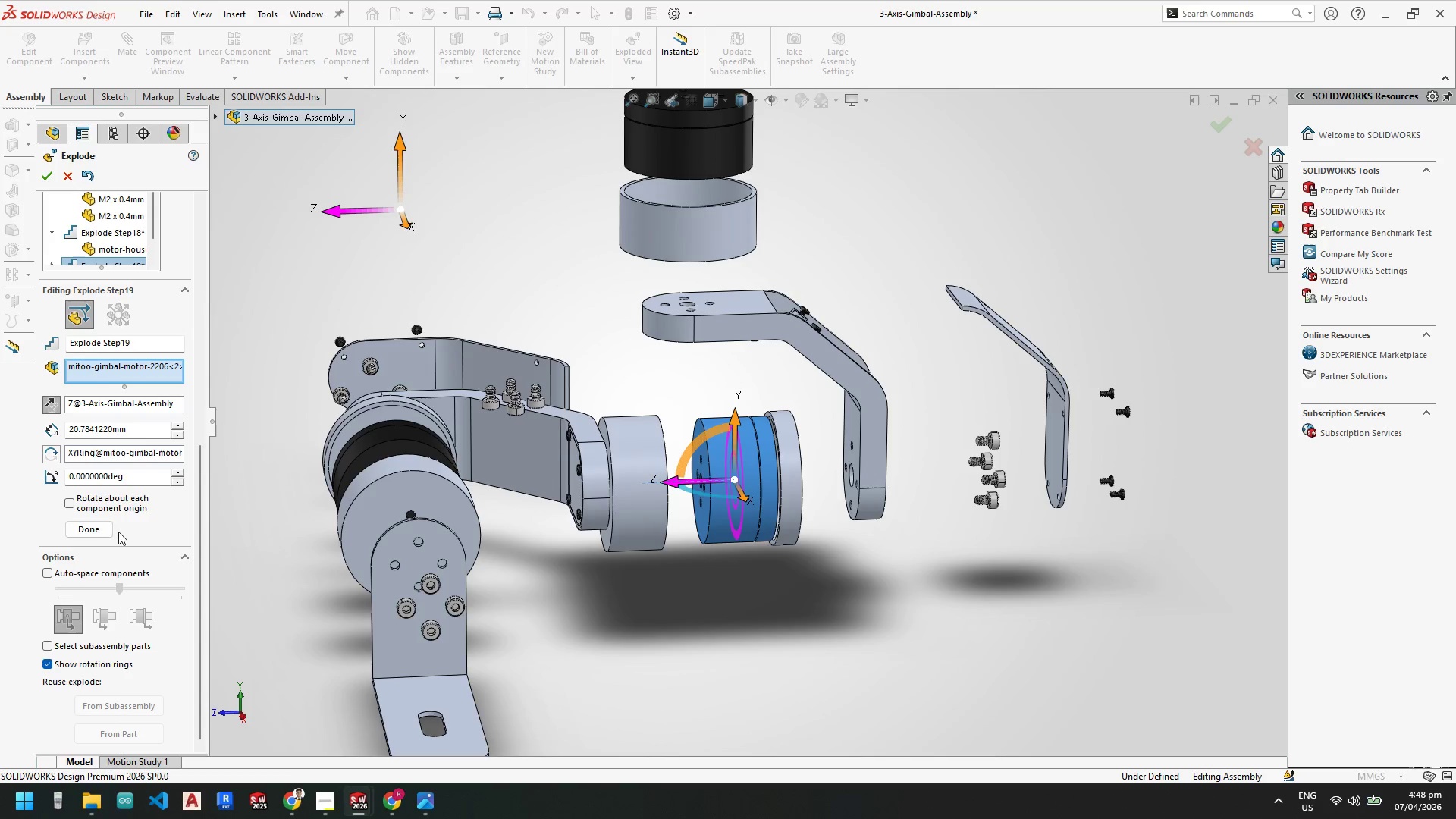 
left_click([107, 533])
 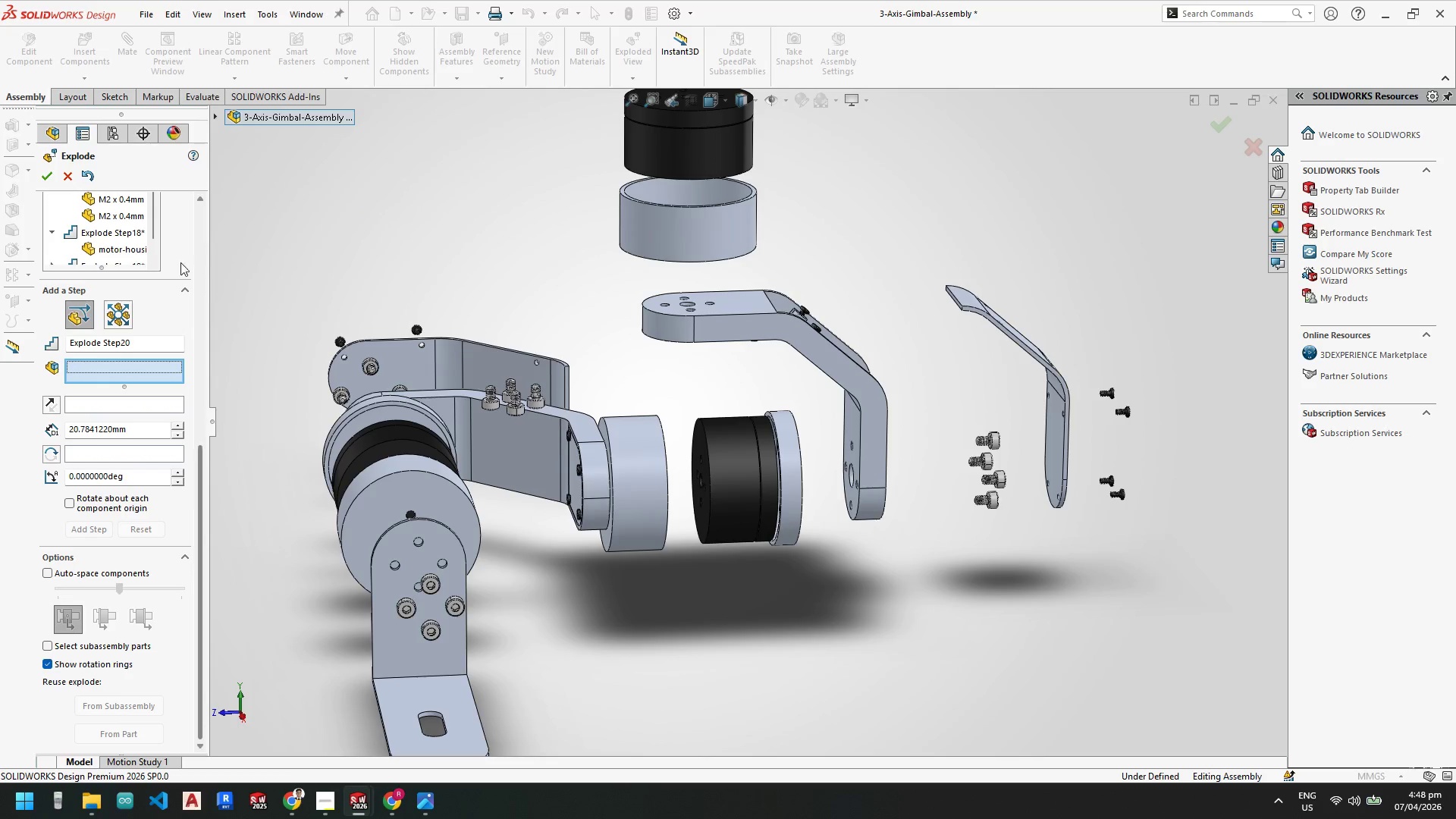 
scroll: coordinate [129, 252], scroll_direction: down, amount: 5.0
 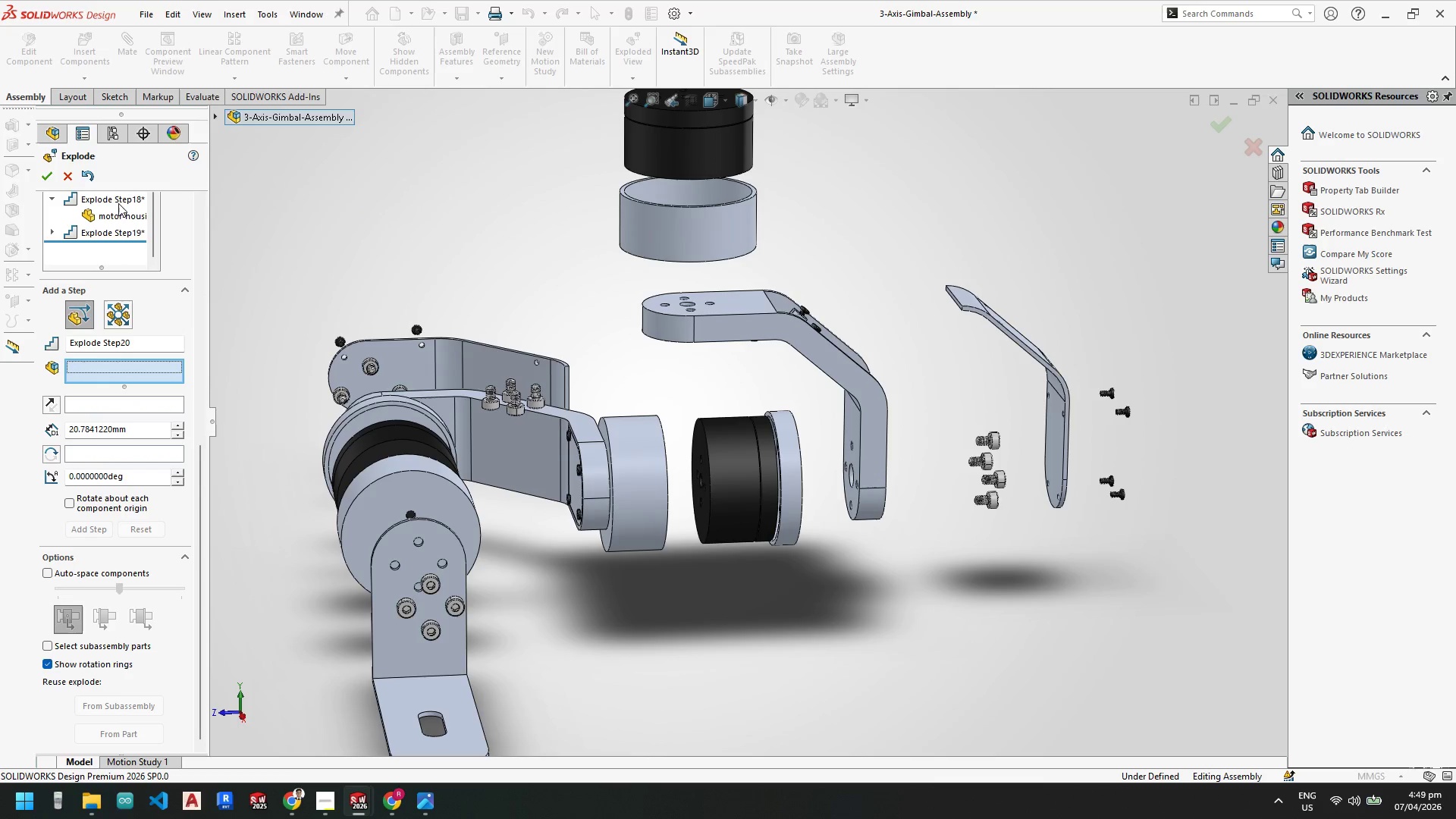 
left_click([120, 200])
 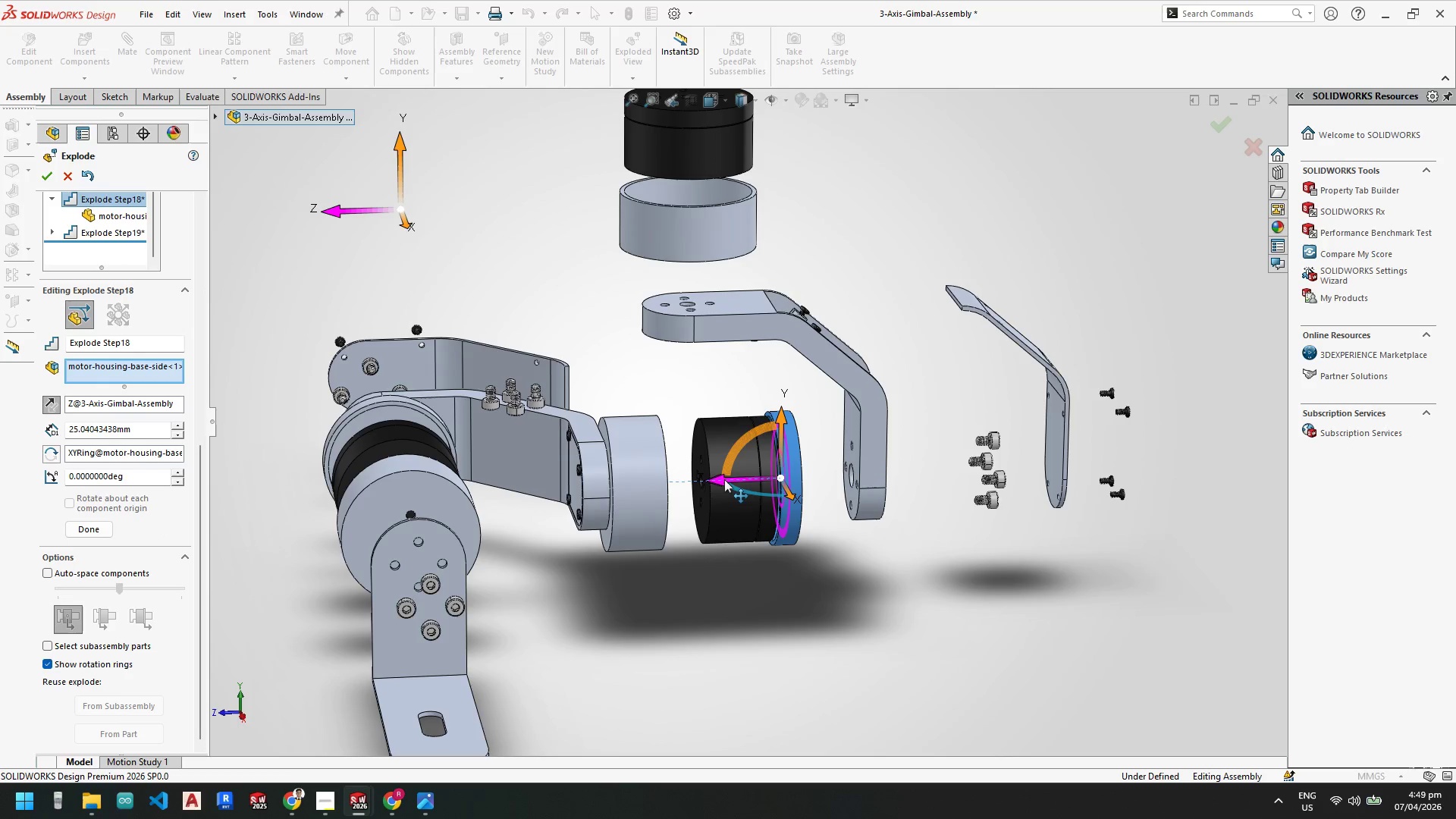 
left_click_drag(start_coordinate=[719, 480], to_coordinate=[783, 482])
 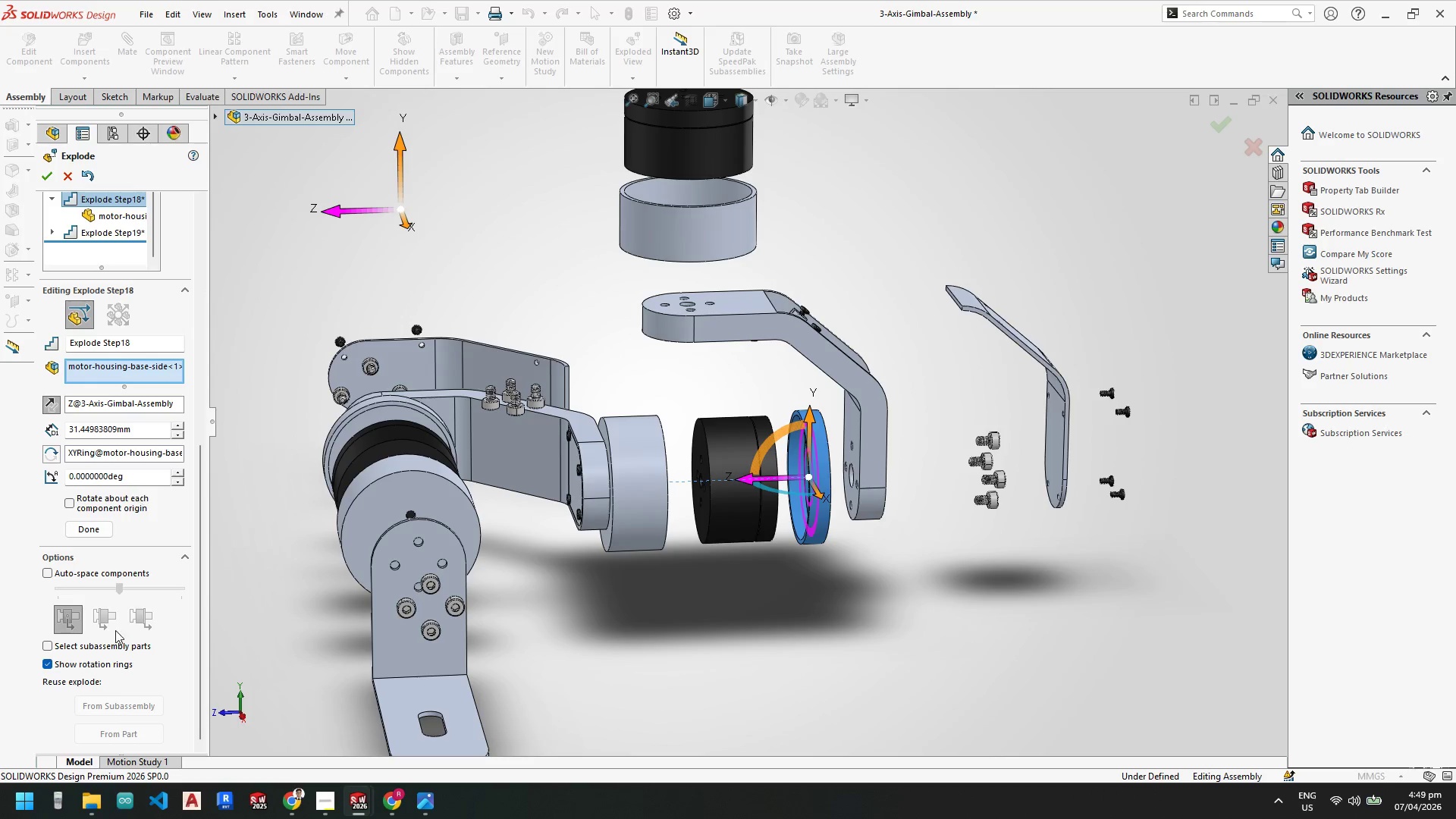 
left_click([99, 531])
 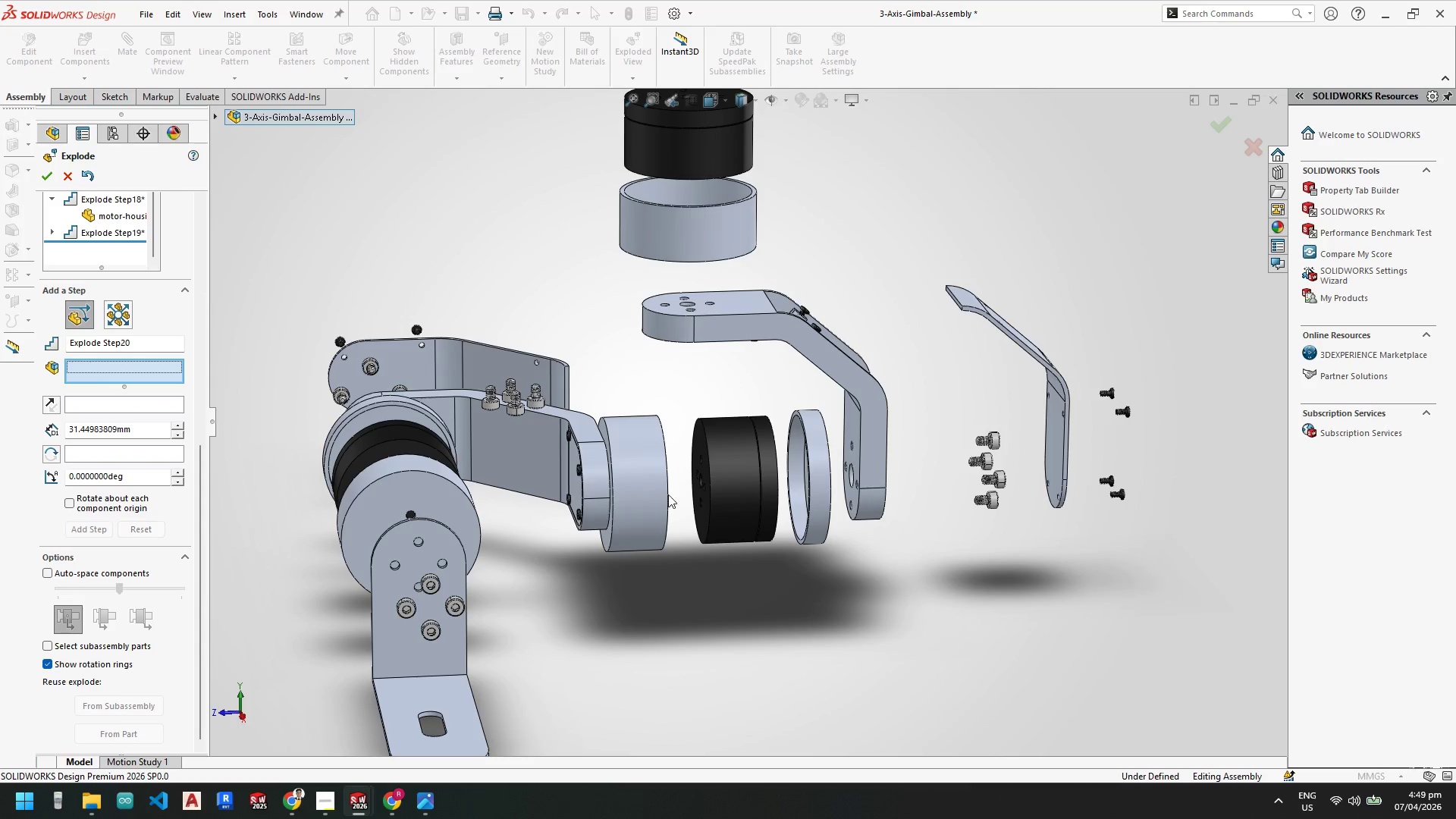 
left_click([658, 494])
 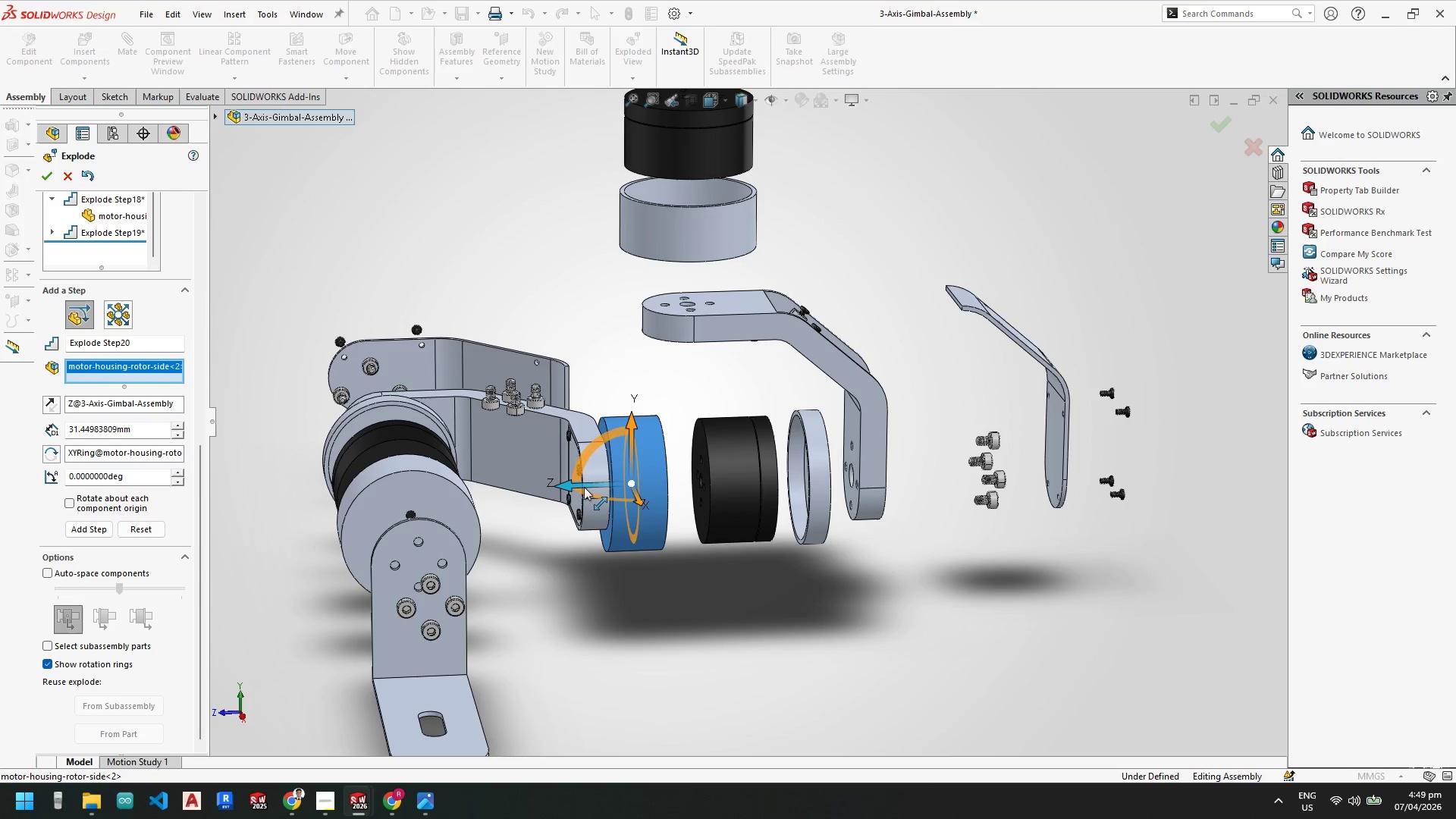 
left_click_drag(start_coordinate=[572, 486], to_coordinate=[567, 485])
 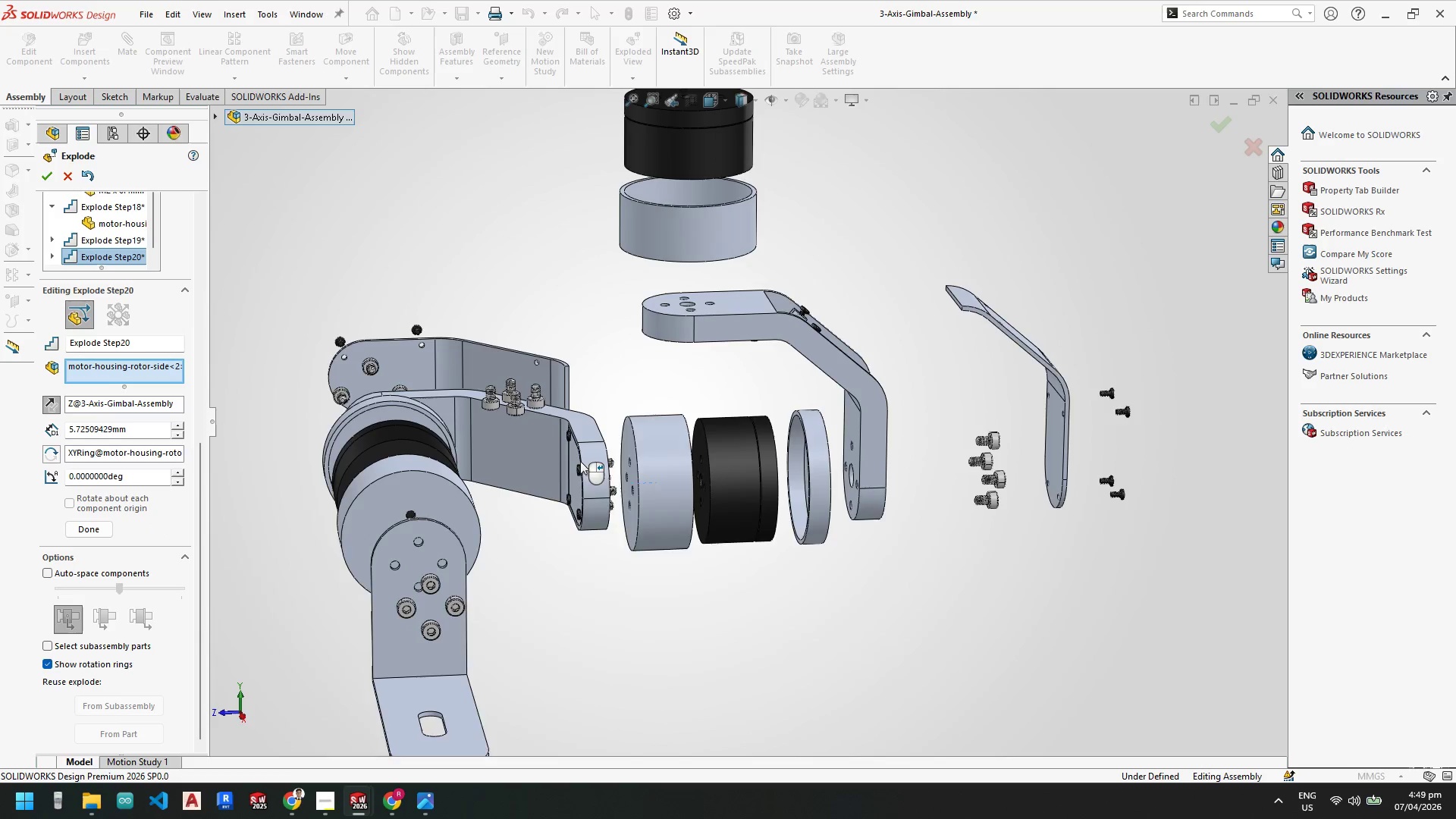 
scroll: coordinate [613, 497], scroll_direction: down, amount: 4.0
 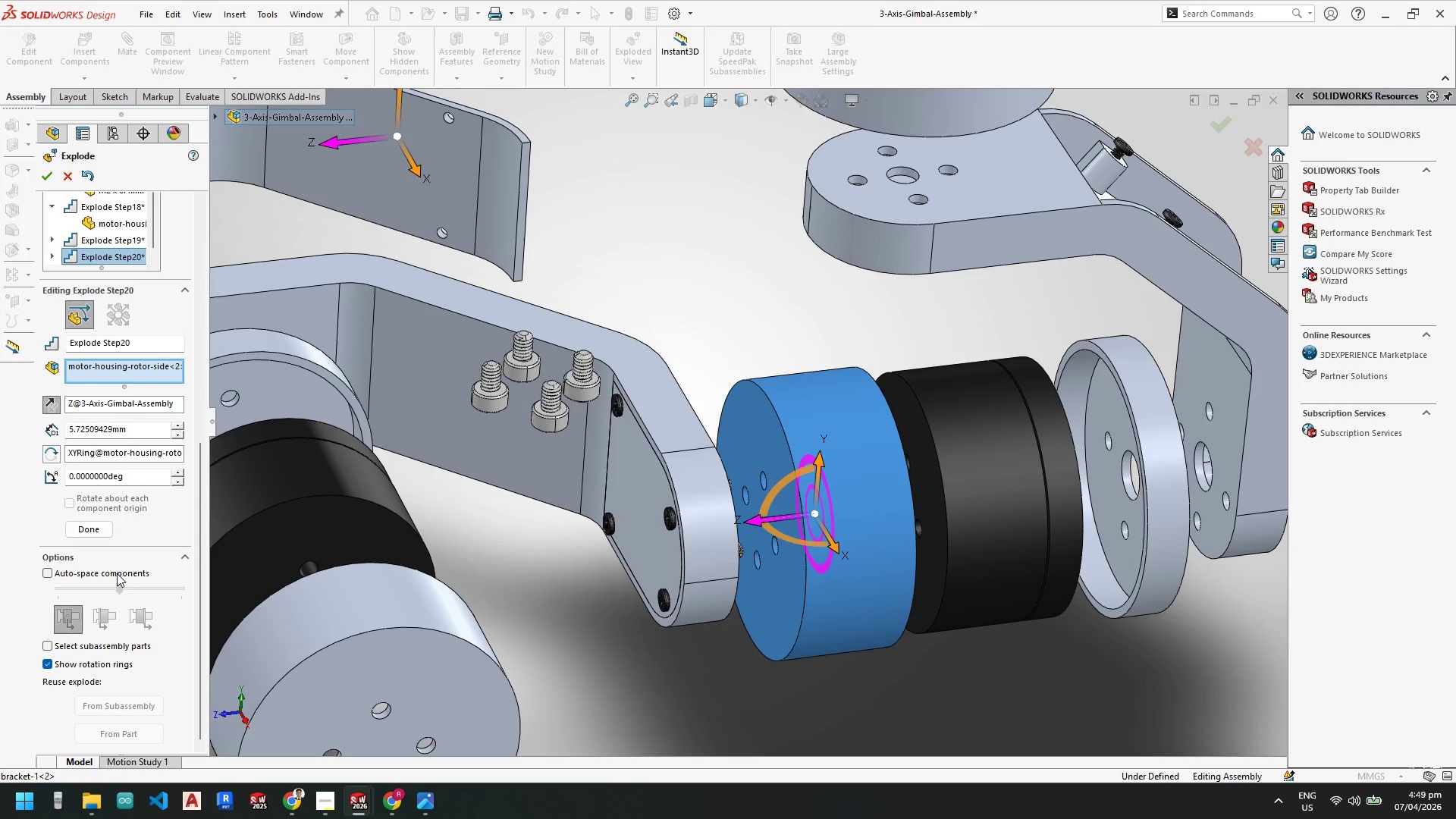 
left_click([98, 532])
 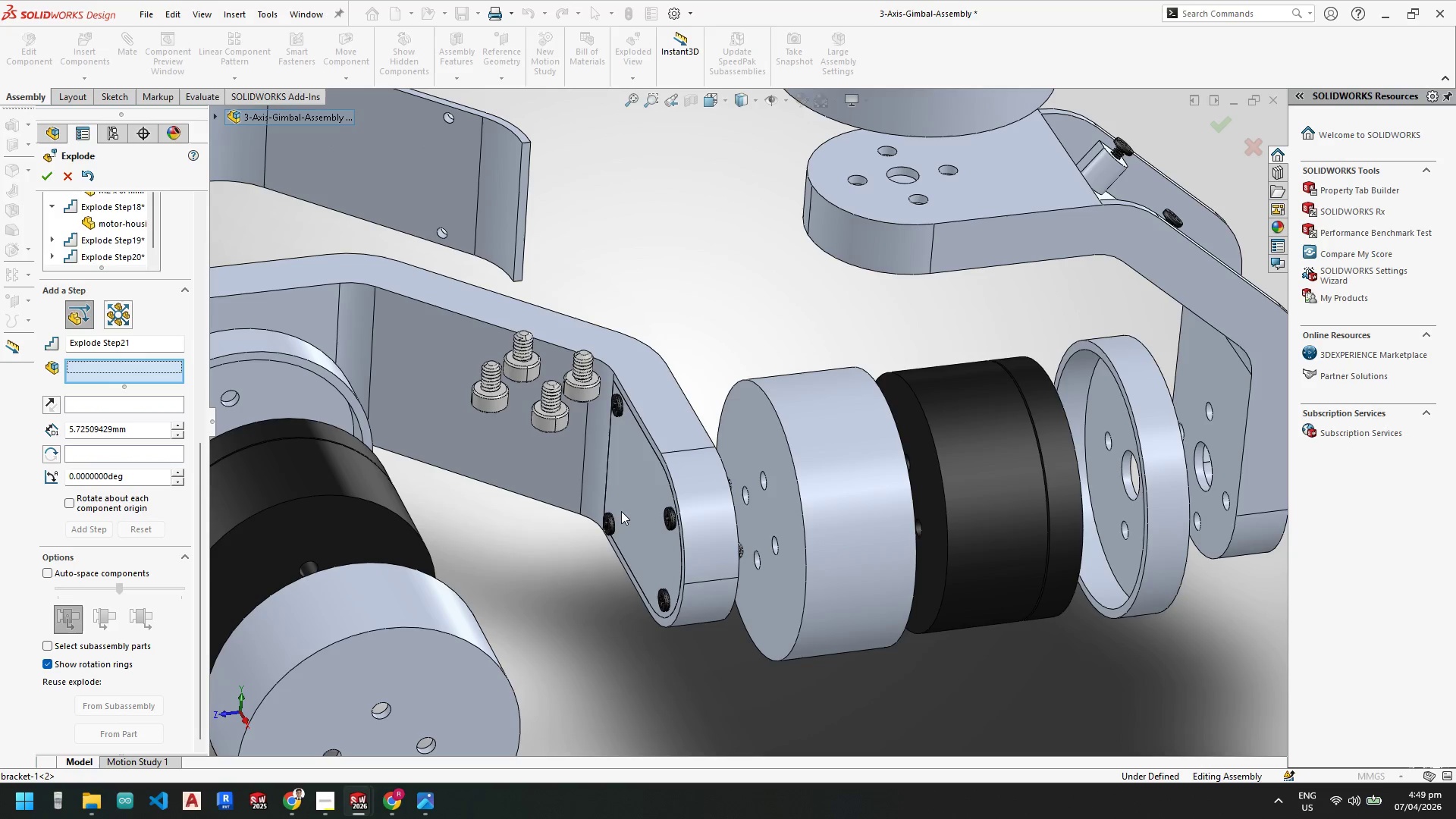 
left_click([610, 523])
 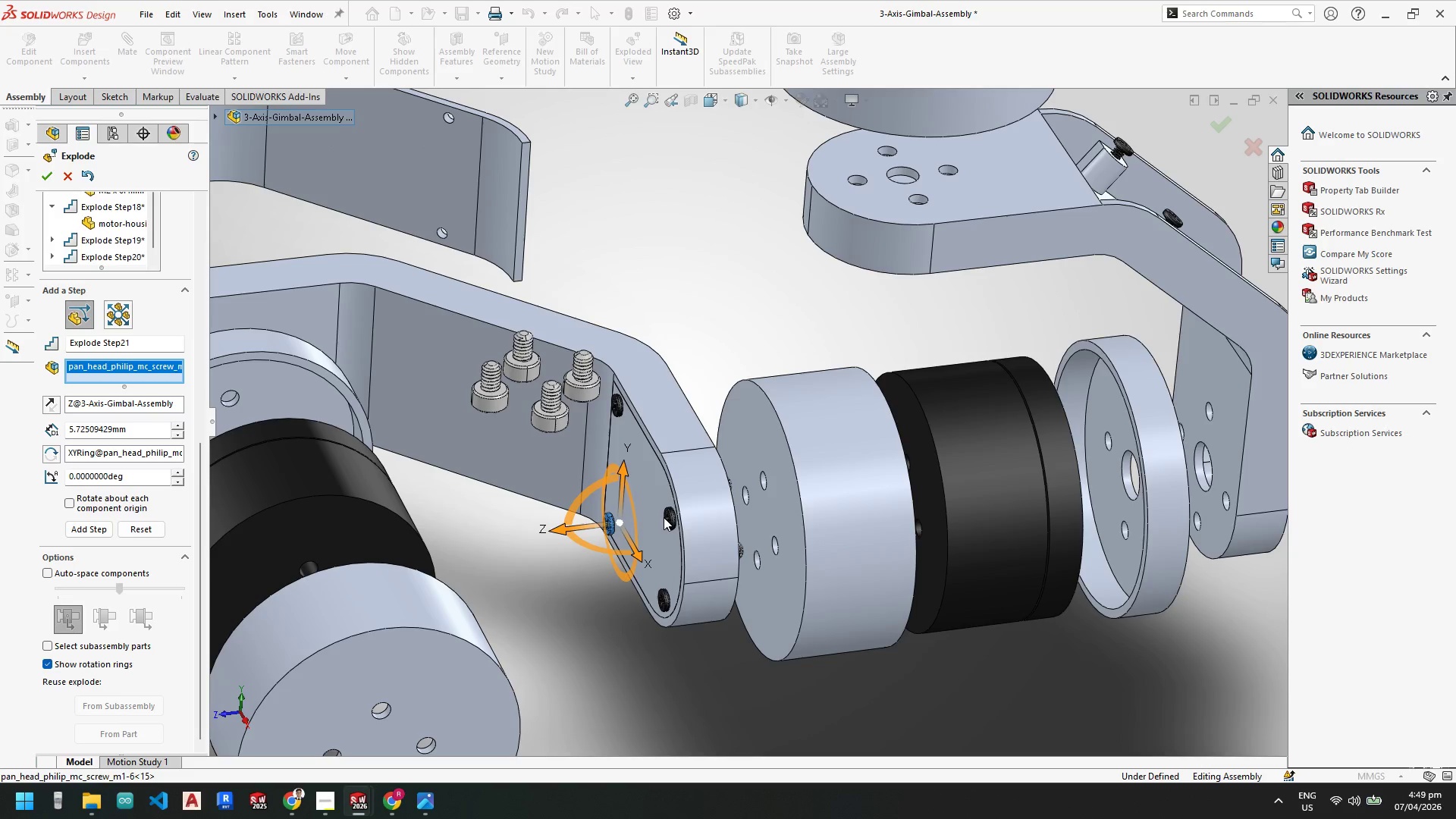 
left_click([671, 515])
 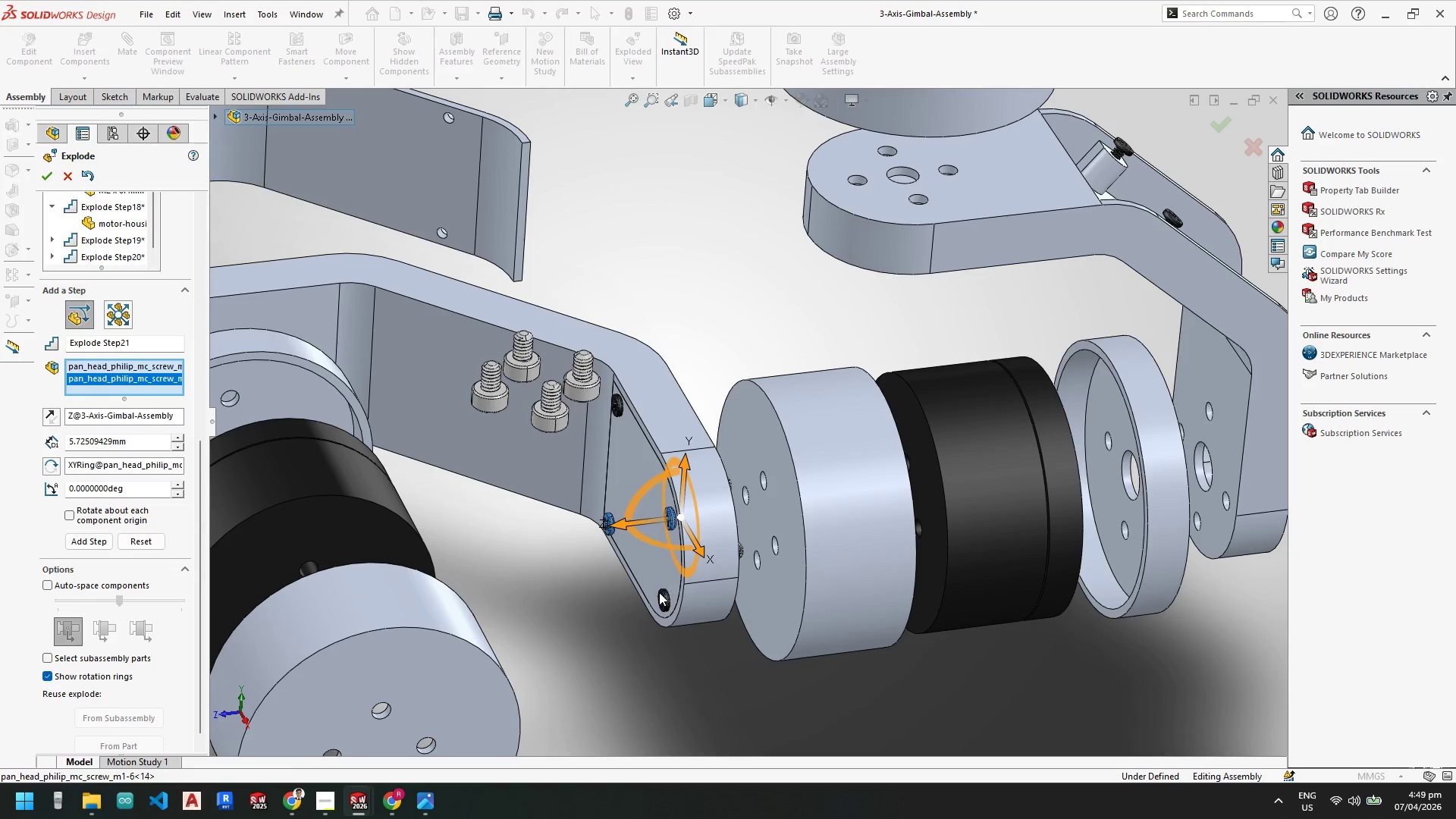 
left_click([661, 598])
 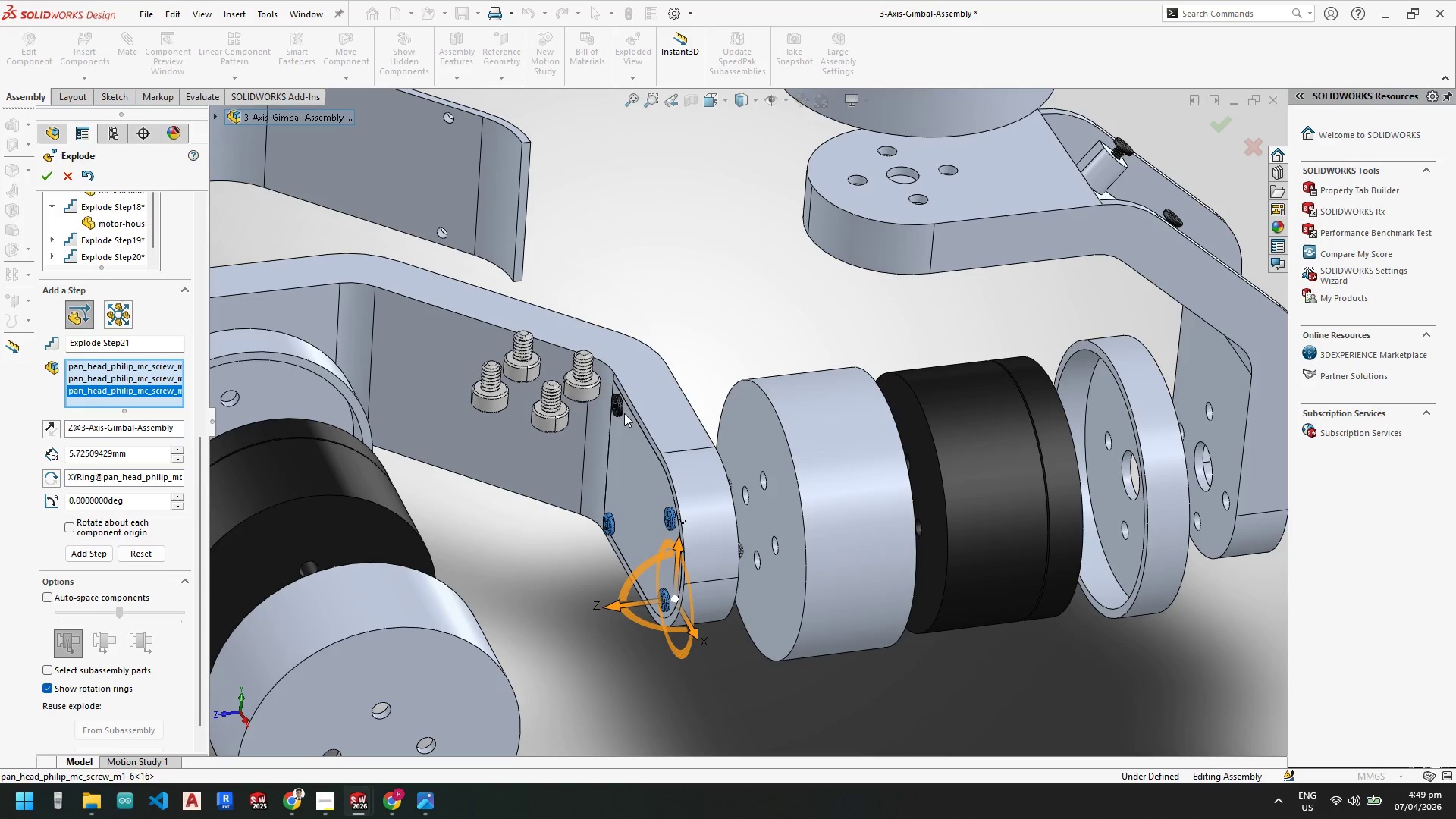 
left_click([620, 408])
 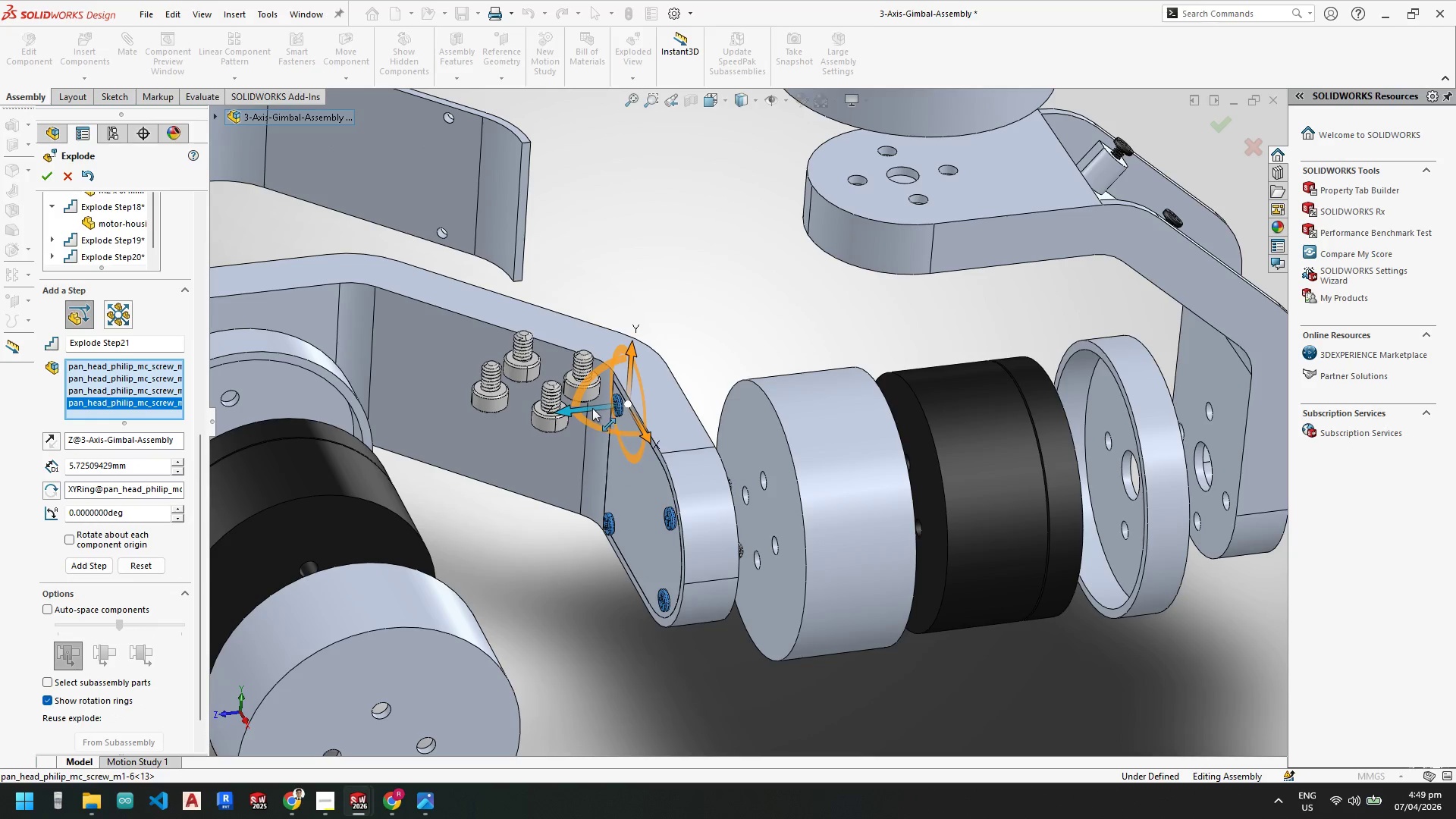 
left_click_drag(start_coordinate=[590, 408], to_coordinate=[378, 442])
 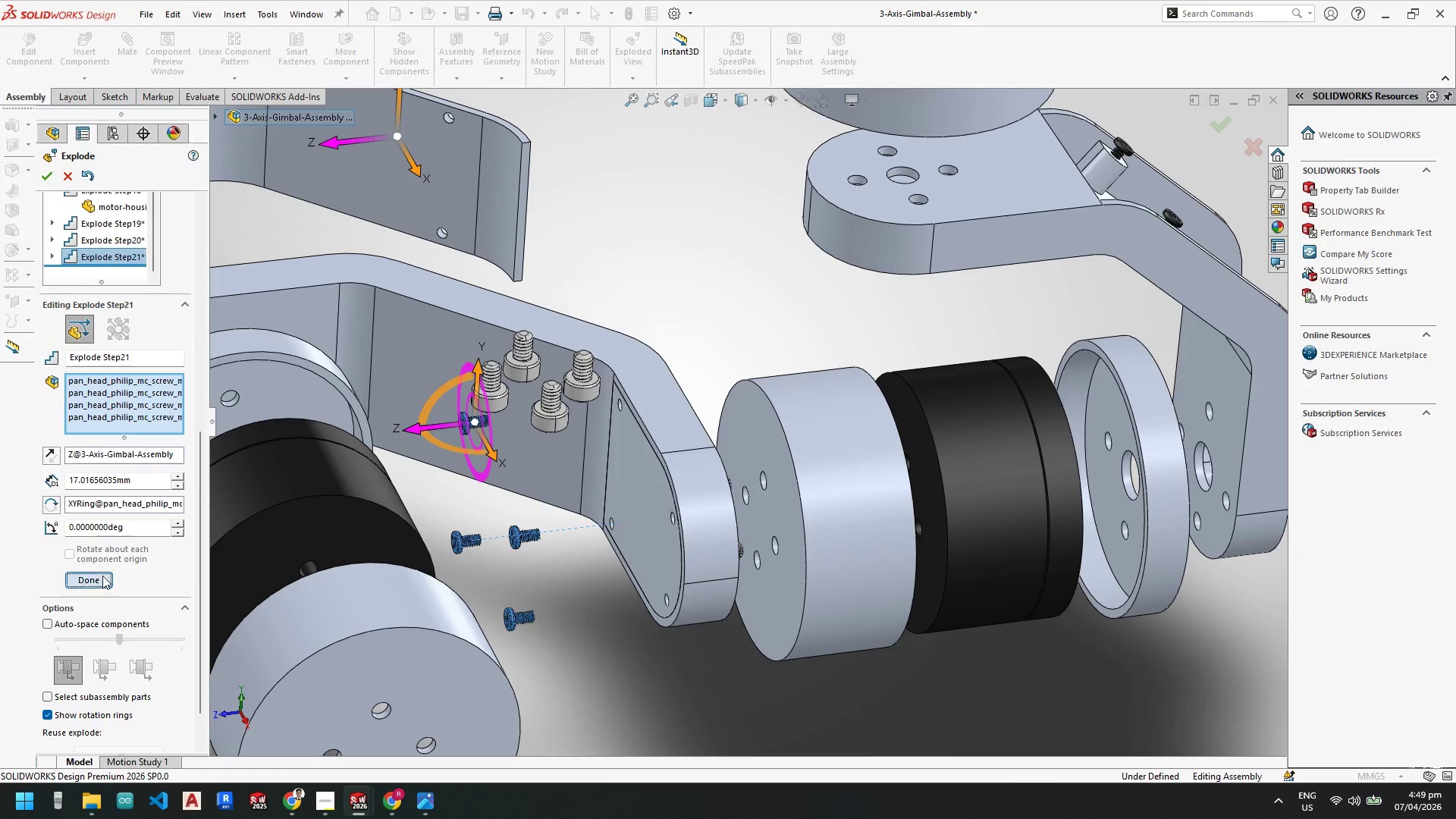 
left_click([649, 521])
 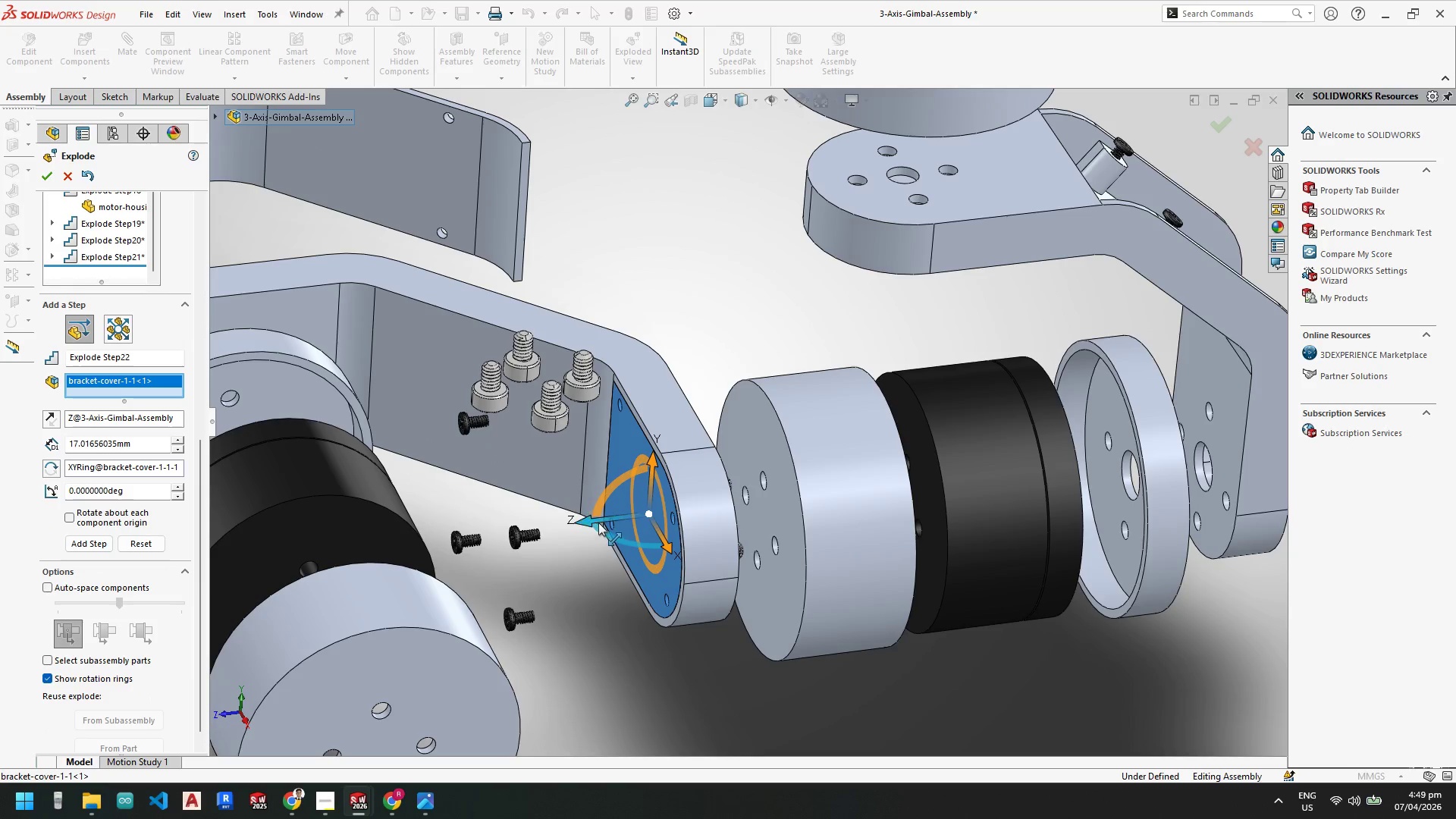 
left_click_drag(start_coordinate=[597, 520], to_coordinate=[498, 535])
 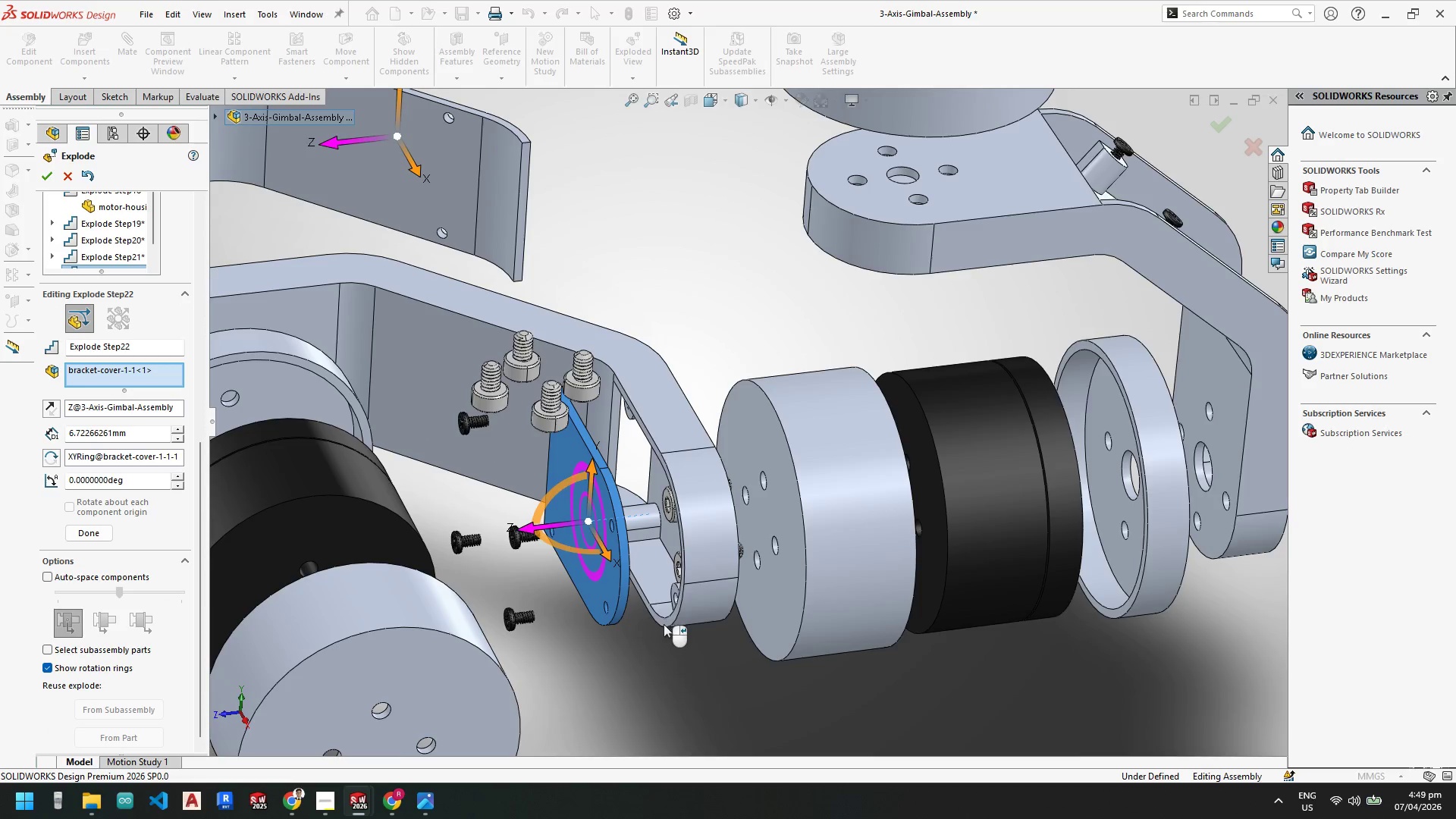 
scroll: coordinate [666, 624], scroll_direction: up, amount: 5.0
 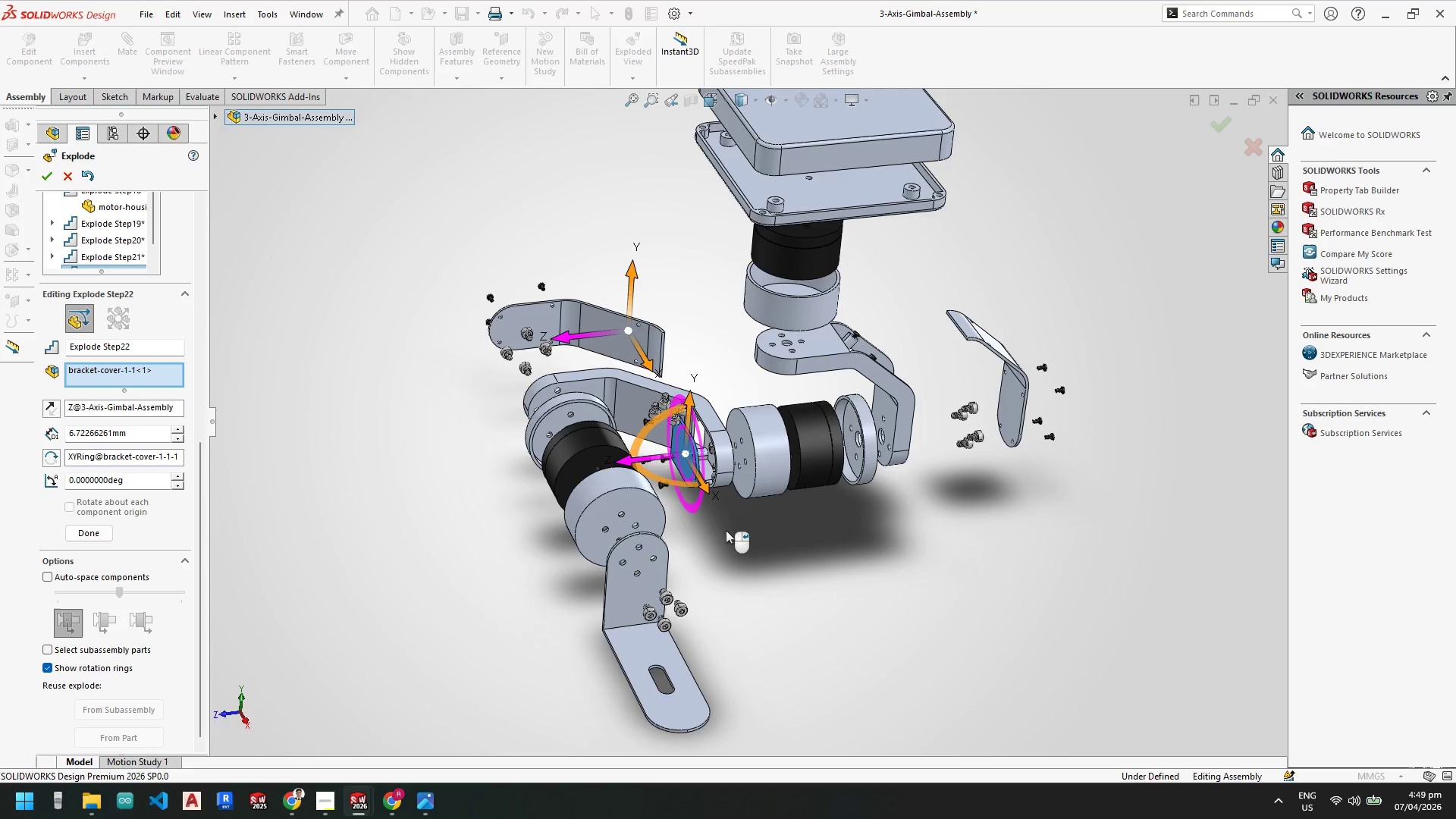 
scroll: coordinate [743, 504], scroll_direction: down, amount: 3.0
 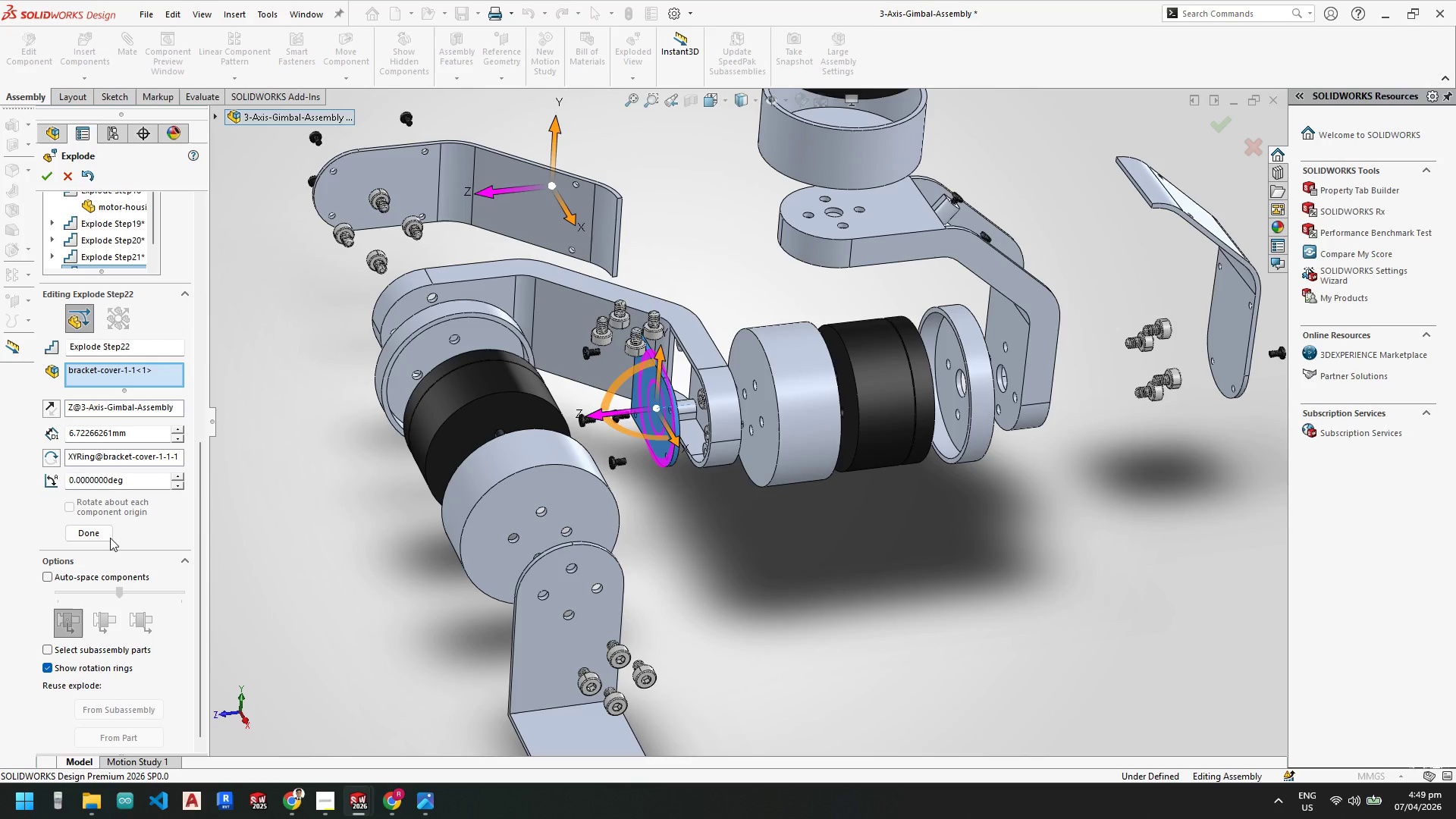 
left_click([99, 532])
 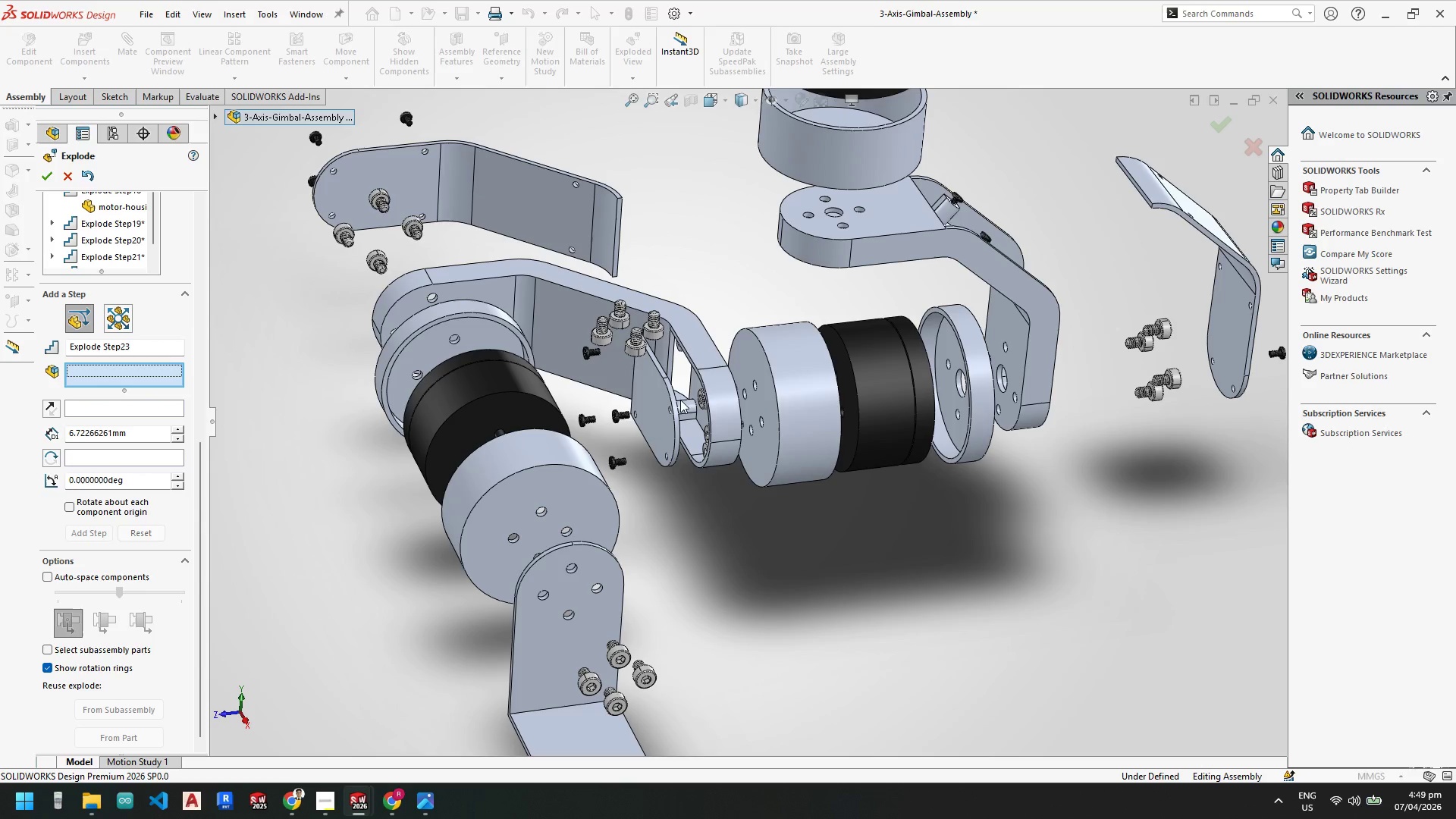 
scroll: coordinate [717, 403], scroll_direction: down, amount: 4.0
 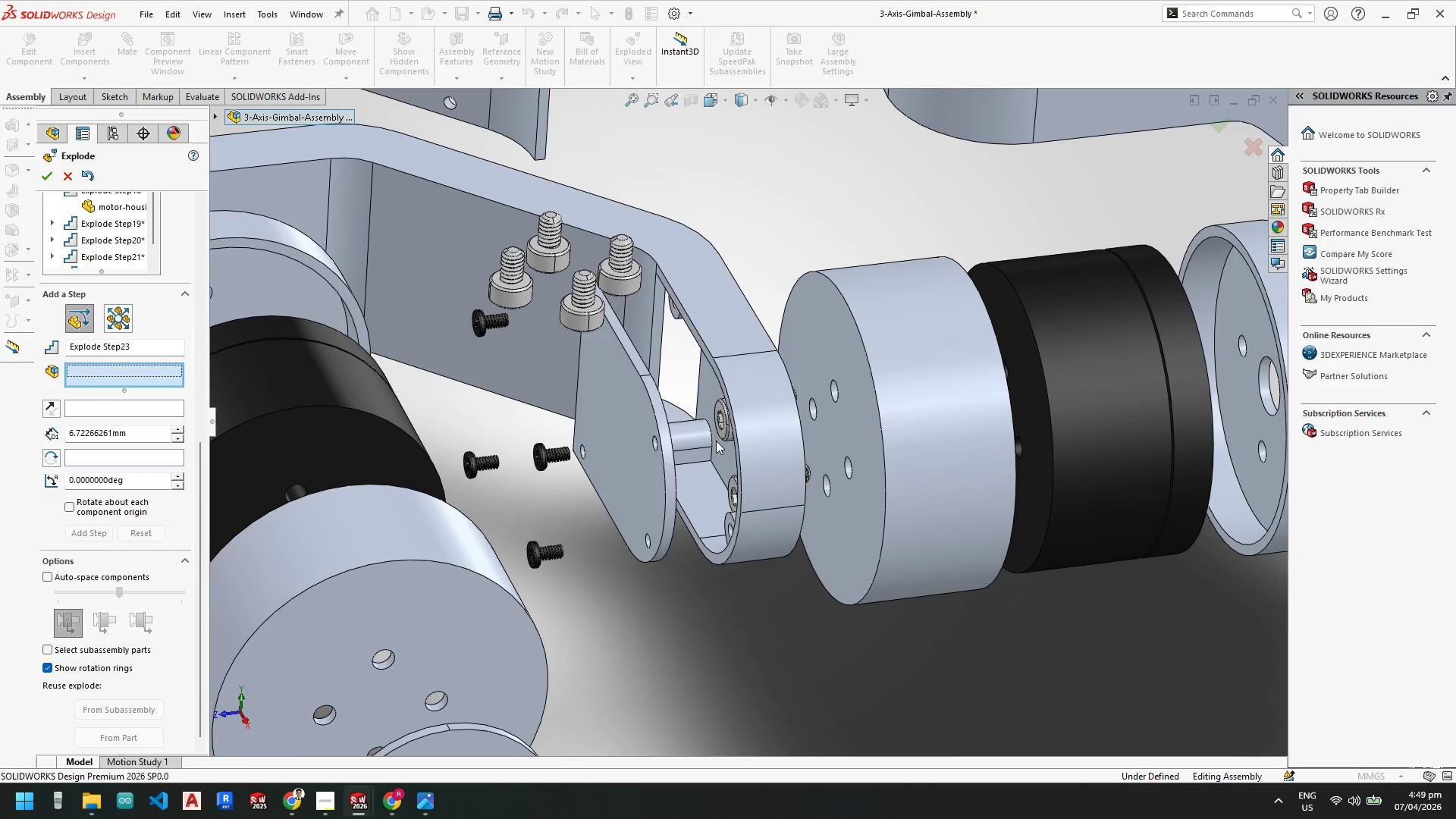 
scroll: coordinate [721, 449], scroll_direction: up, amount: 6.0
 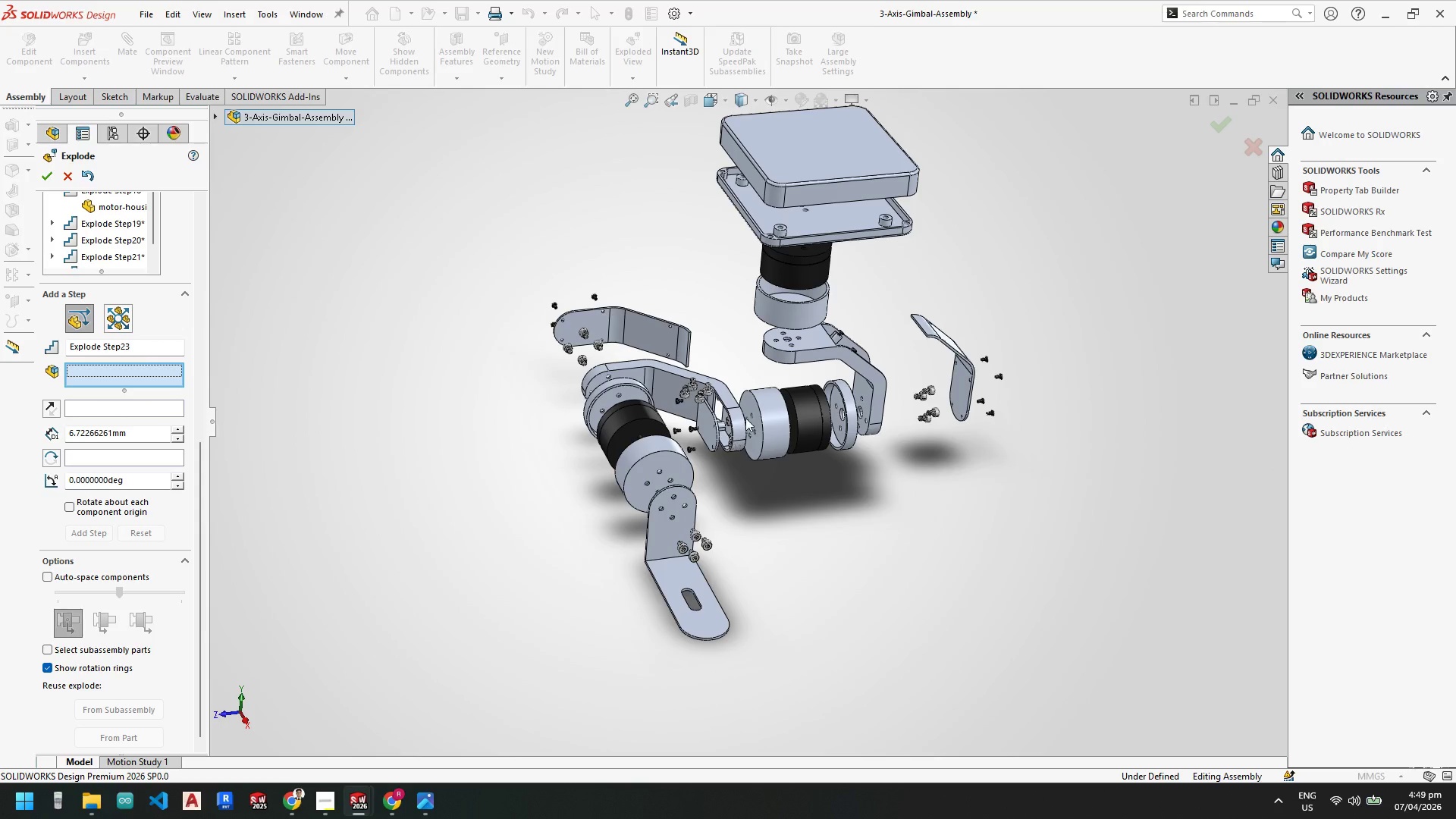 
scroll: coordinate [722, 417], scroll_direction: down, amount: 3.0
 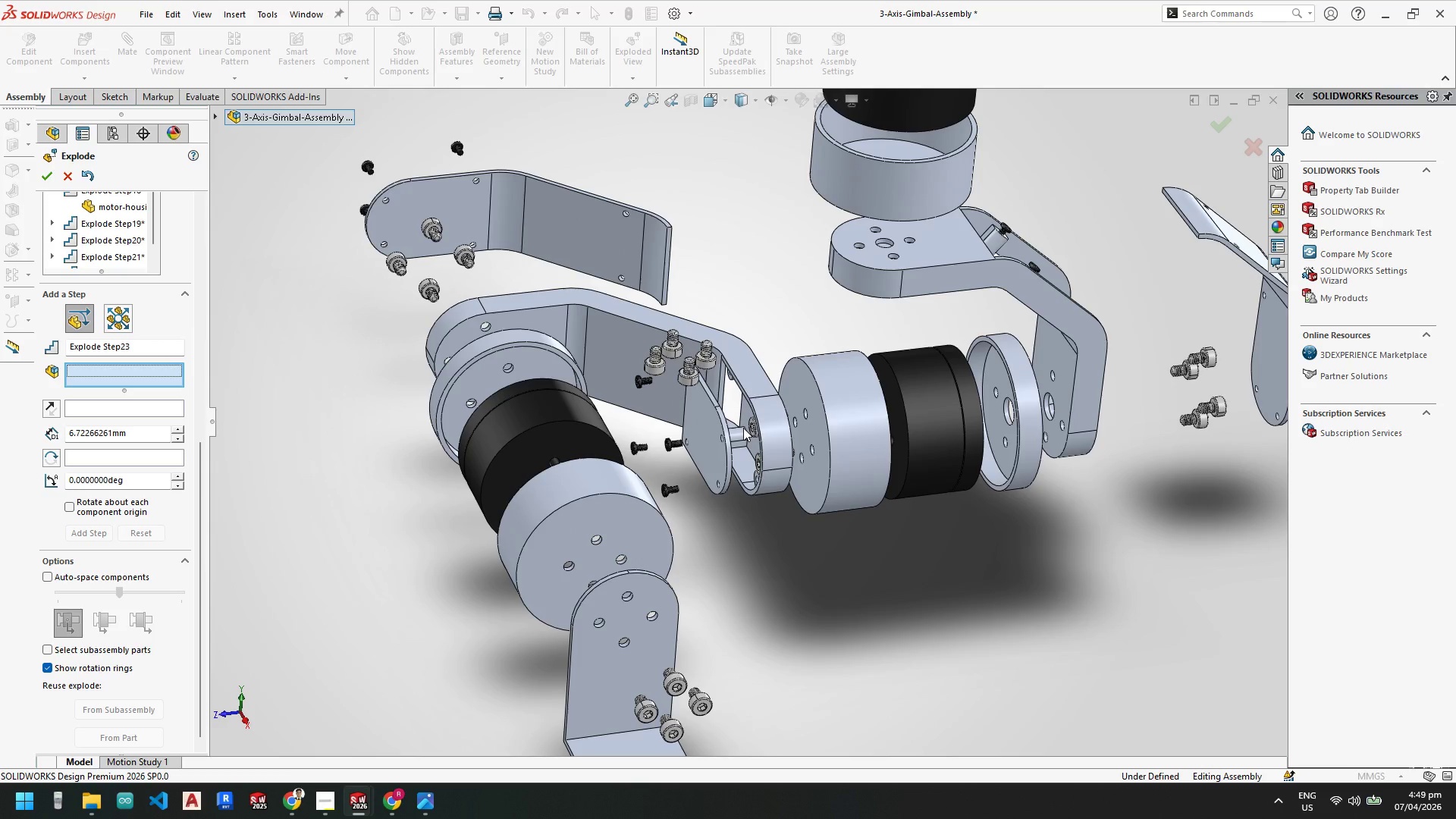 
scroll: coordinate [817, 413], scroll_direction: up, amount: 7.0
 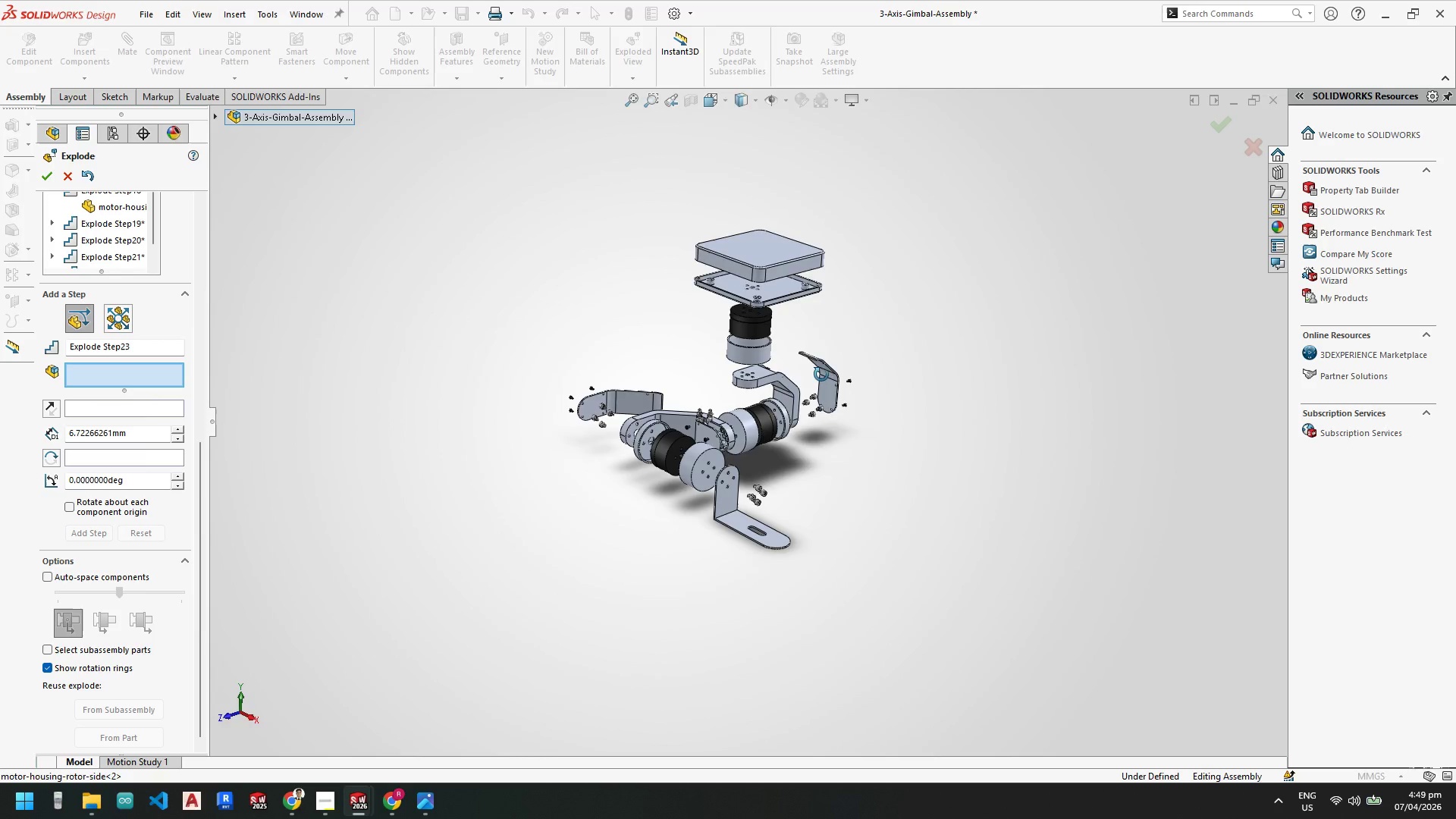 
scroll: coordinate [743, 486], scroll_direction: down, amount: 10.0
 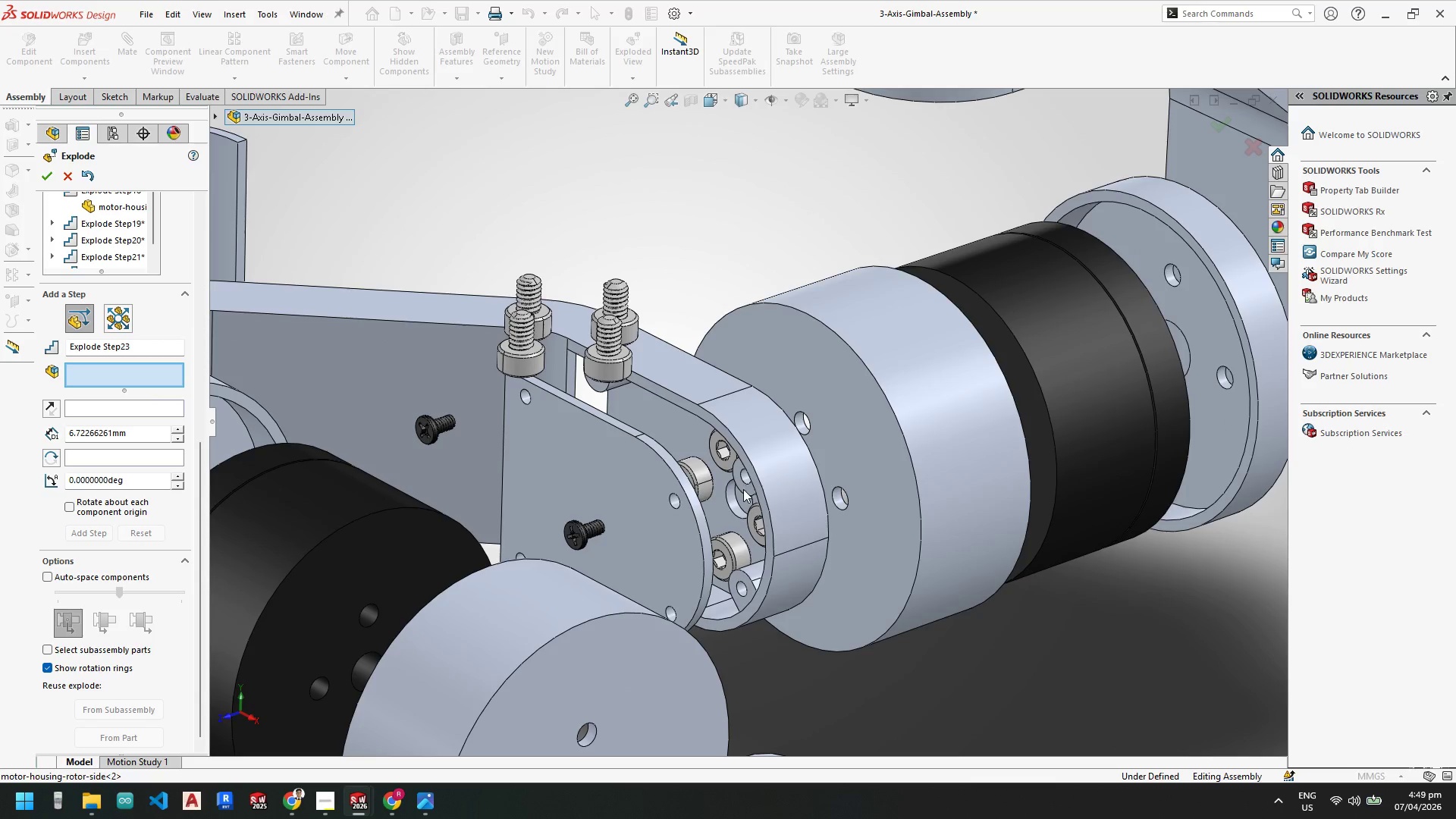 
scroll: coordinate [743, 489], scroll_direction: up, amount: 3.0
 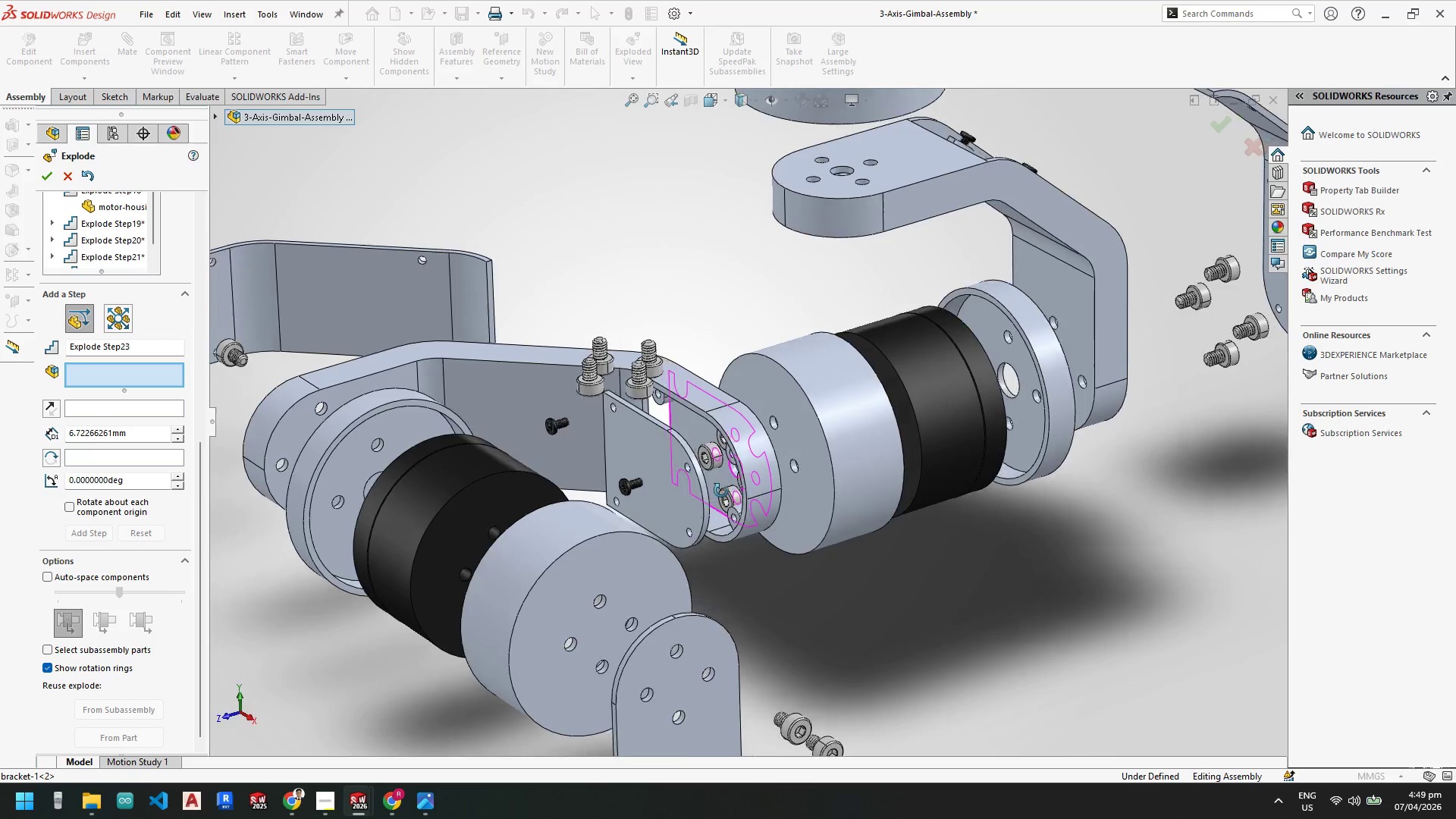 
scroll: coordinate [717, 494], scroll_direction: down, amount: 1.0
 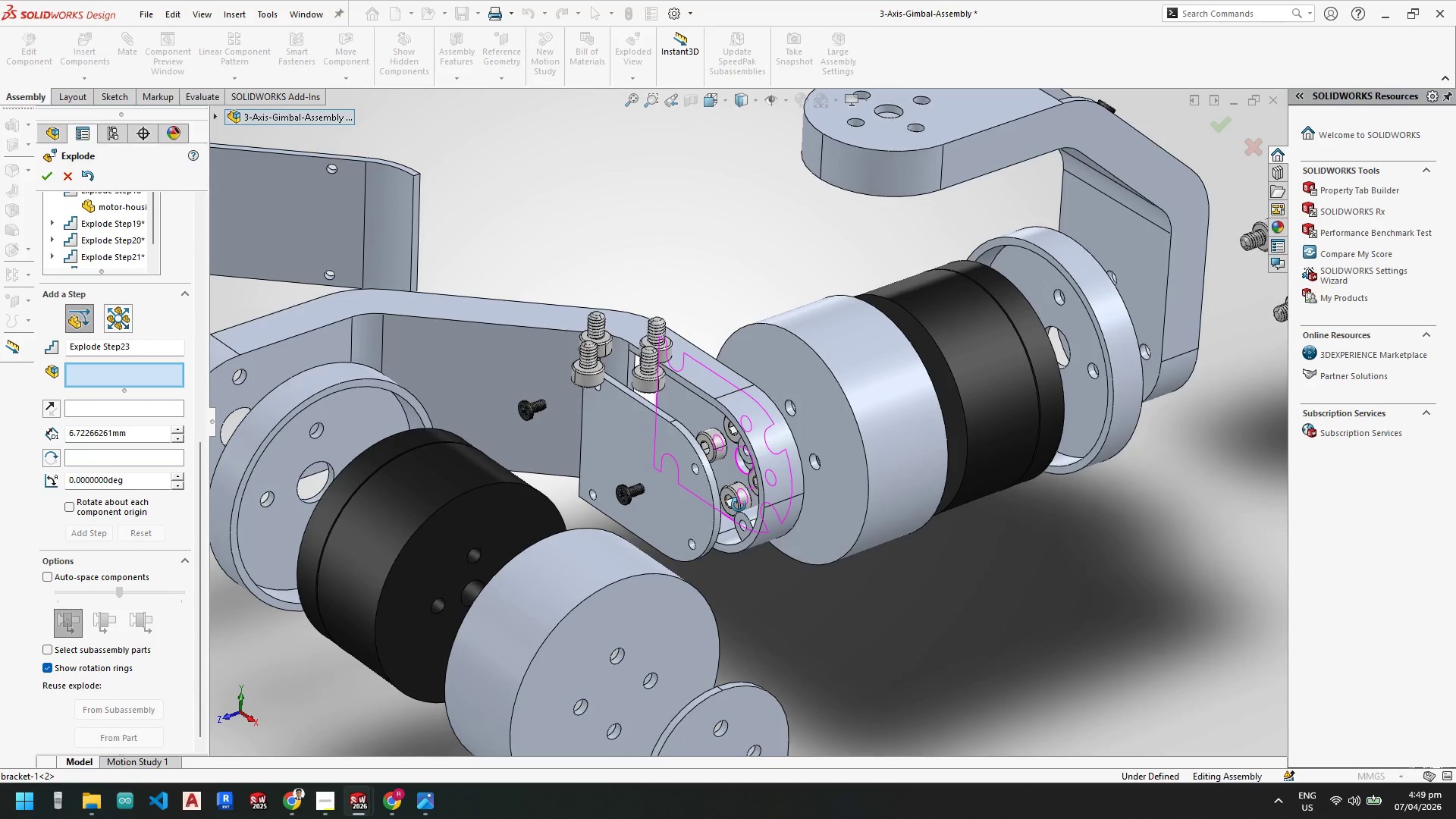 
scroll: coordinate [692, 463], scroll_direction: up, amount: 6.0
 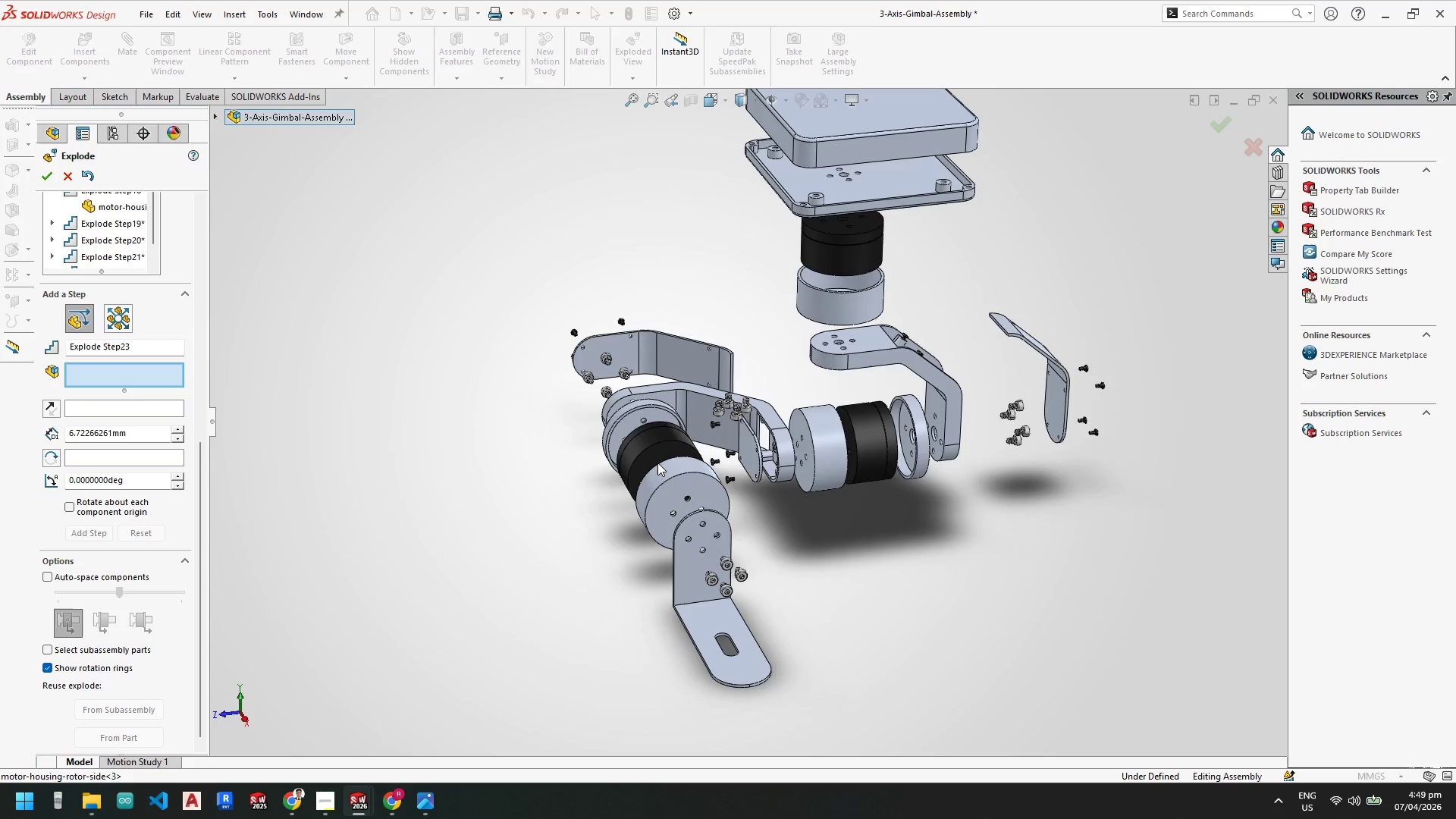 
wait(5.39)
 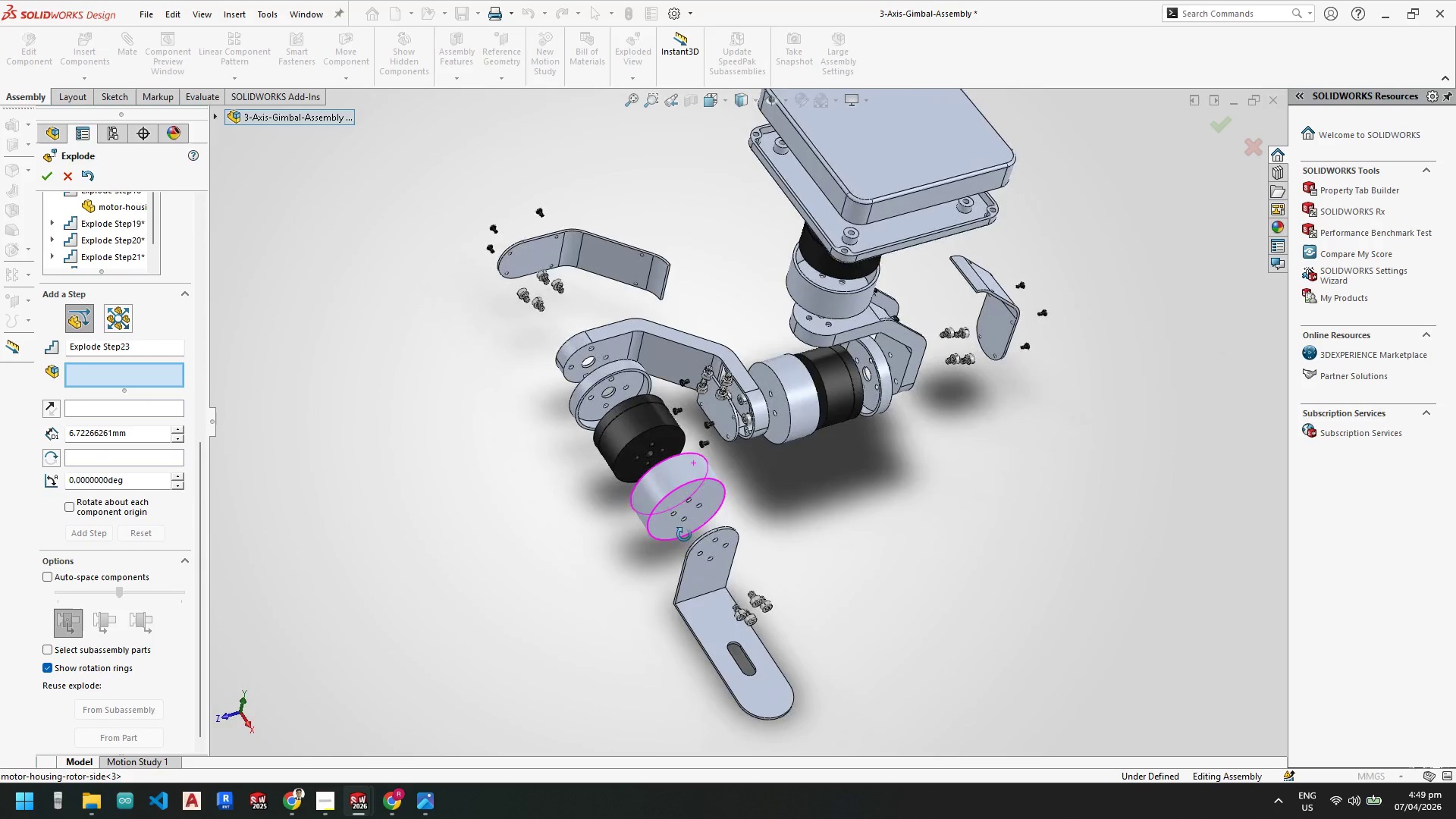 
left_click([108, 240])
 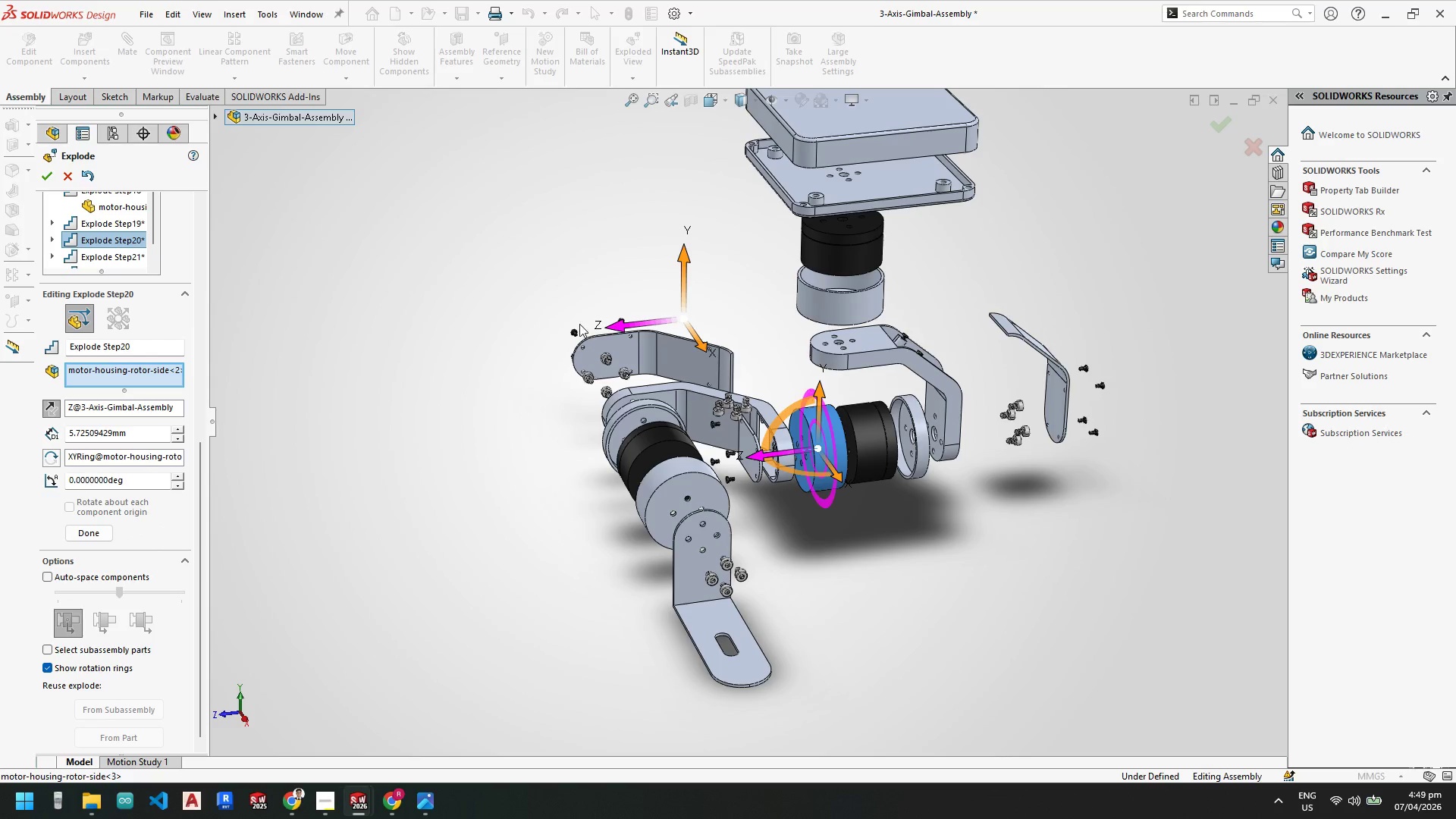 
scroll: coordinate [814, 438], scroll_direction: down, amount: 4.0
 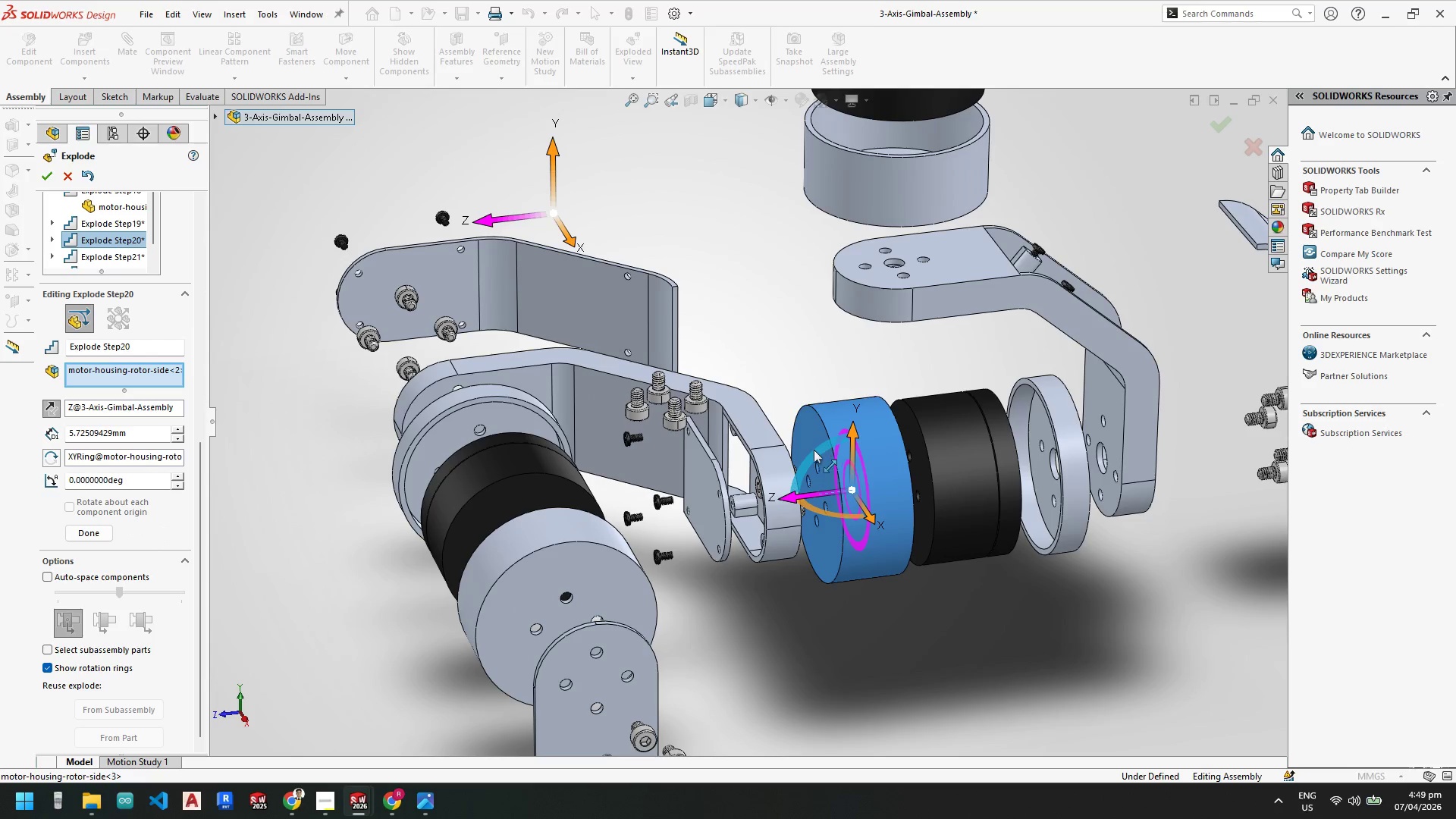 
scroll: coordinate [781, 467], scroll_direction: up, amount: 3.0
 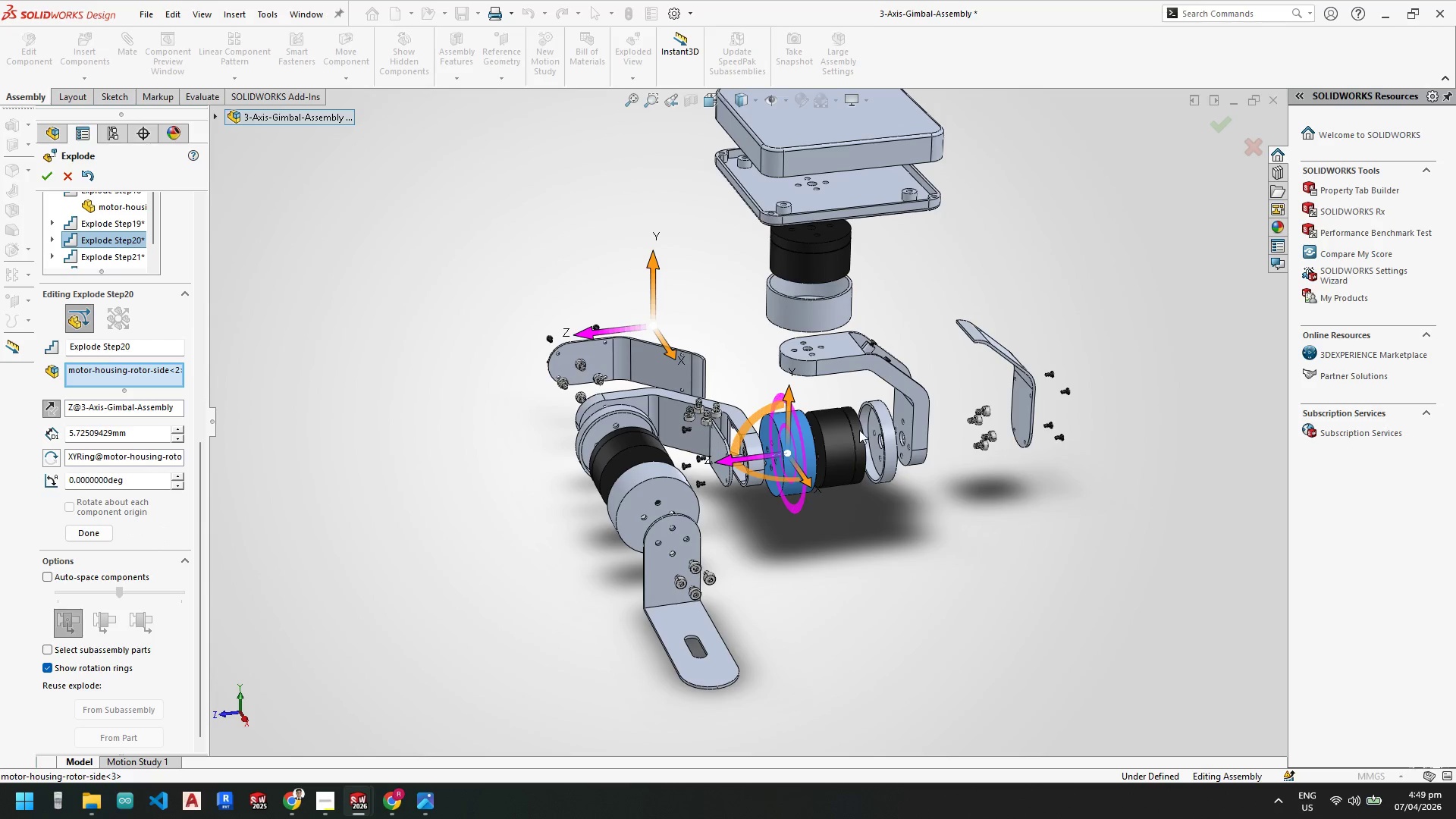 
scroll: coordinate [858, 421], scroll_direction: down, amount: 2.0
 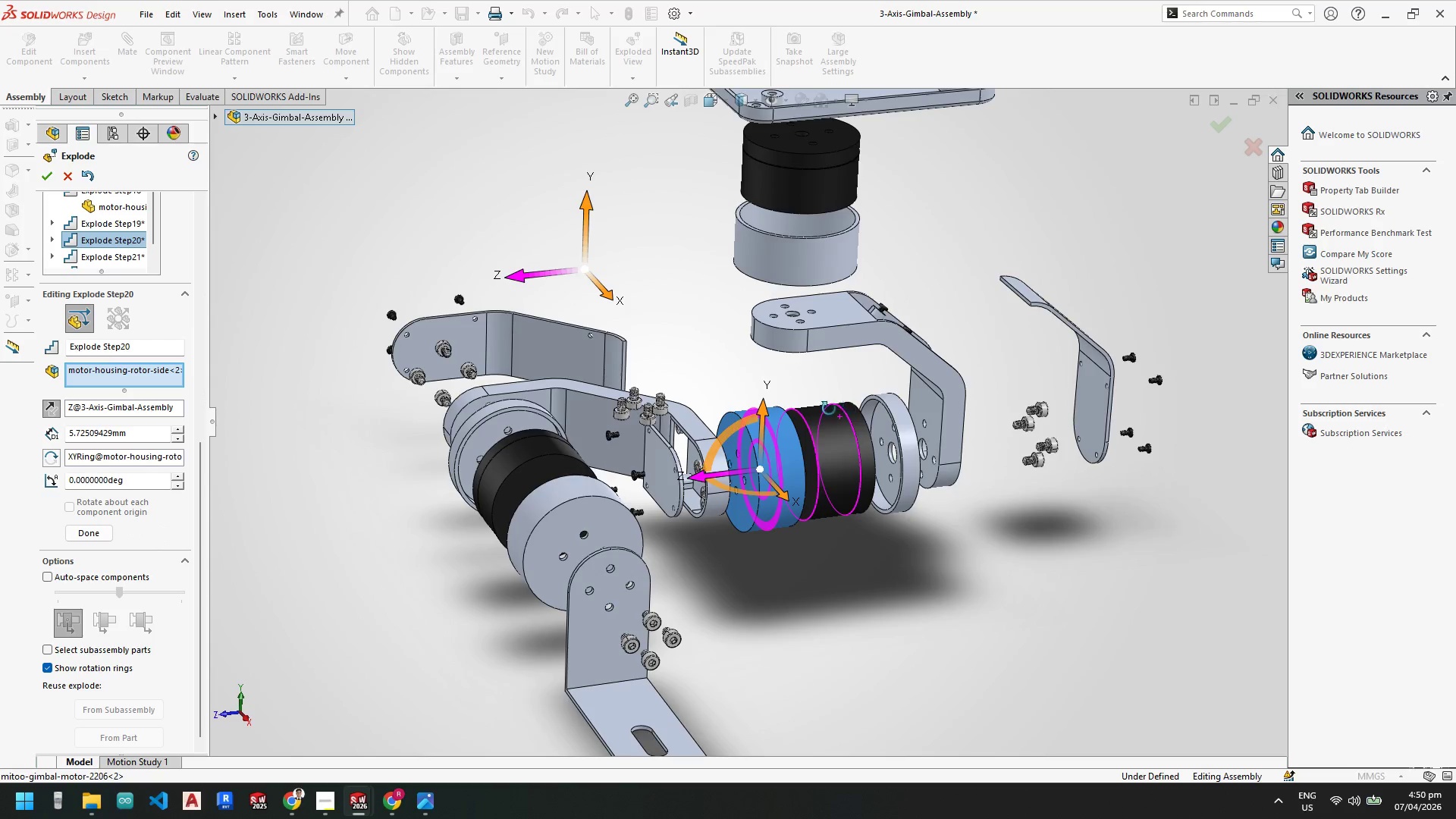 
left_click([118, 222])
 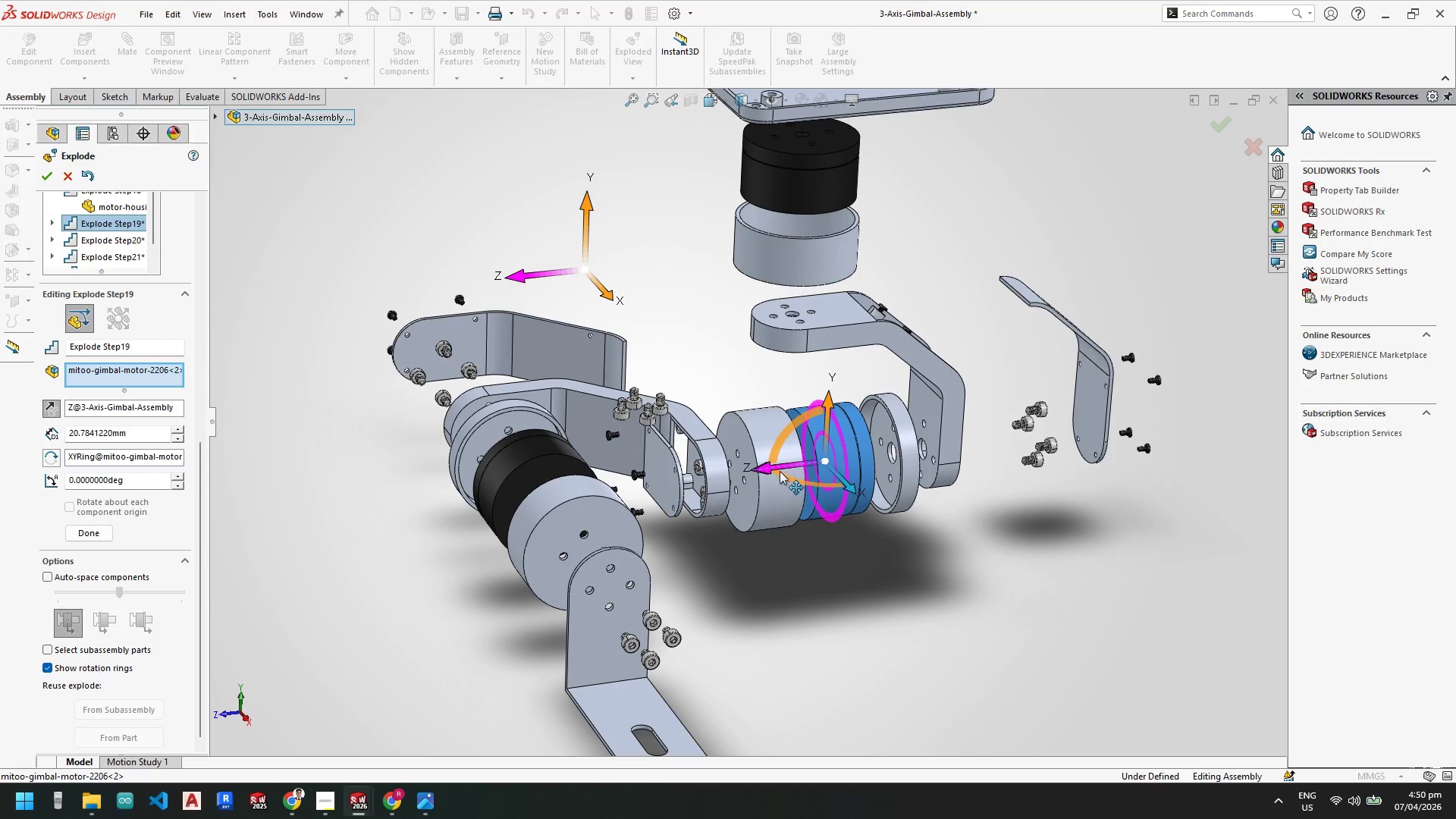 
left_click_drag(start_coordinate=[776, 469], to_coordinate=[821, 469])
 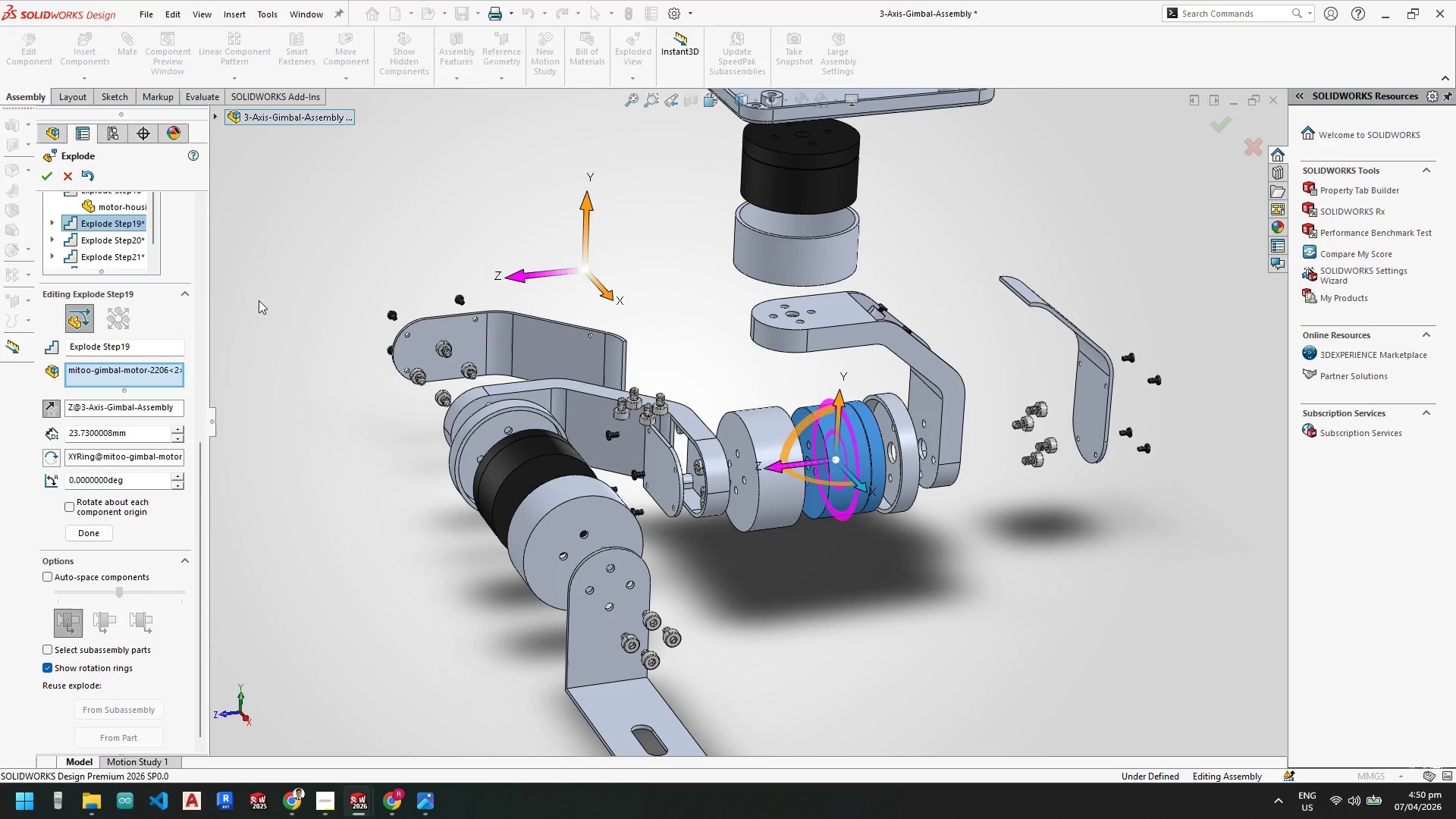 
left_click([121, 257])
 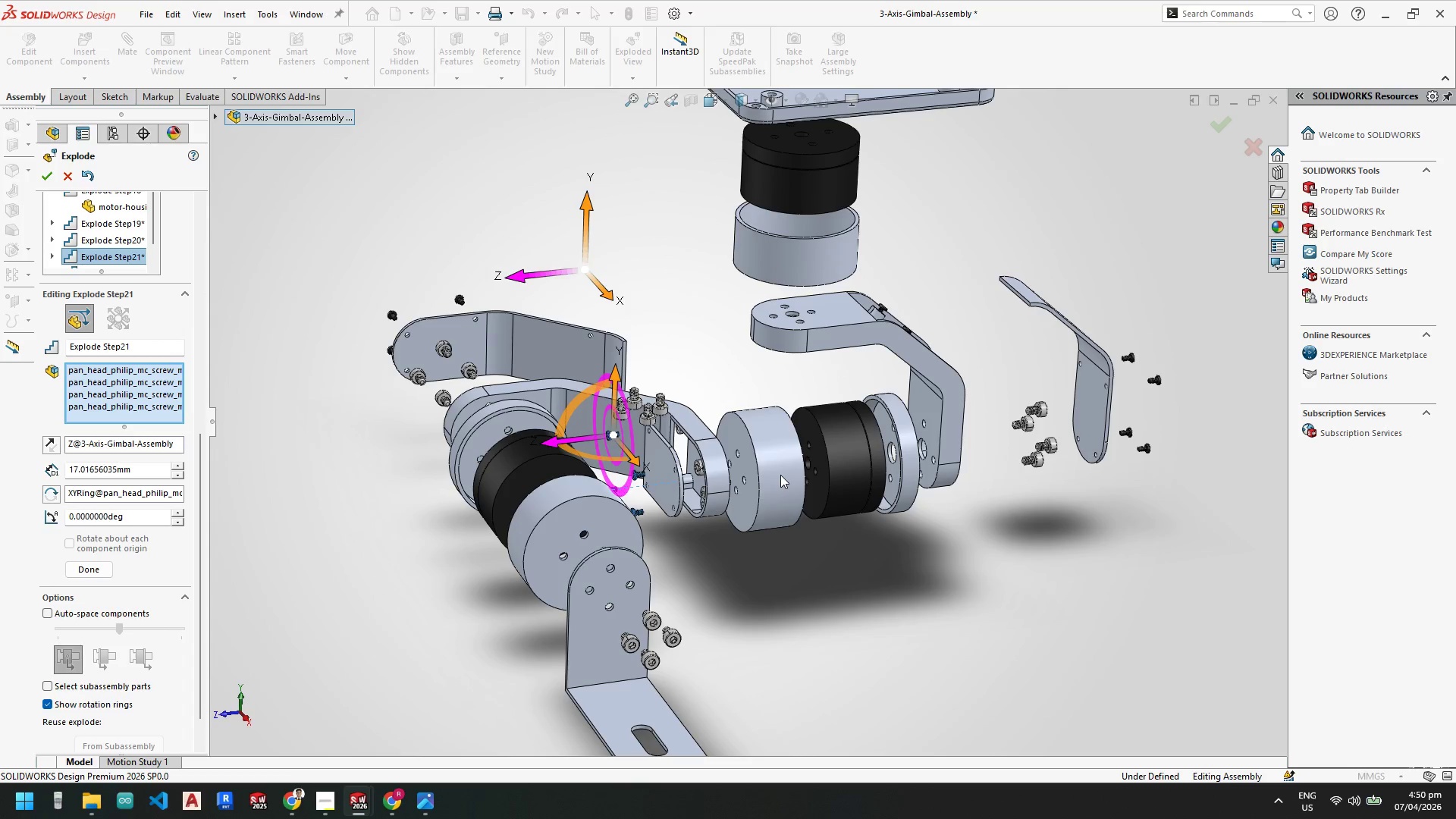 
scroll: coordinate [628, 462], scroll_direction: down, amount: 4.0
 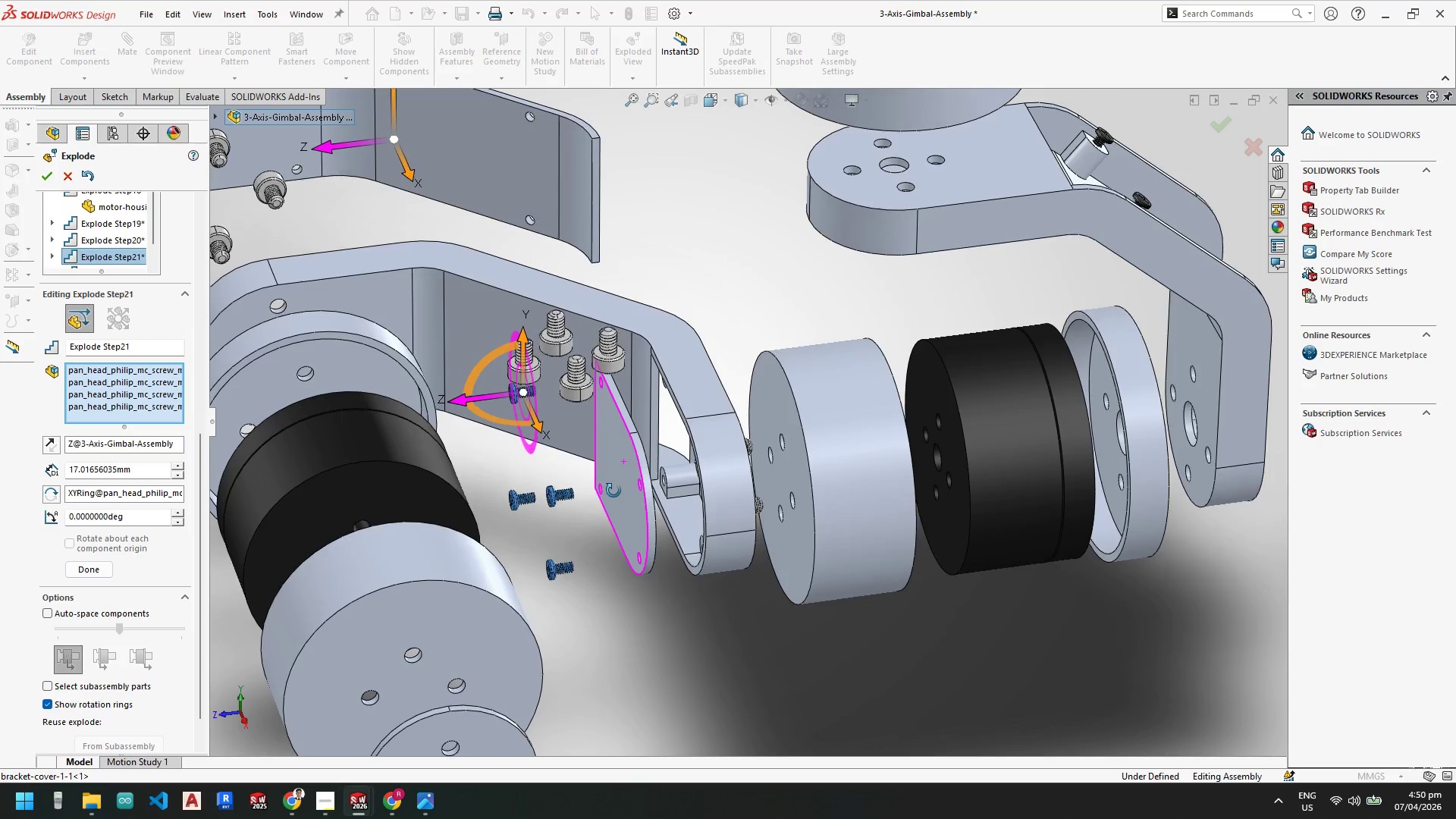 
scroll: coordinate [601, 479], scroll_direction: up, amount: 4.0
 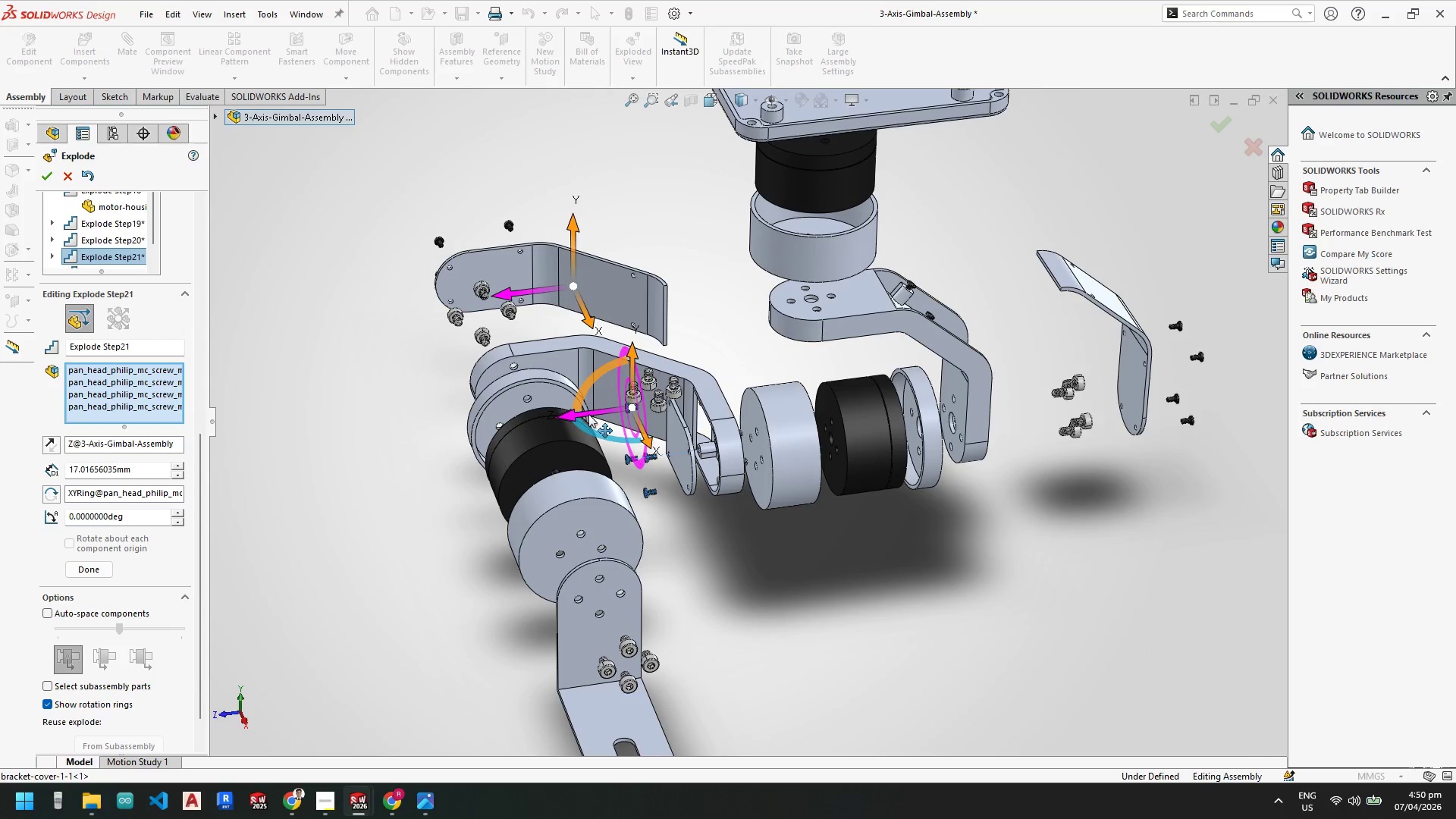 
left_click_drag(start_coordinate=[588, 413], to_coordinate=[264, 448])
 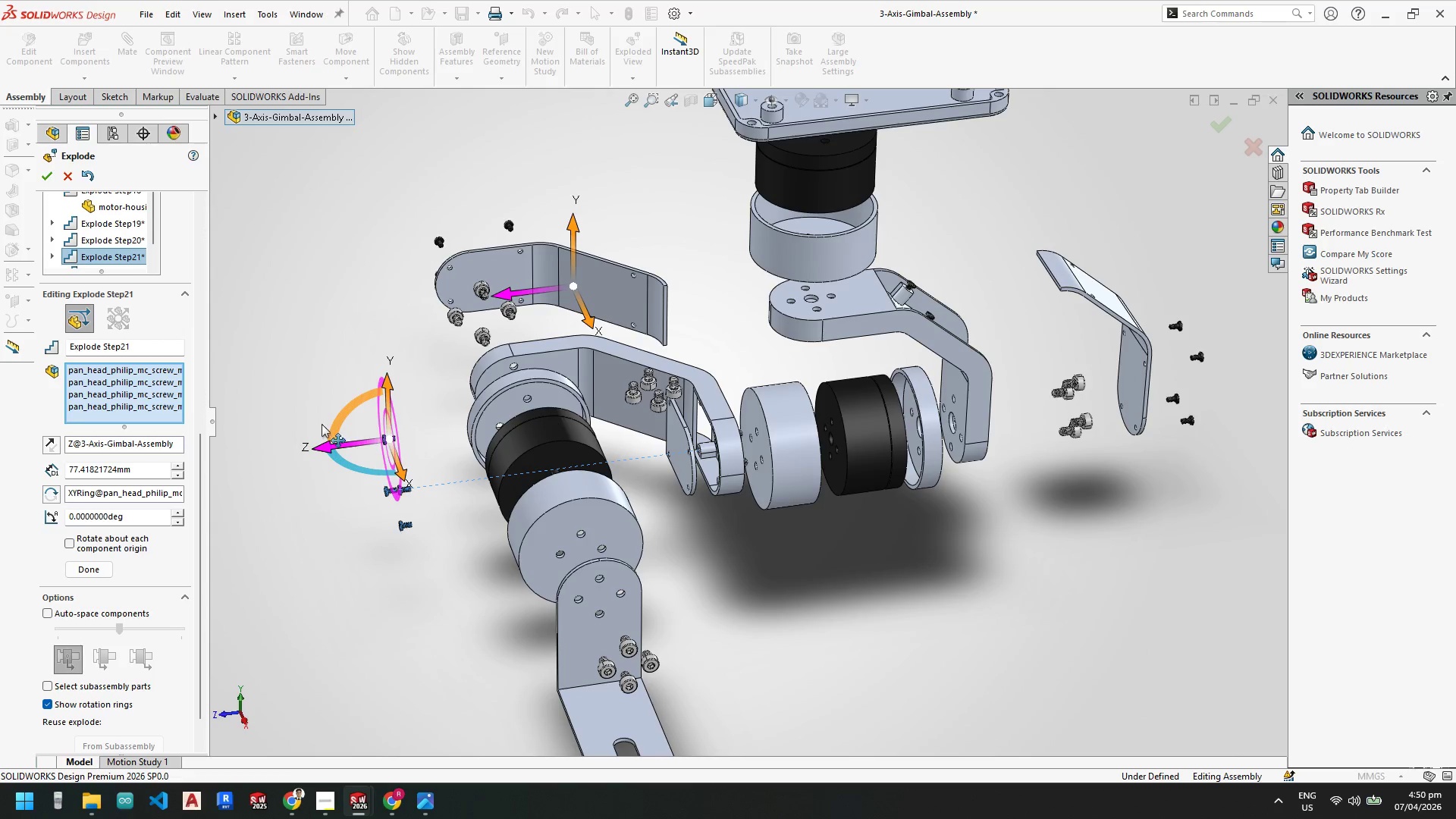 
wait(6.84)
 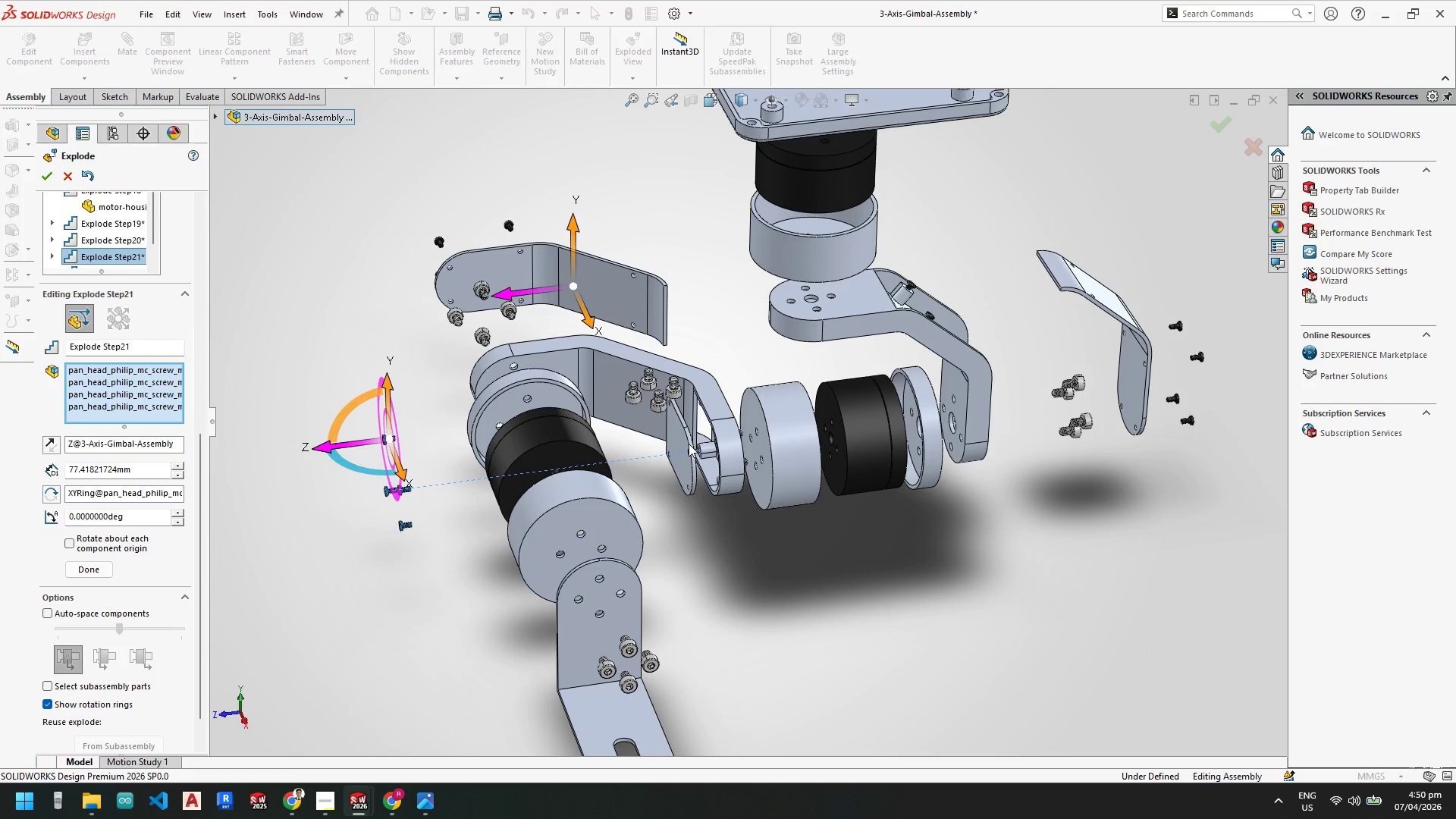 
scroll: coordinate [893, 477], scroll_direction: down, amount: 6.0
 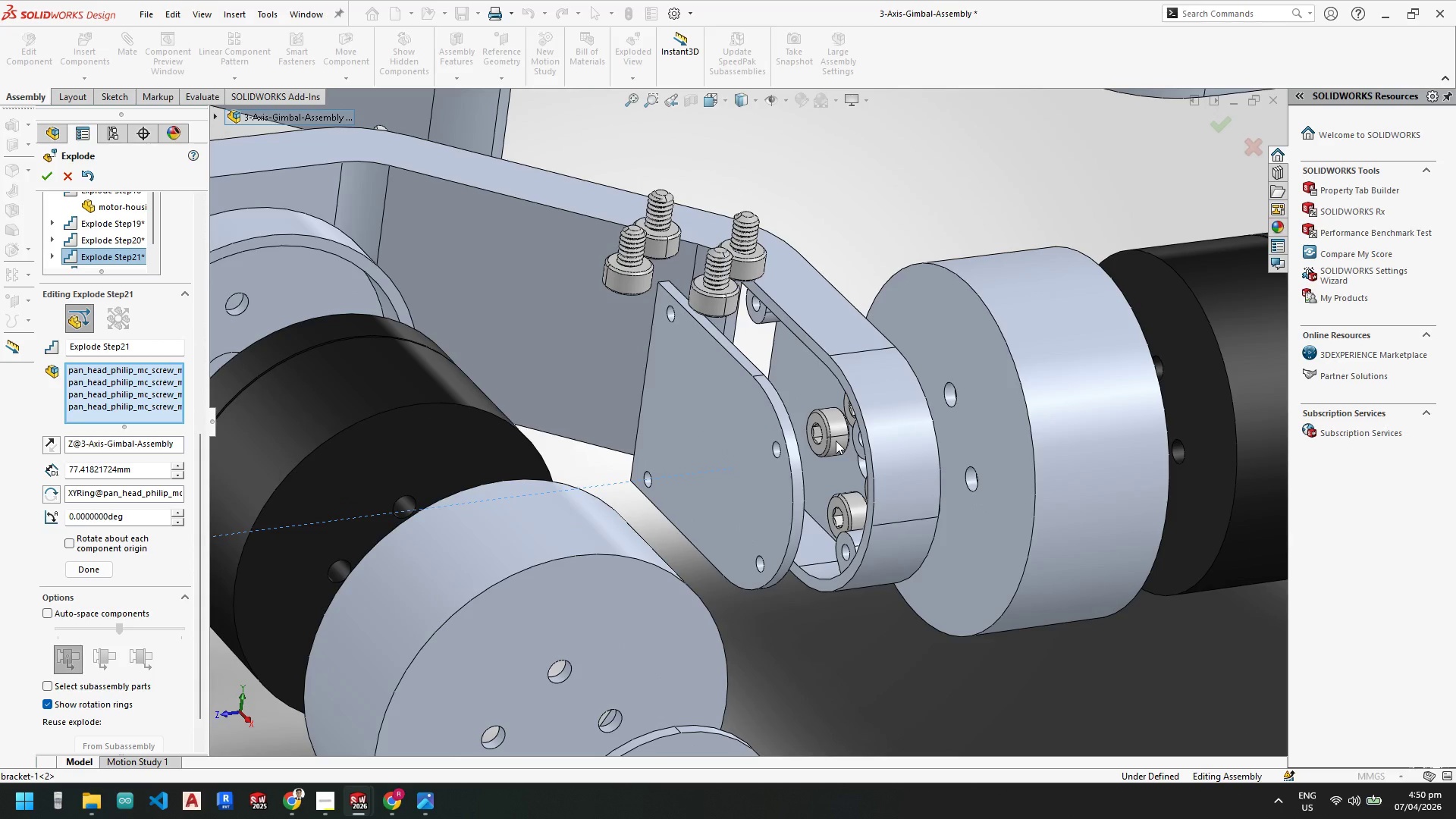 
left_click([836, 440])
 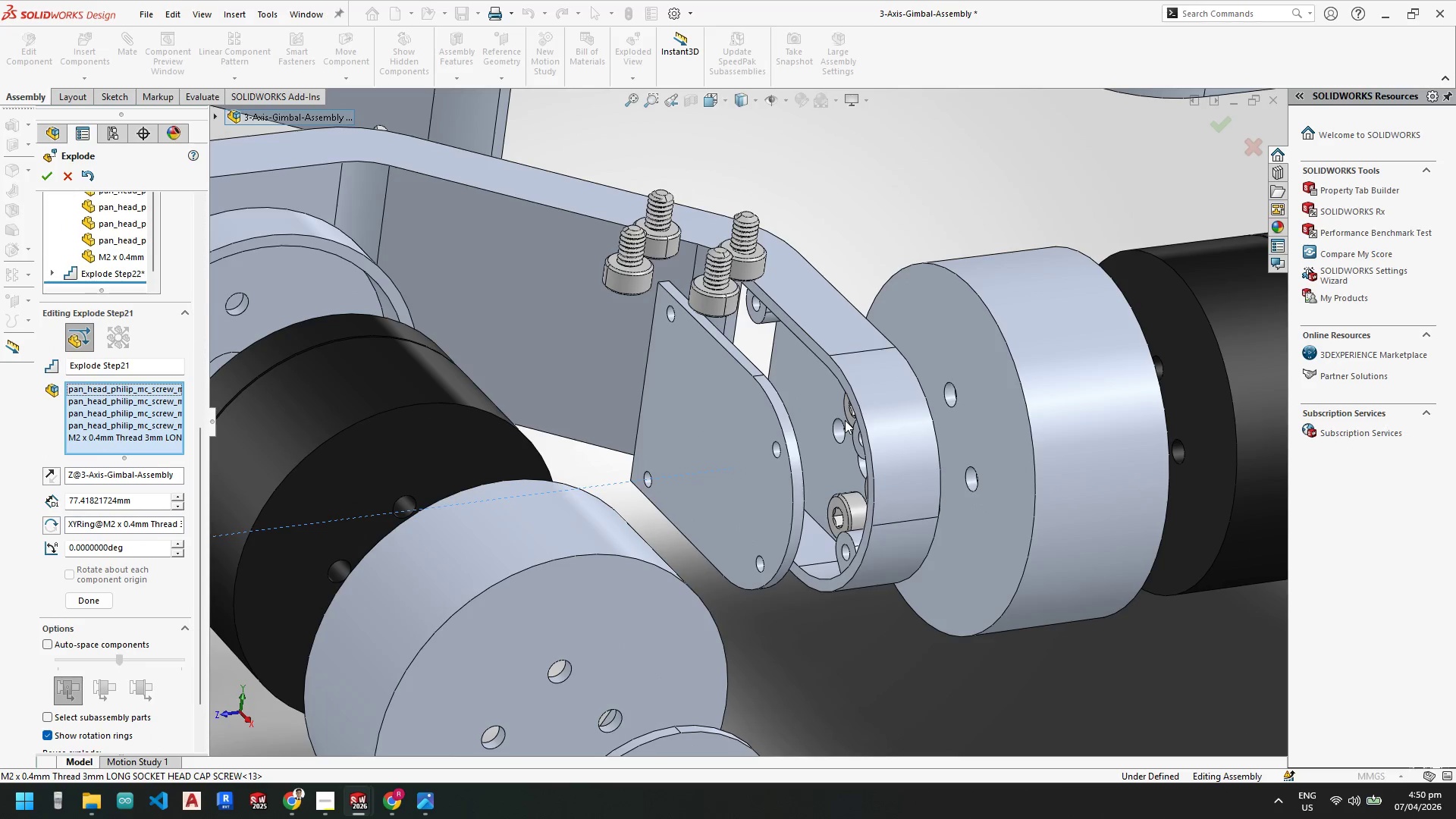 
left_click([846, 418])
 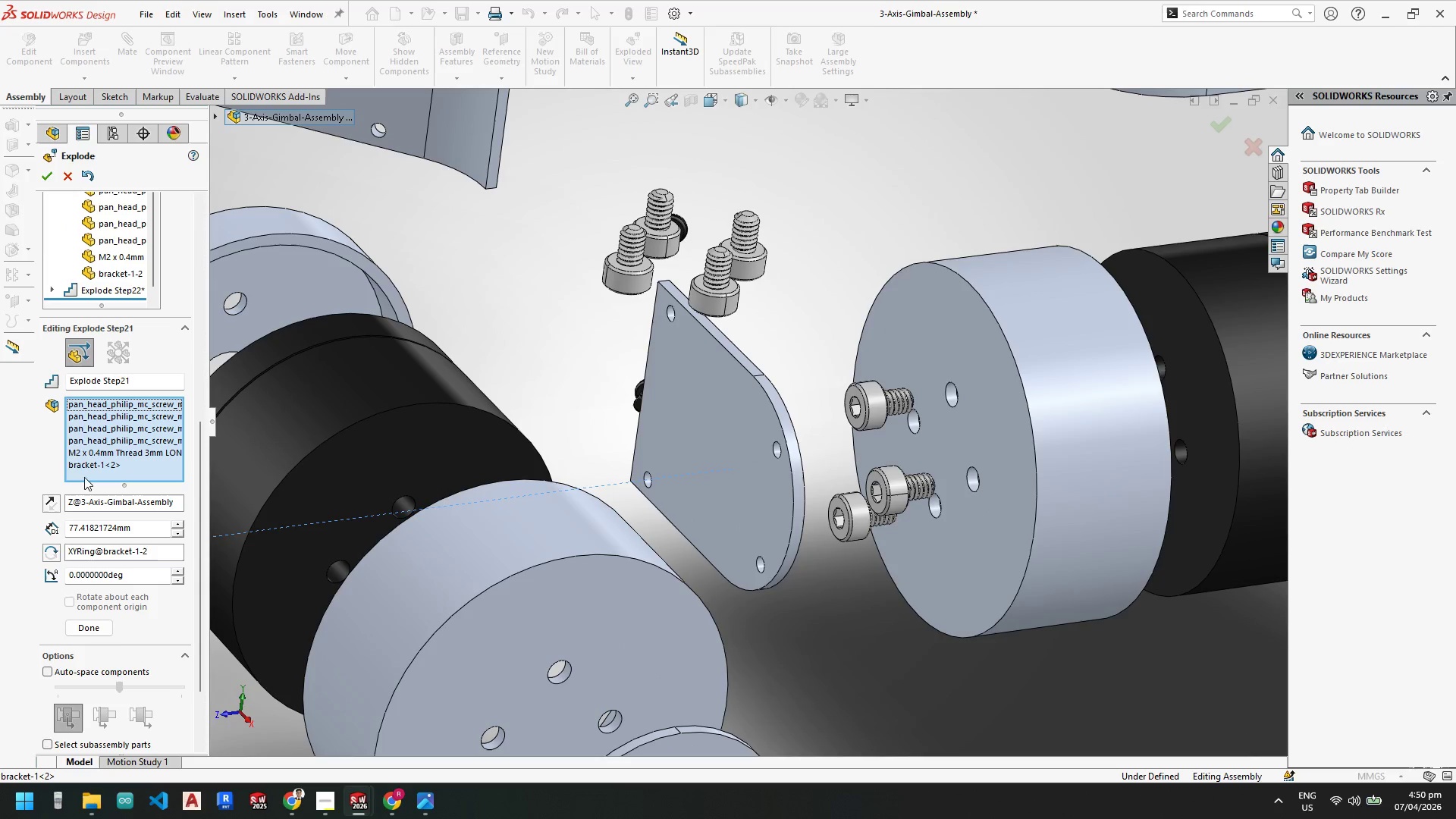 
right_click([90, 464])
 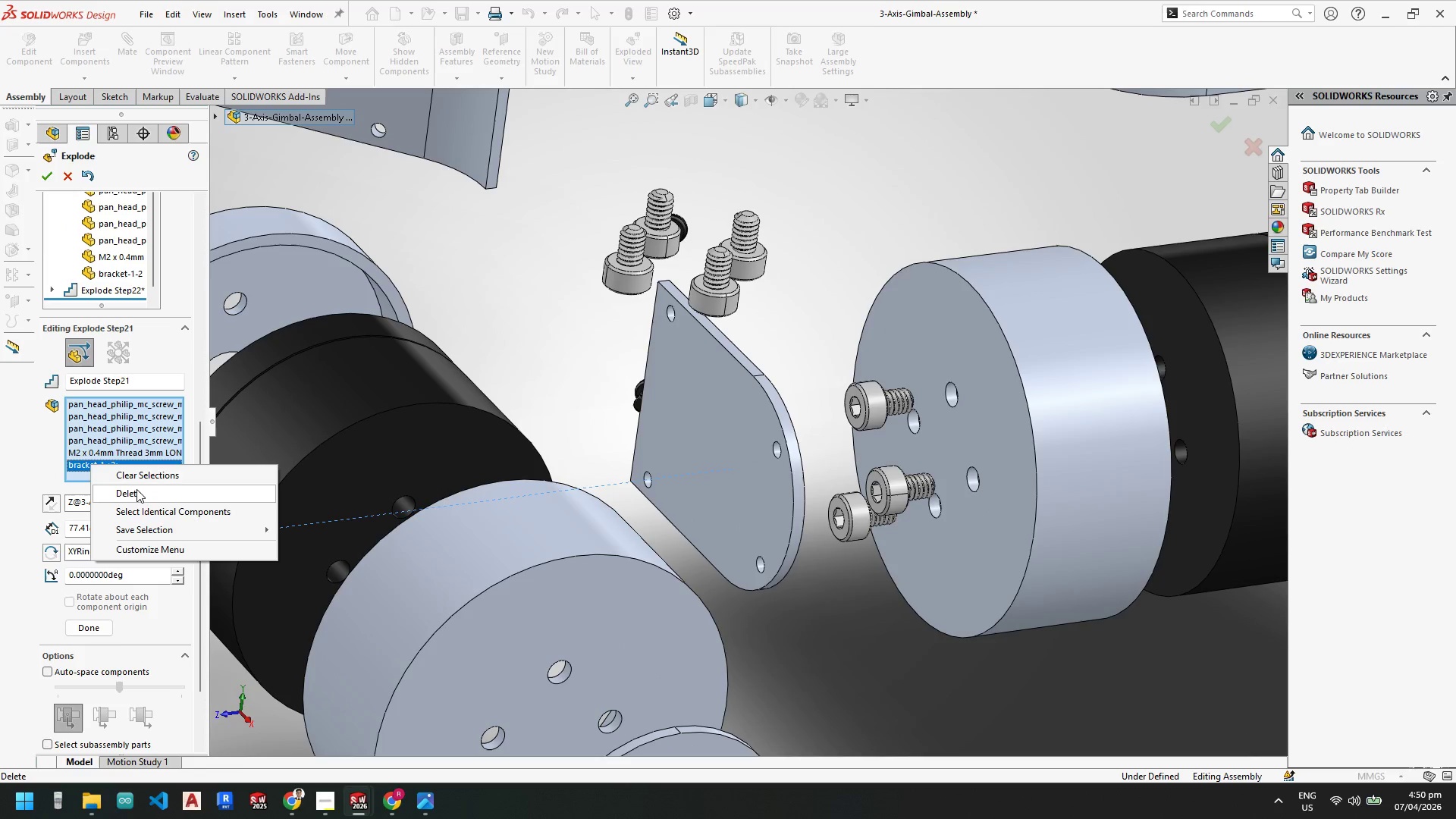 
left_click([136, 490])
 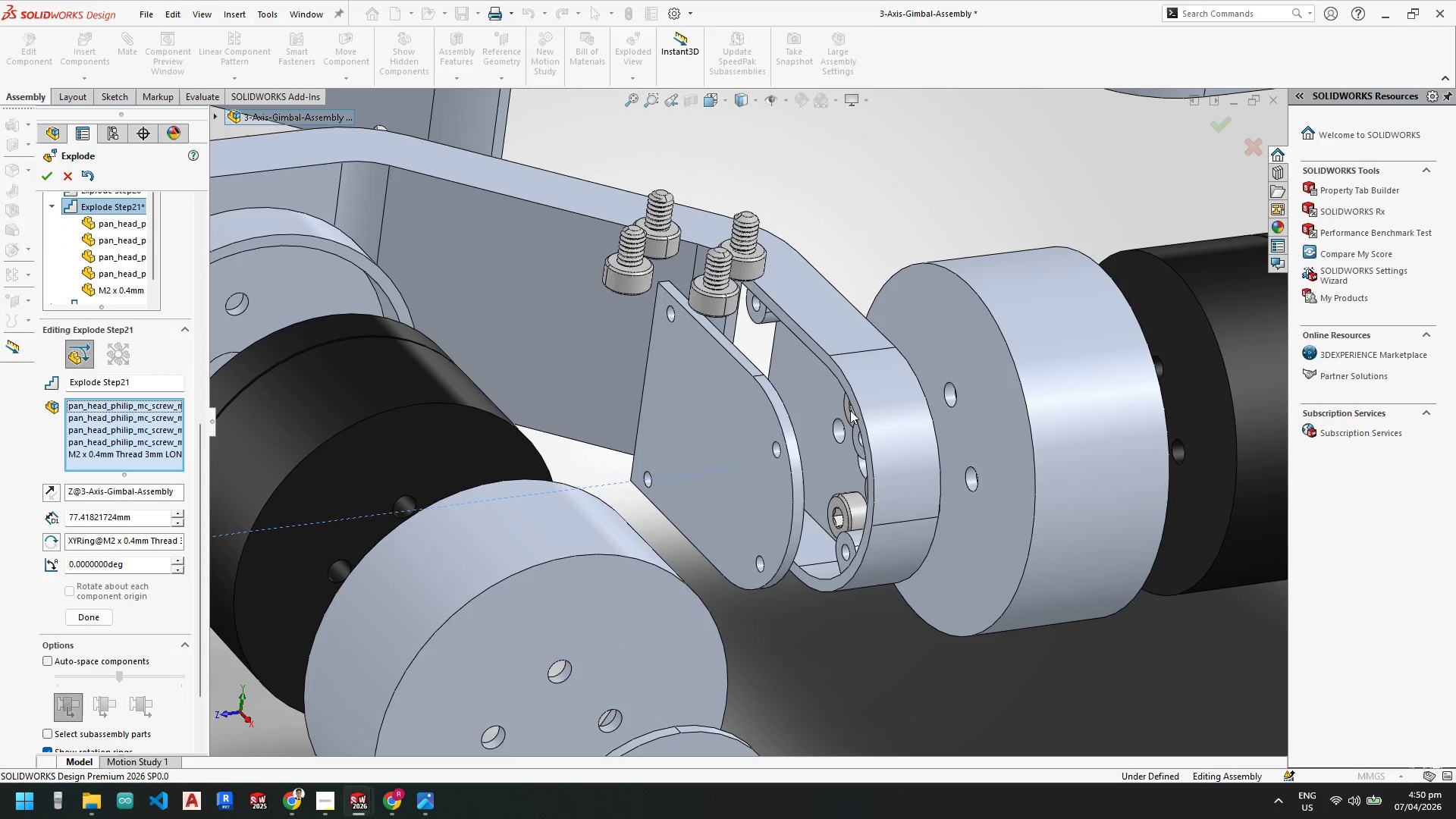 
left_click([845, 410])
 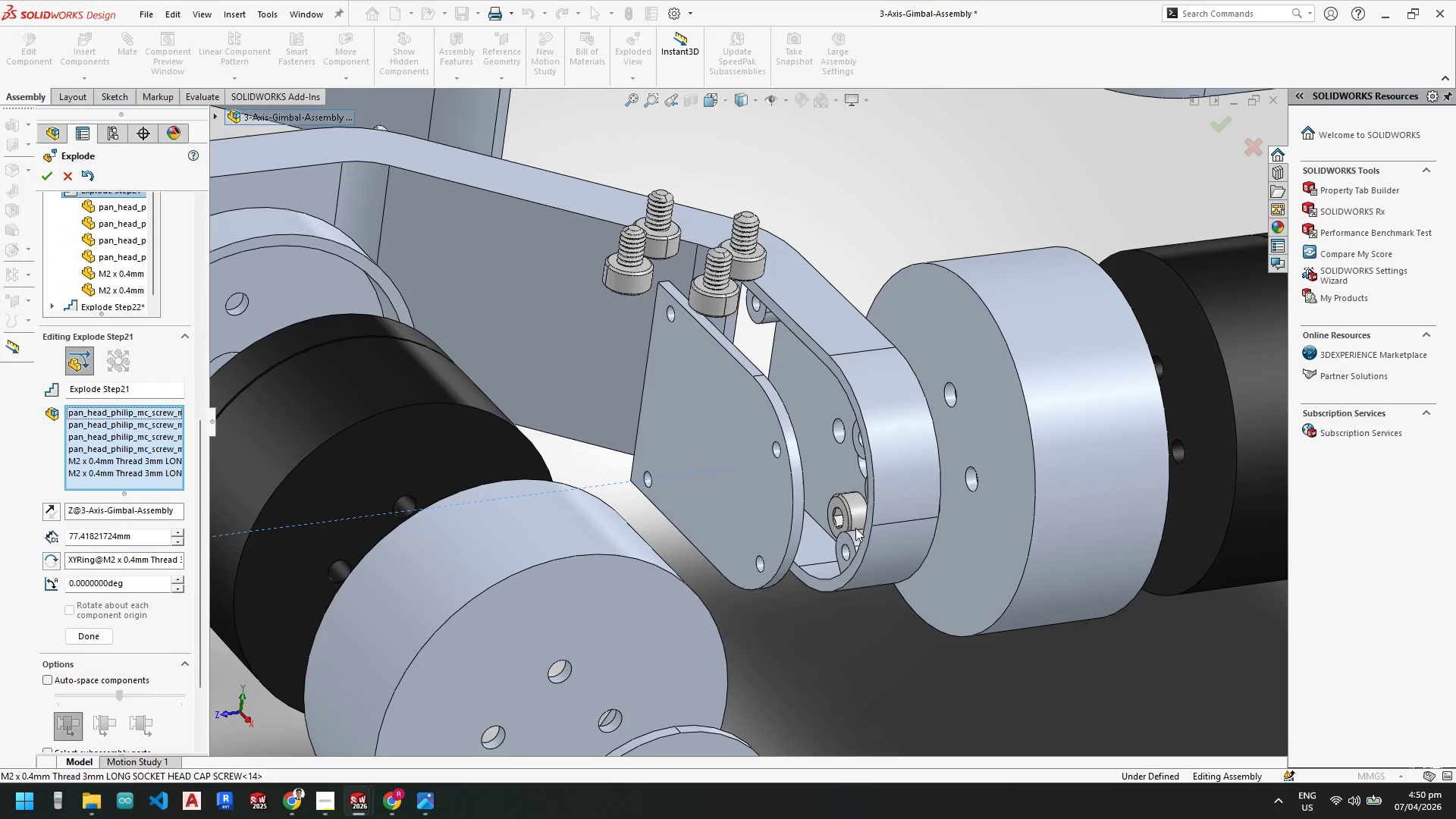 
left_click([852, 504])
 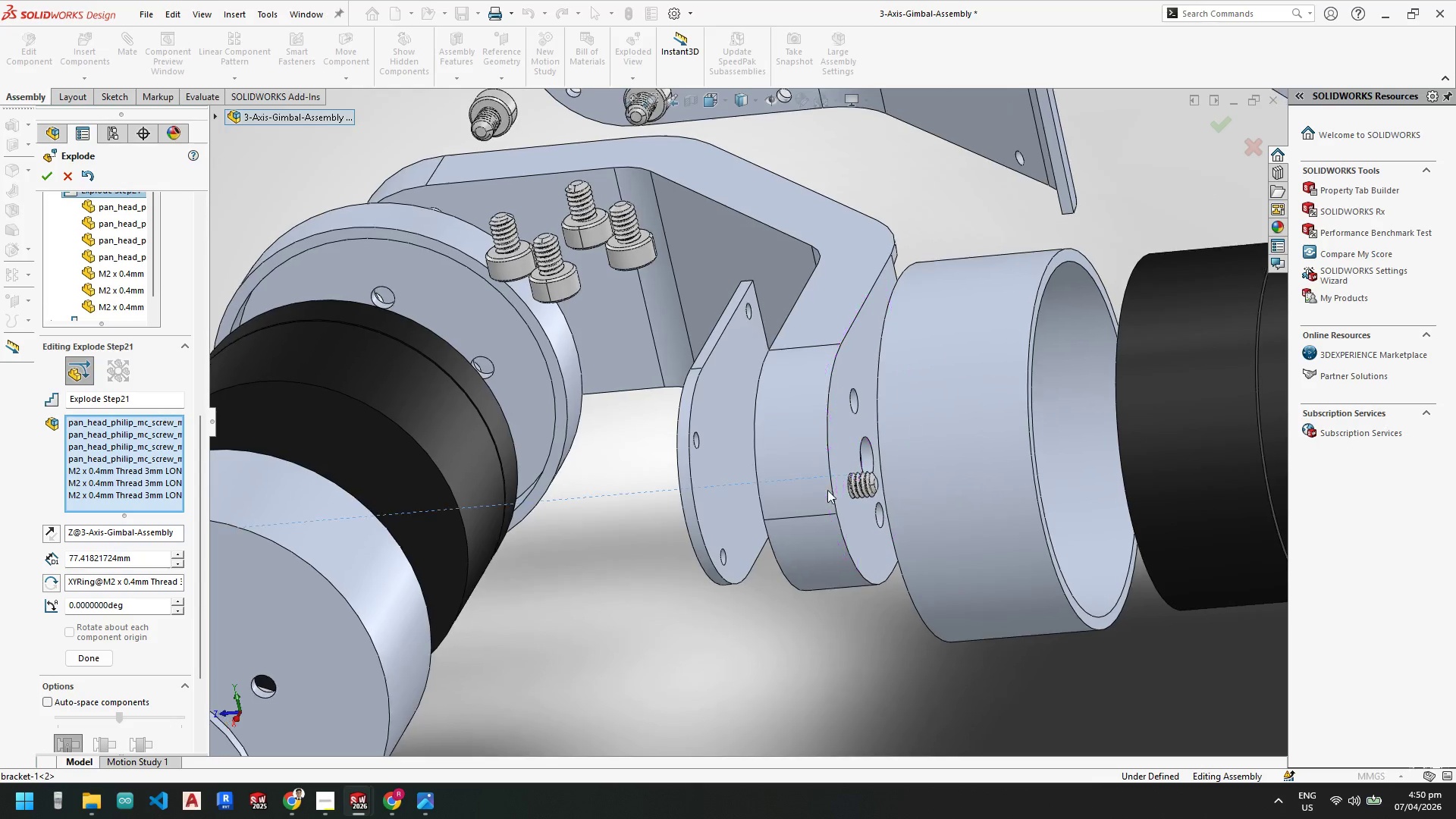 
left_click([868, 482])
 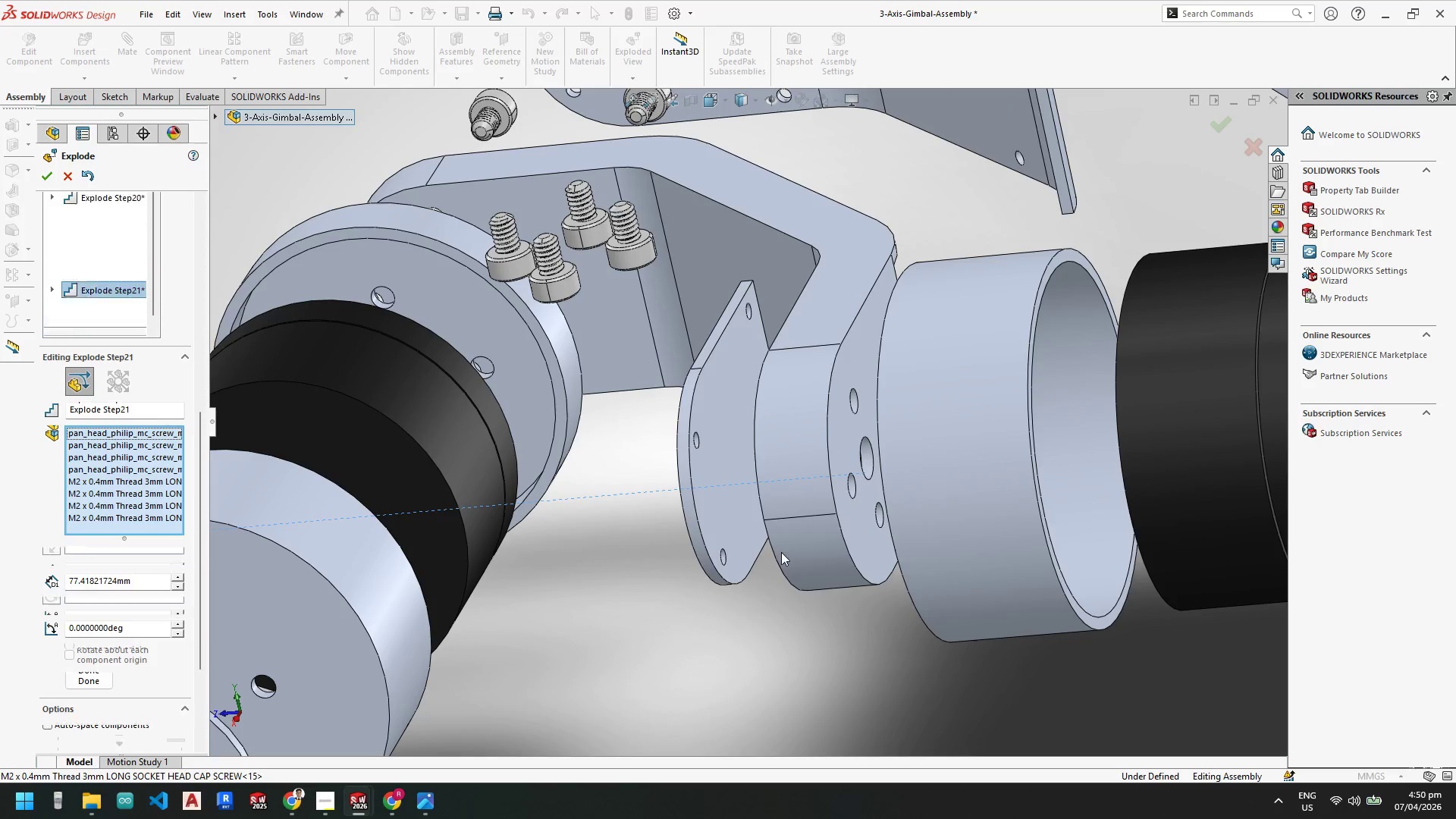 
scroll: coordinate [734, 610], scroll_direction: up, amount: 4.0
 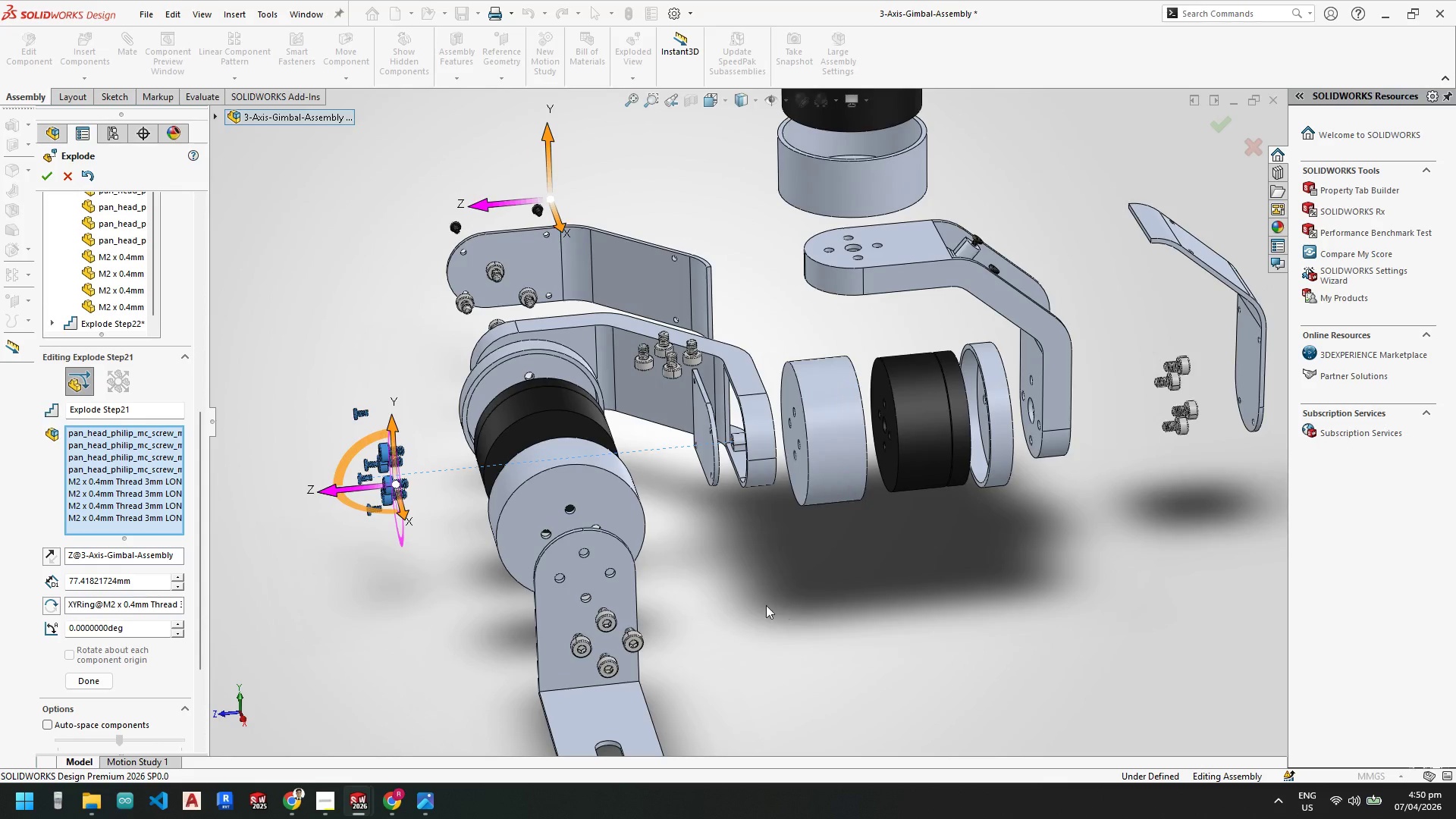 
scroll: coordinate [341, 475], scroll_direction: down, amount: 2.0
 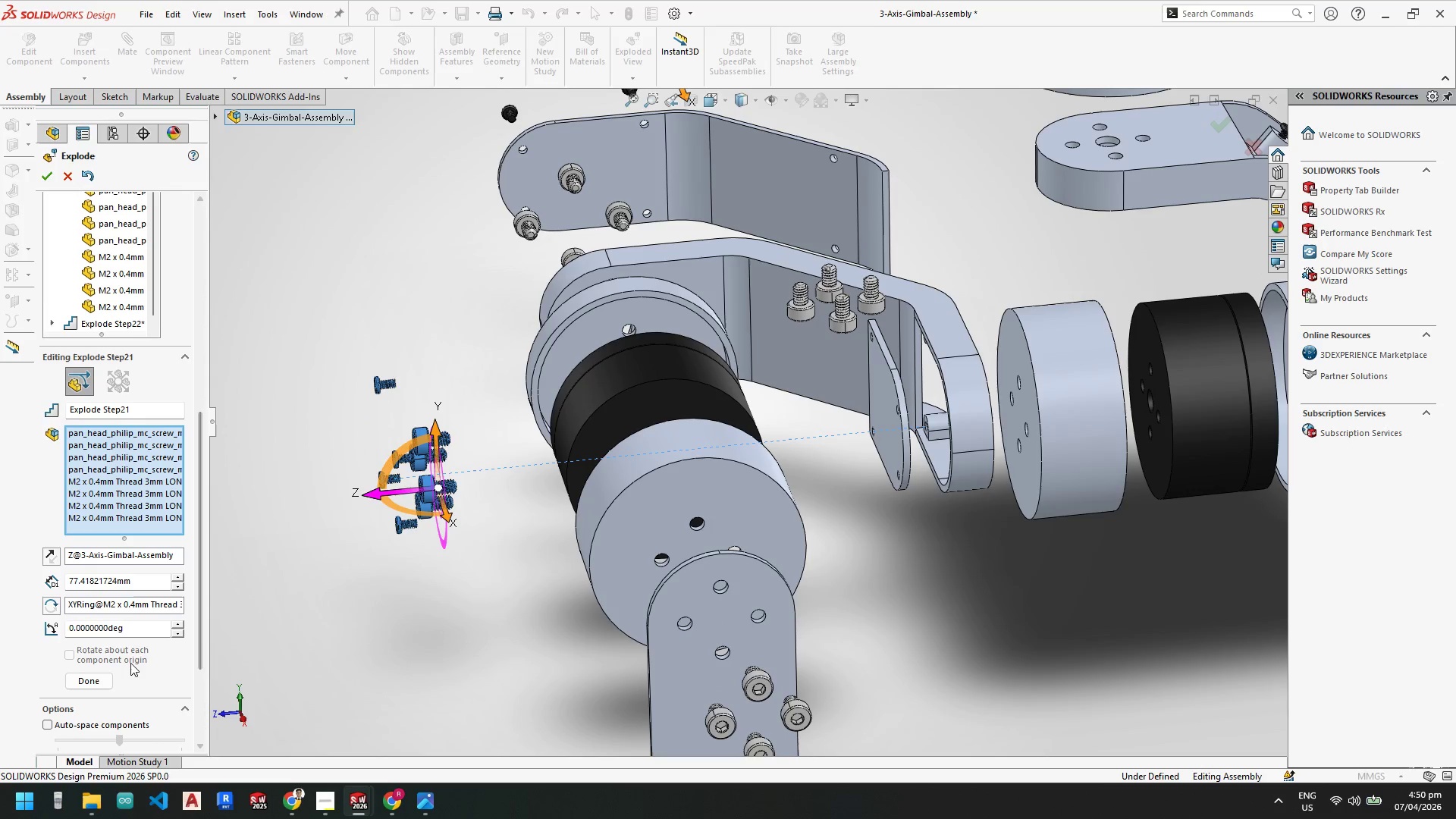 
left_click([95, 677])
 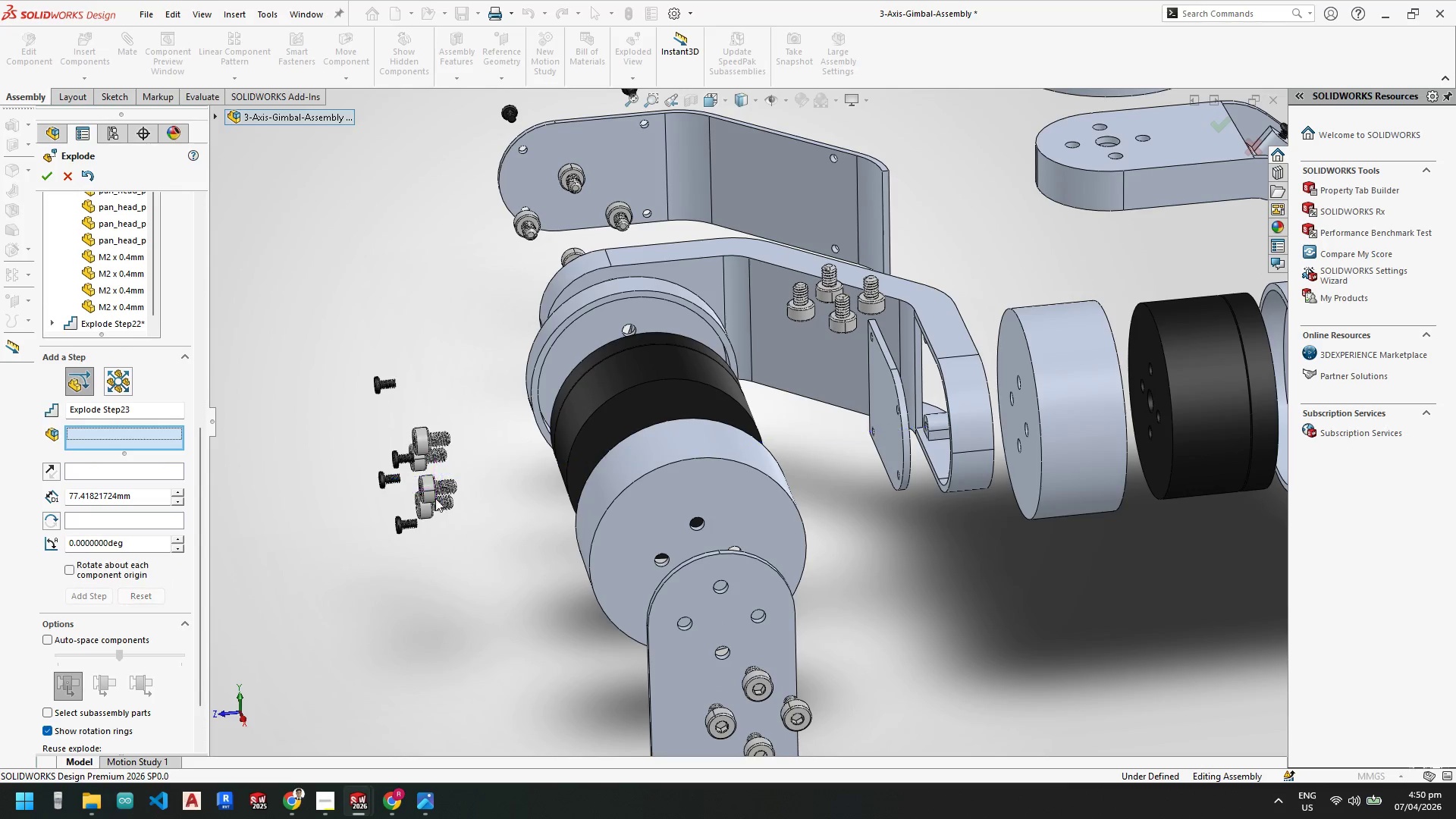 
left_click([452, 428])
 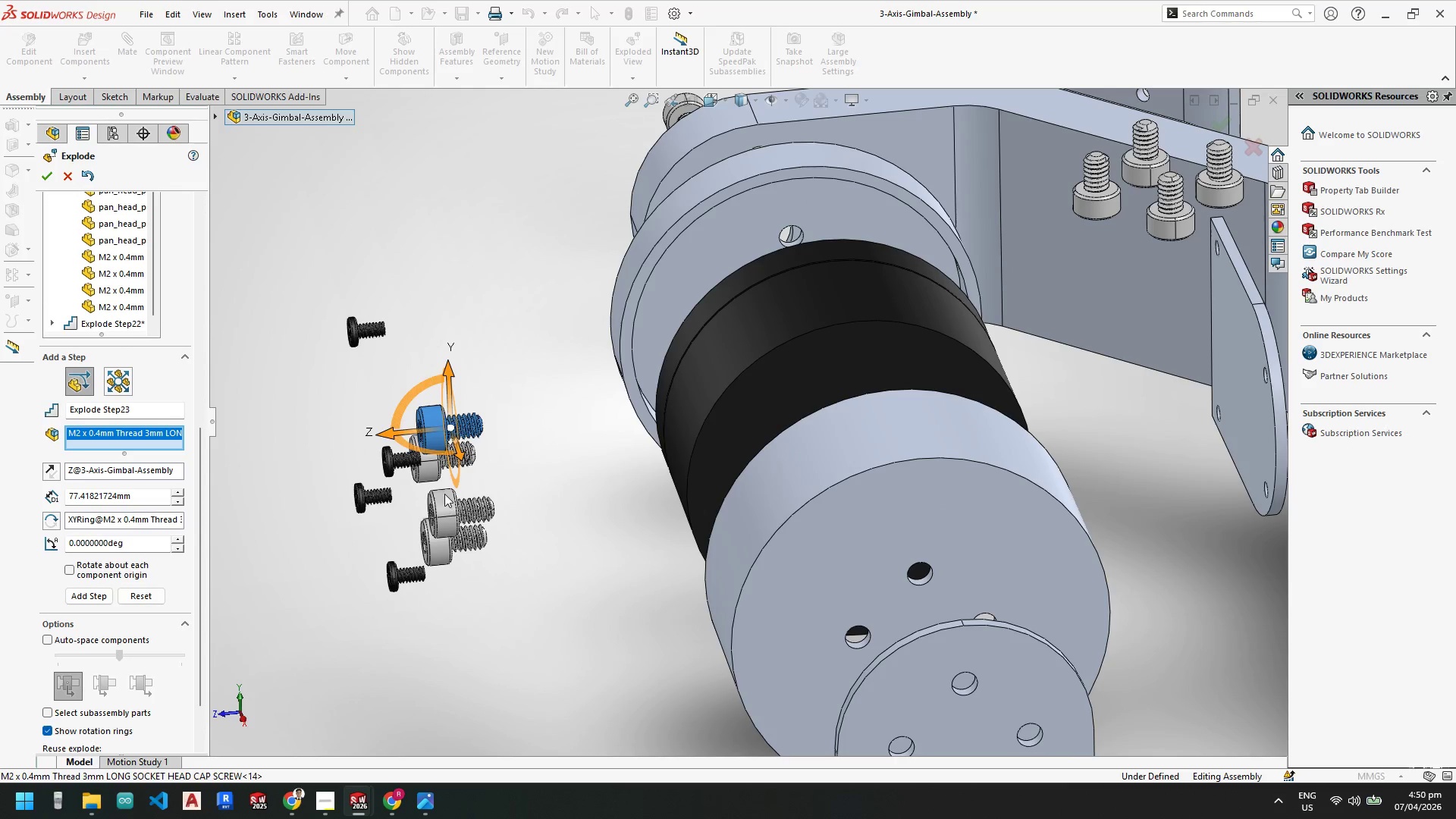 
scroll: coordinate [440, 454], scroll_direction: down, amount: 3.0
 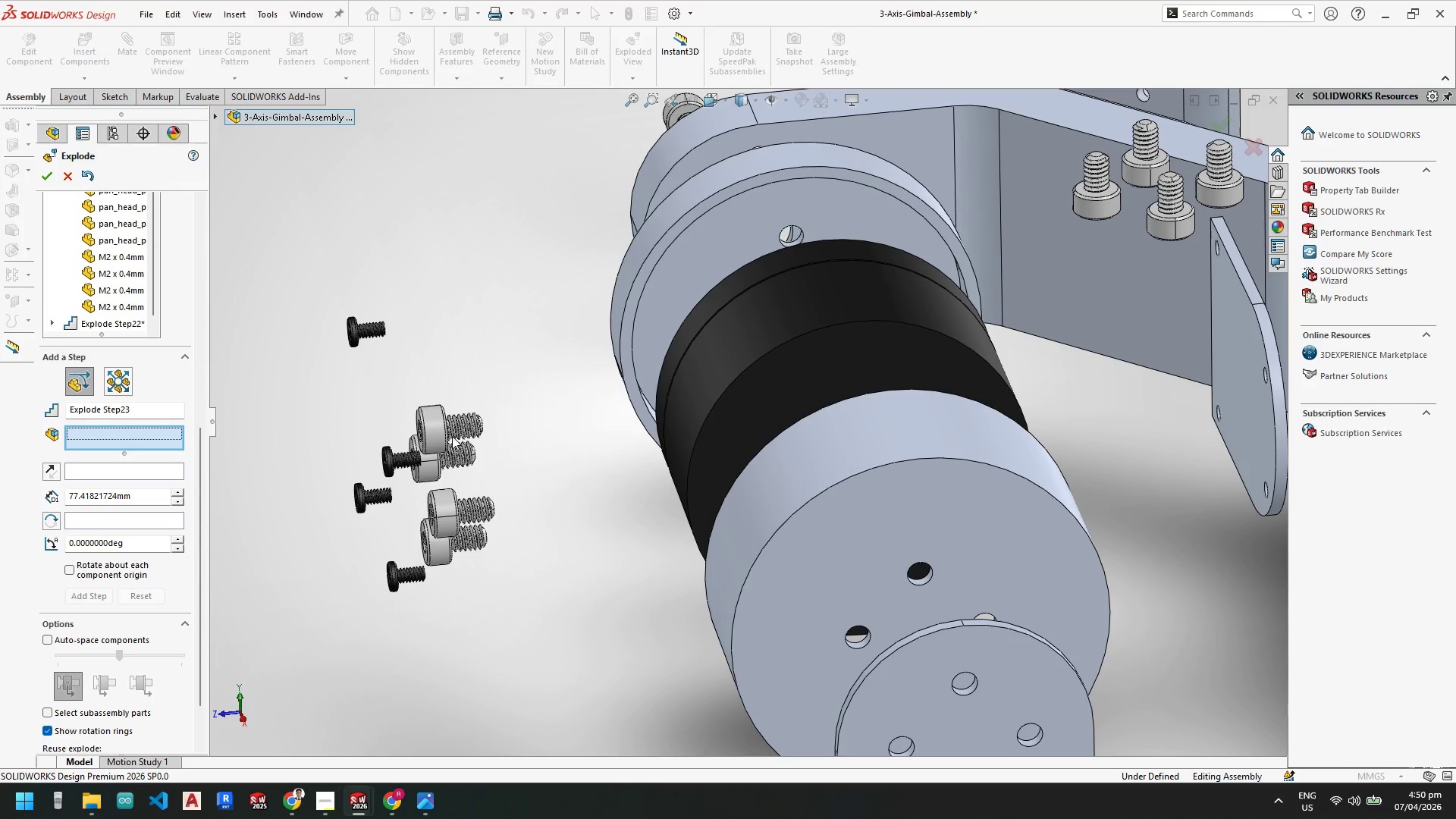 
left_click([435, 467])
 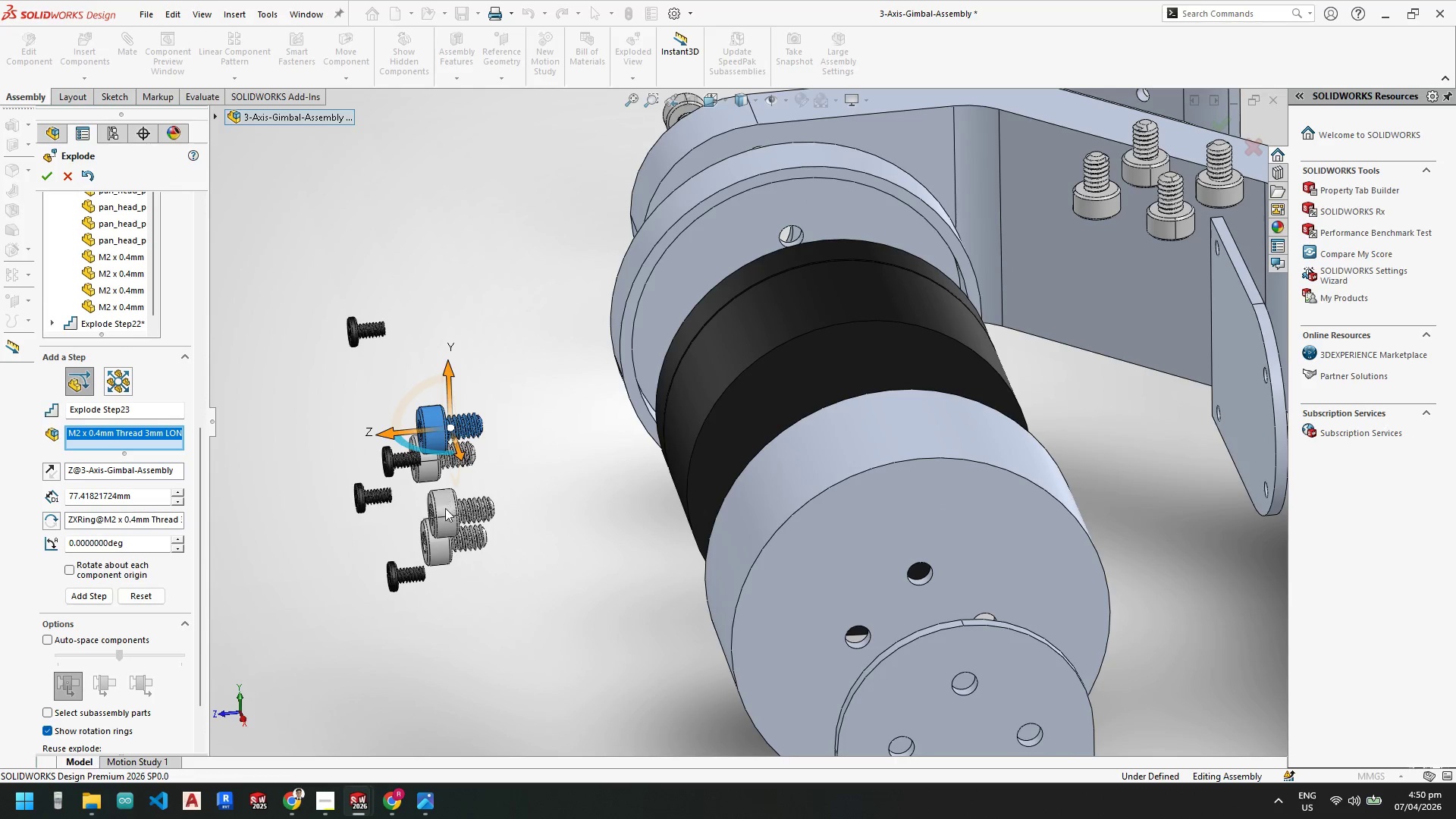 
left_click([443, 516])
 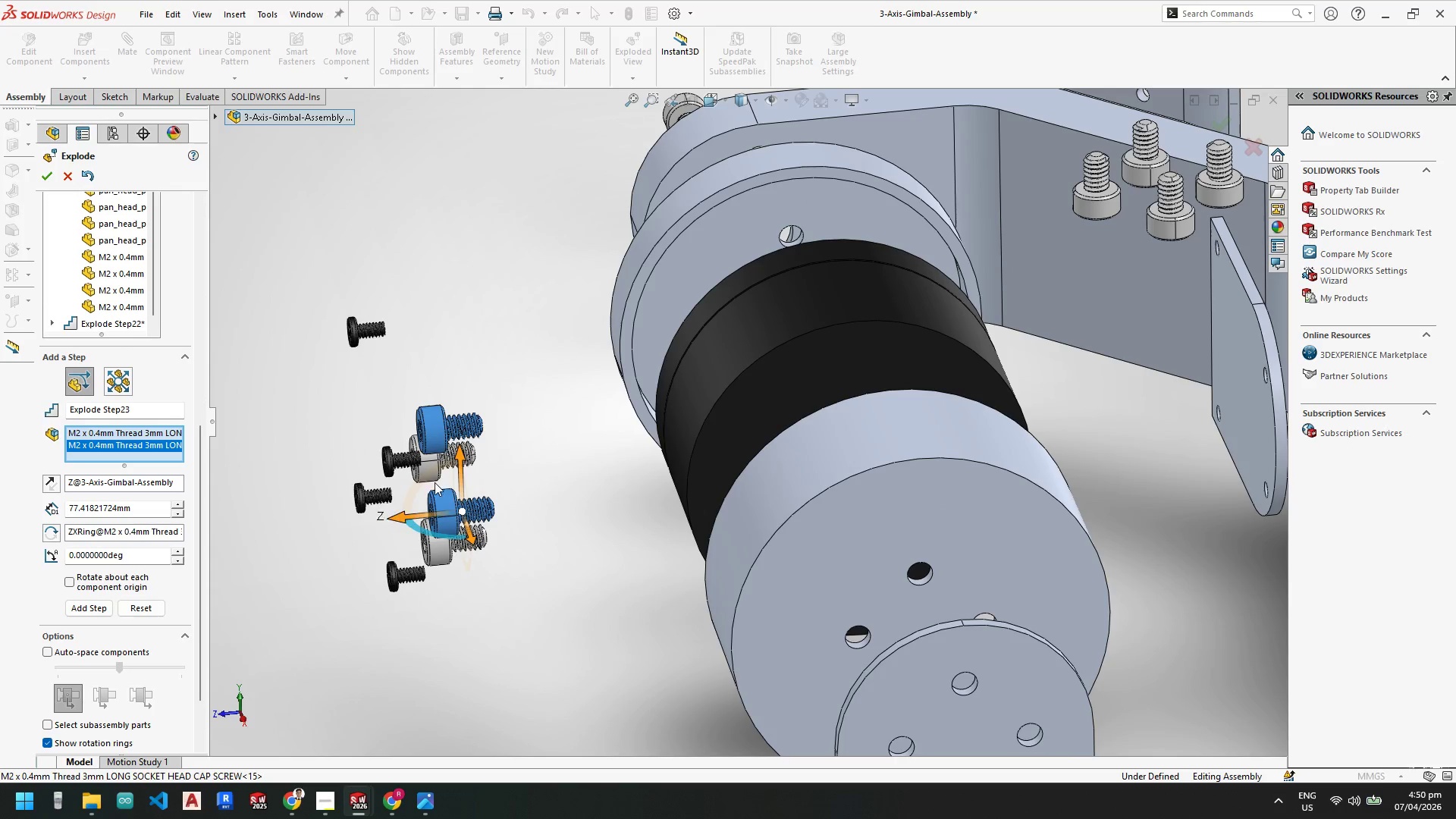 
left_click([428, 463])
 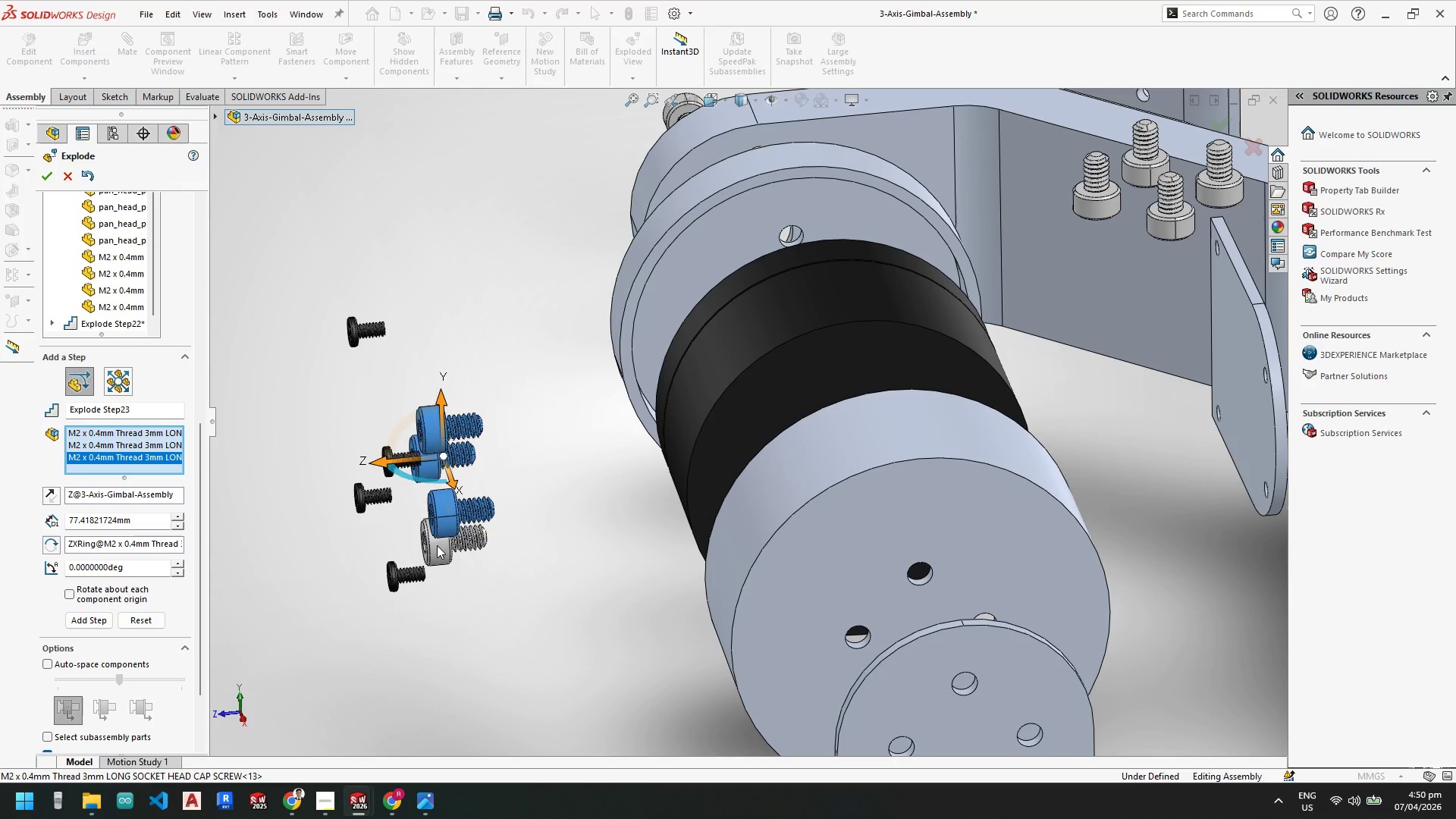 
left_click([438, 550])
 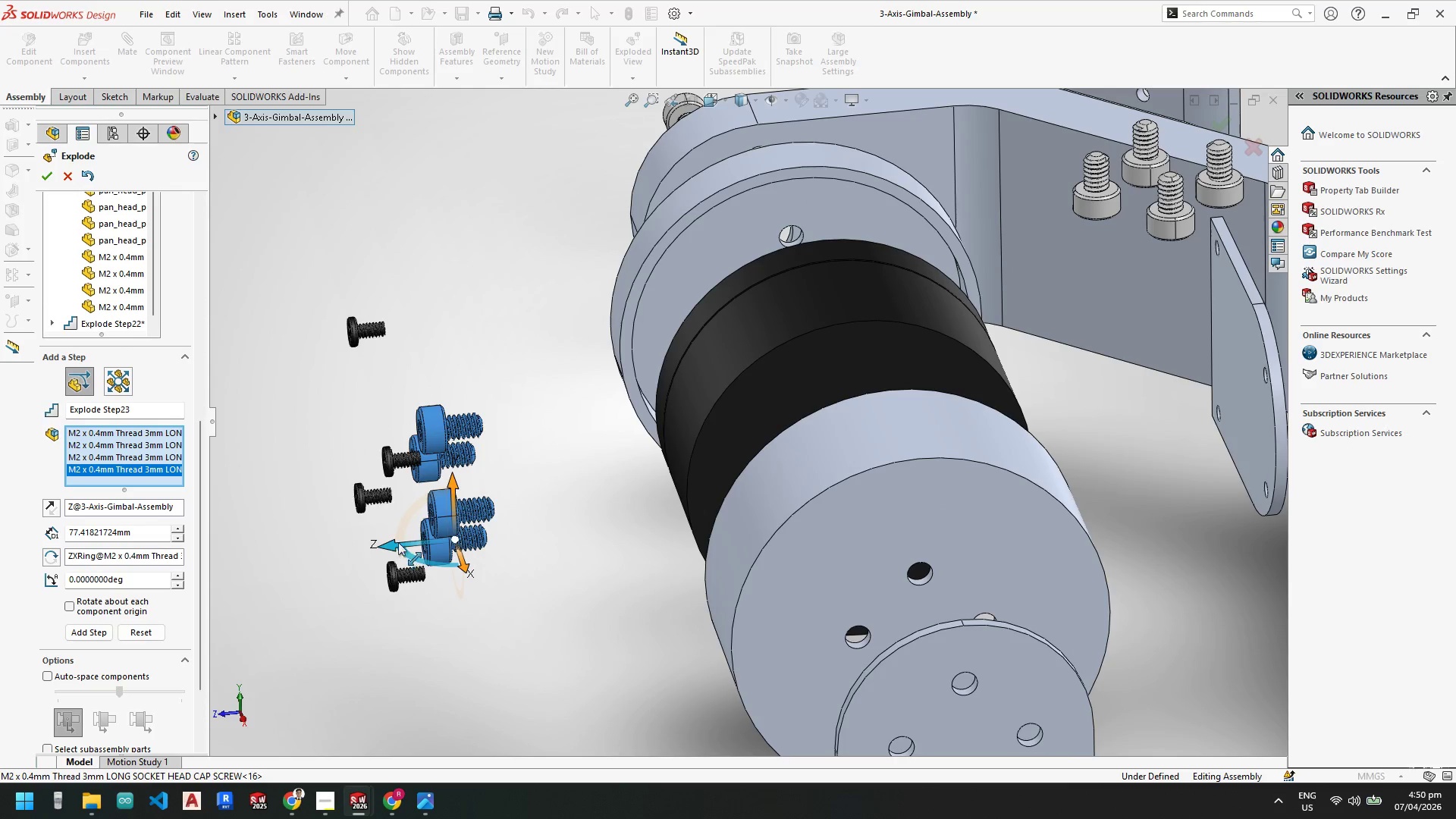 
left_click_drag(start_coordinate=[395, 544], to_coordinate=[451, 540])
 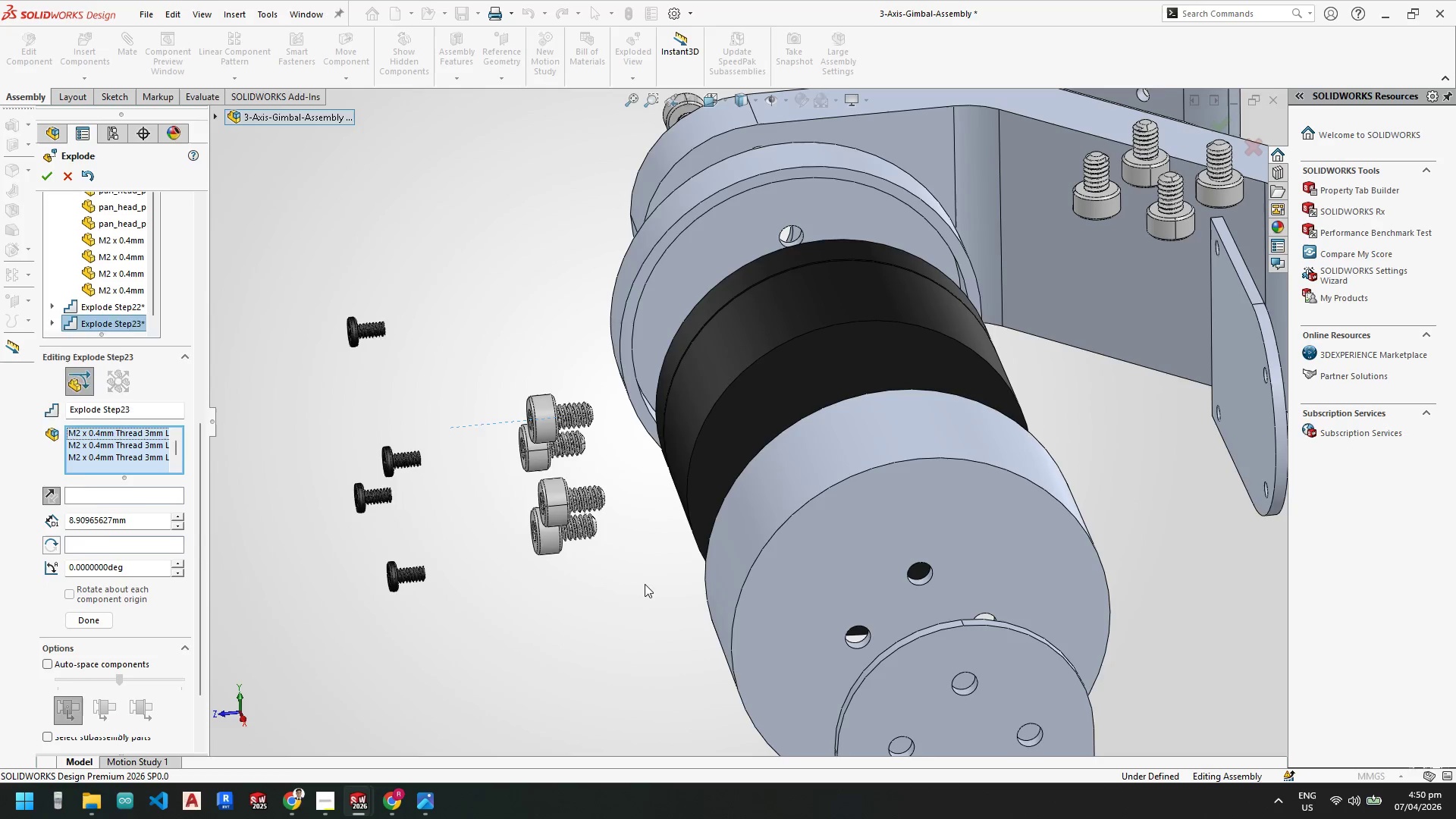 
scroll: coordinate [694, 582], scroll_direction: up, amount: 8.0
 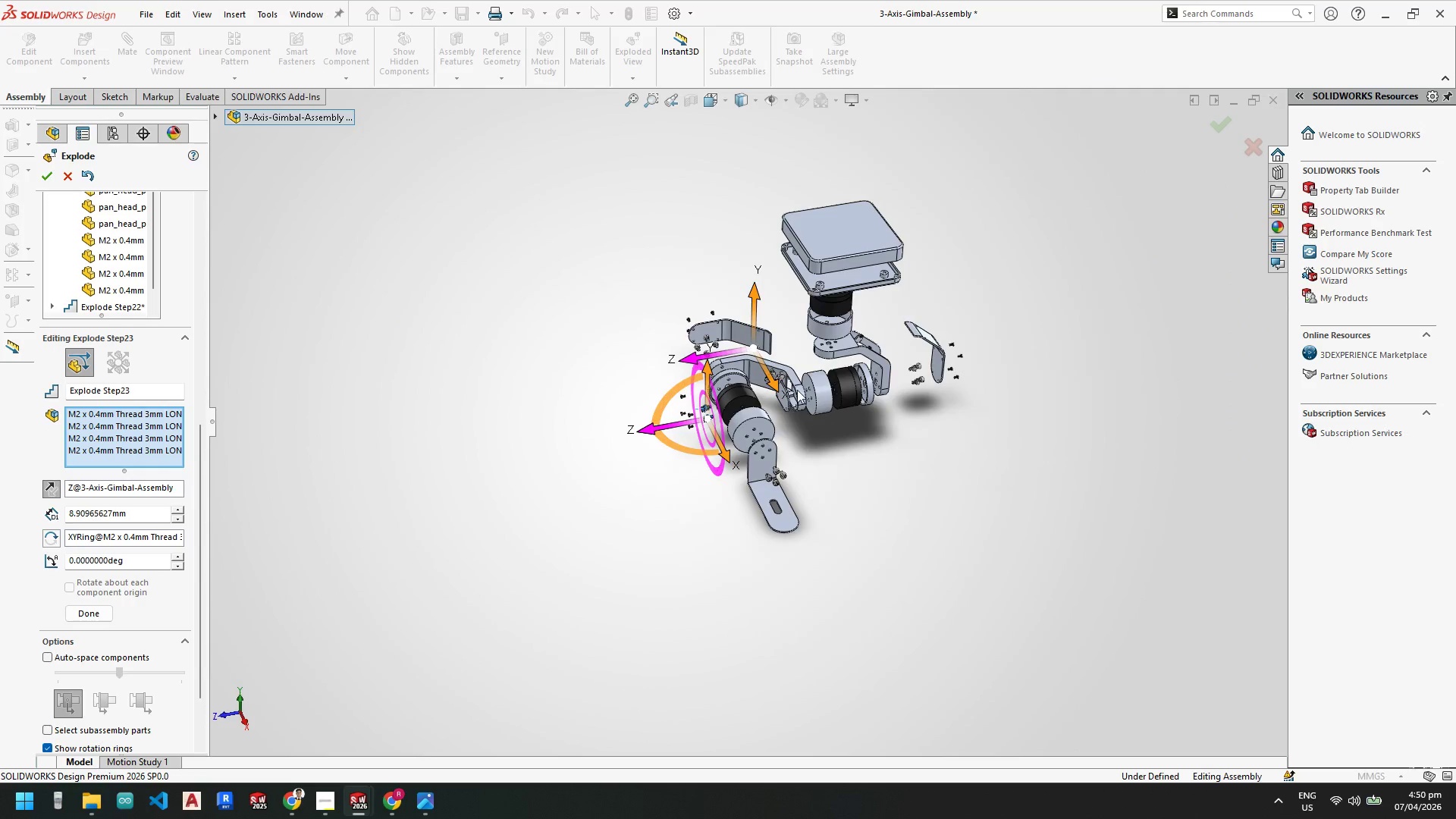 
scroll: coordinate [780, 409], scroll_direction: down, amount: 4.0
 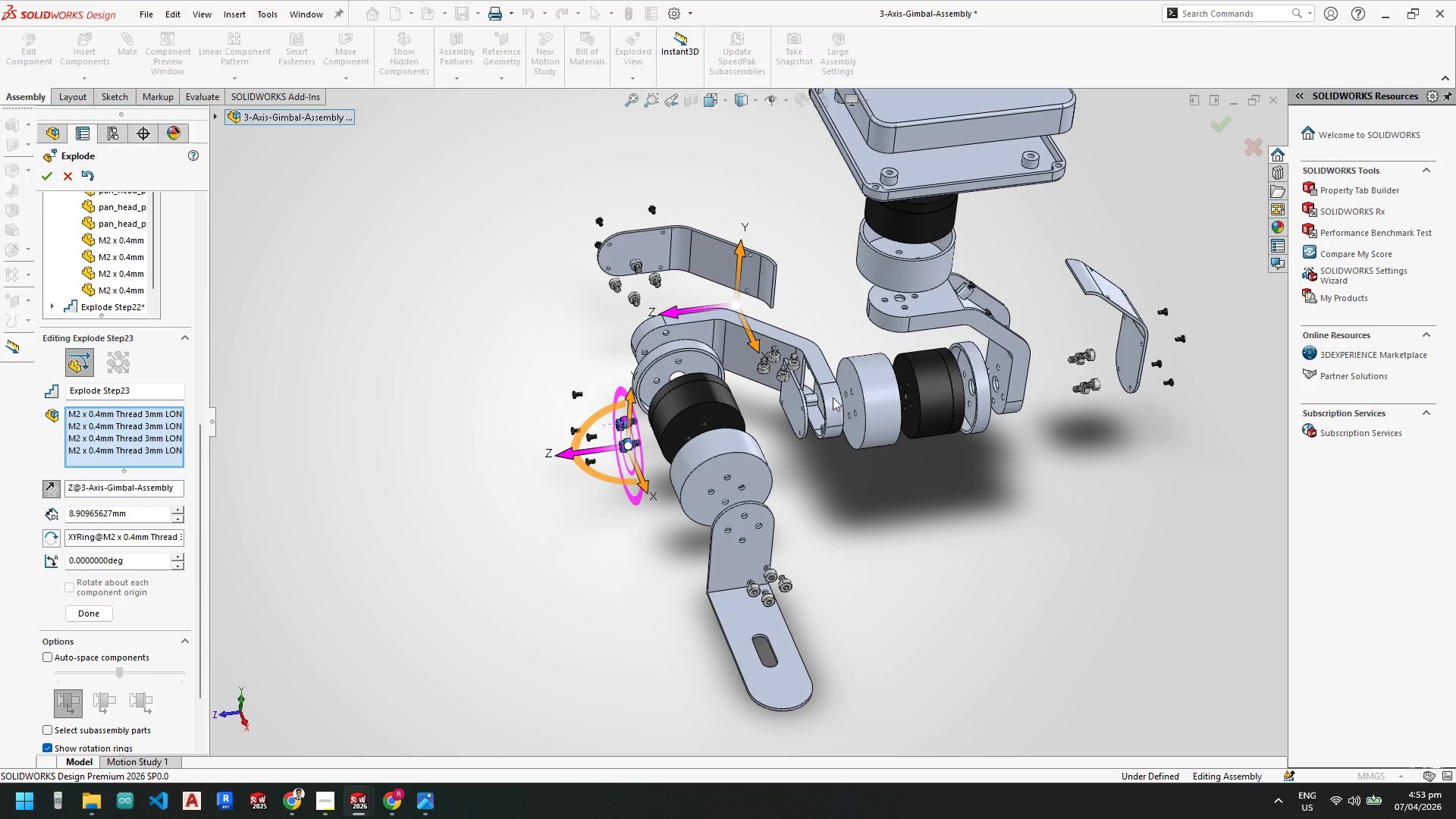 
wait(165.17)
 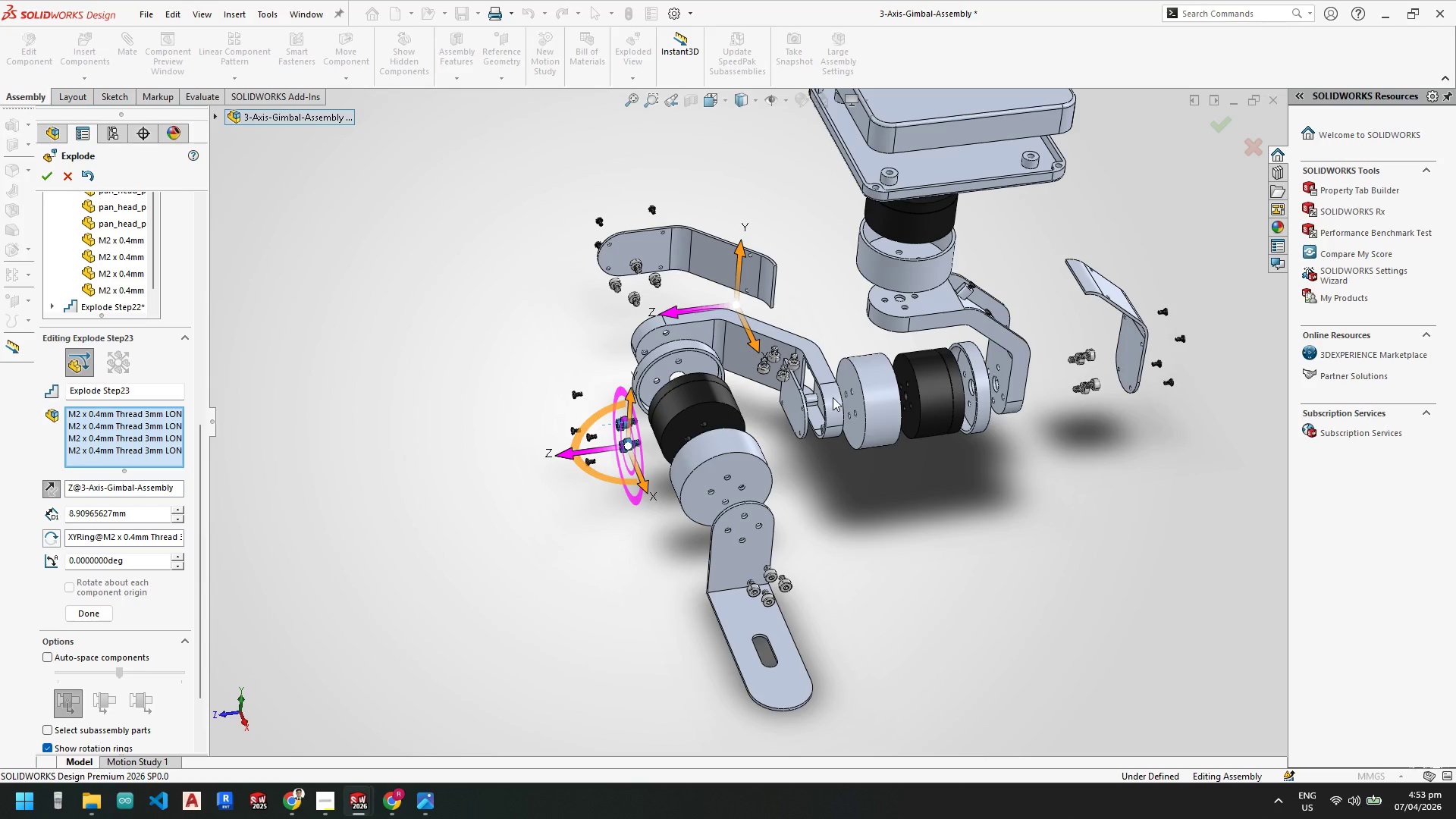 
scroll: coordinate [674, 445], scroll_direction: down, amount: 4.0
 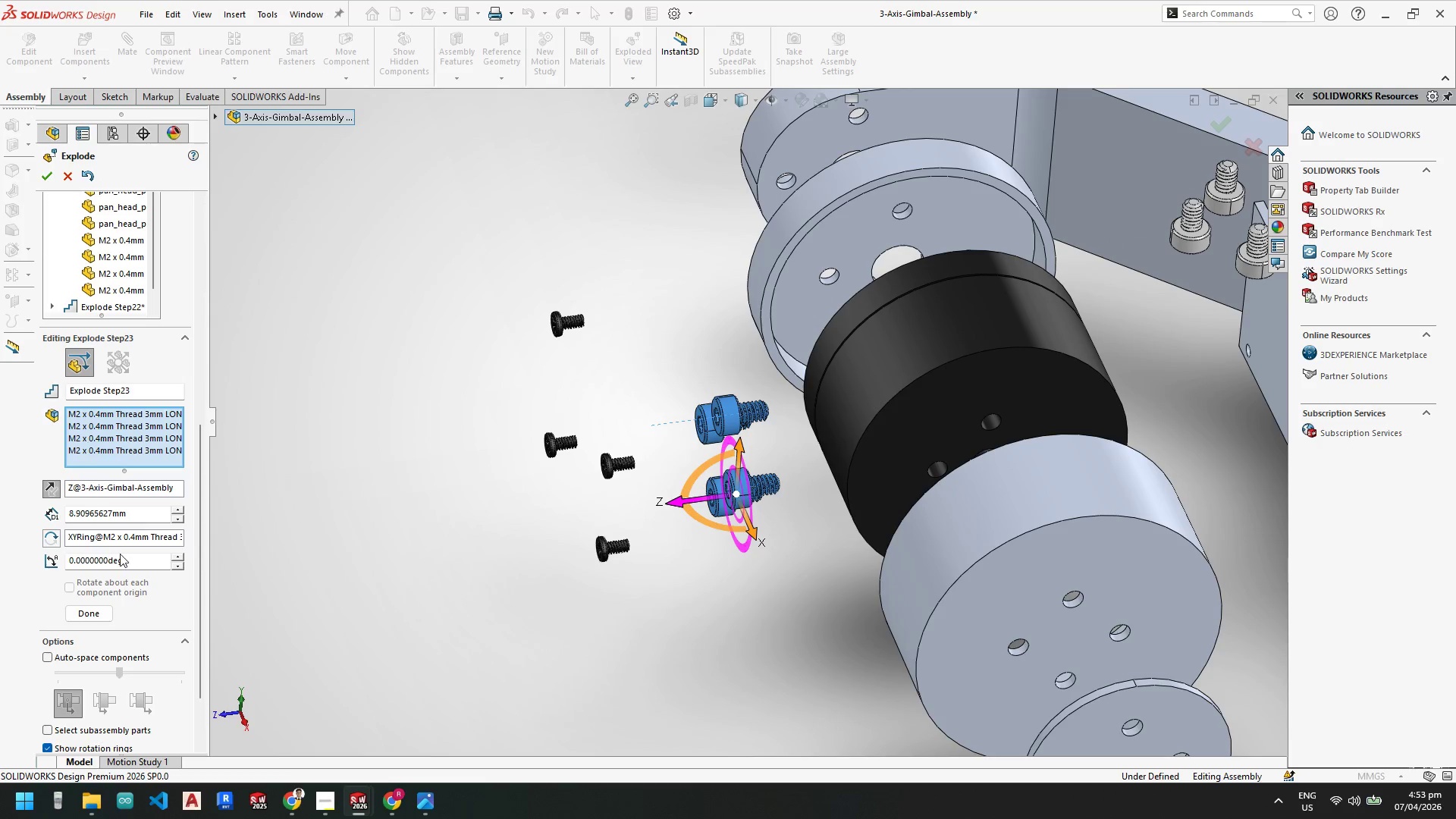 
left_click([103, 614])
 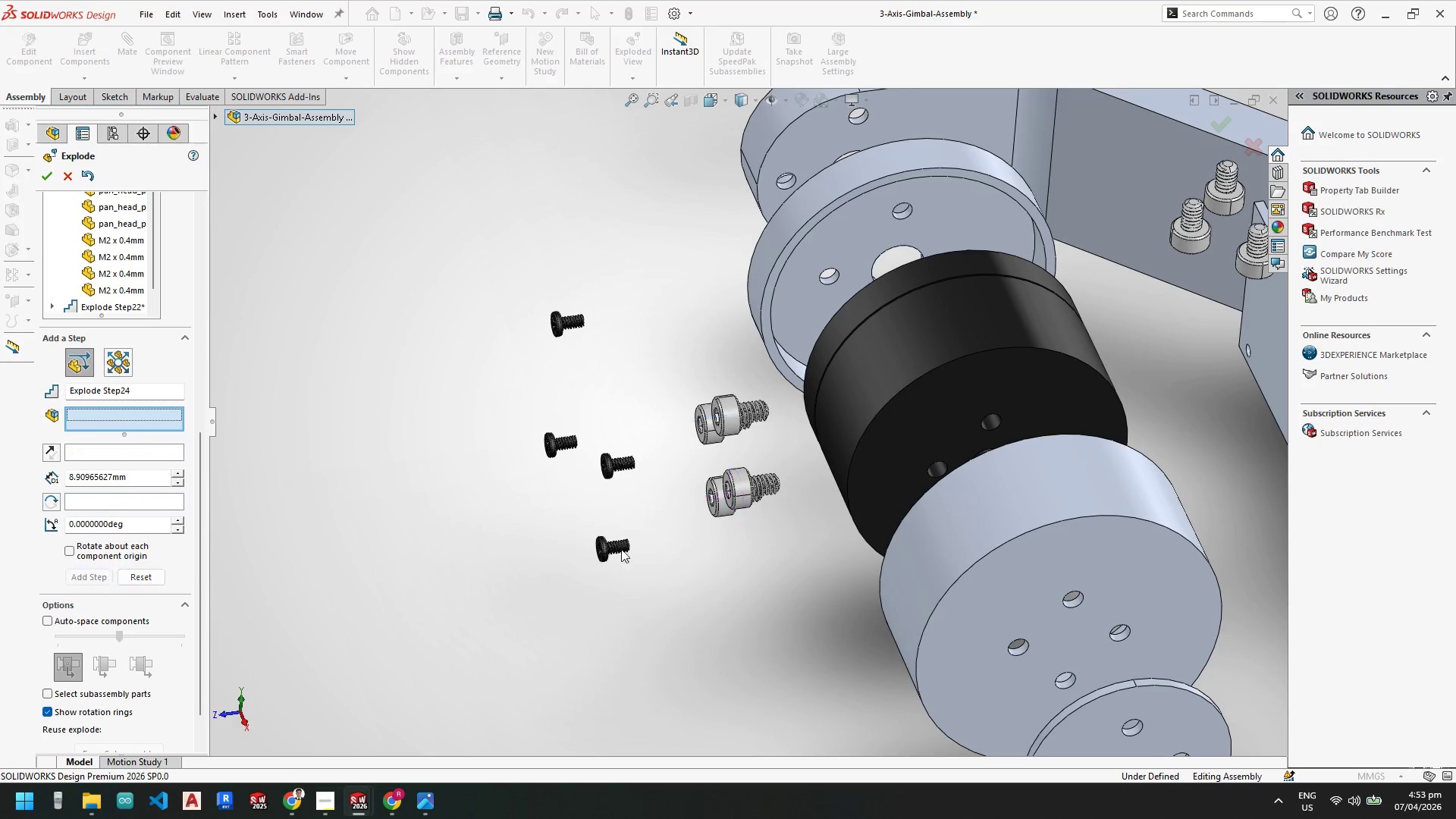 
scroll: coordinate [805, 439], scroll_direction: up, amount: 8.0
 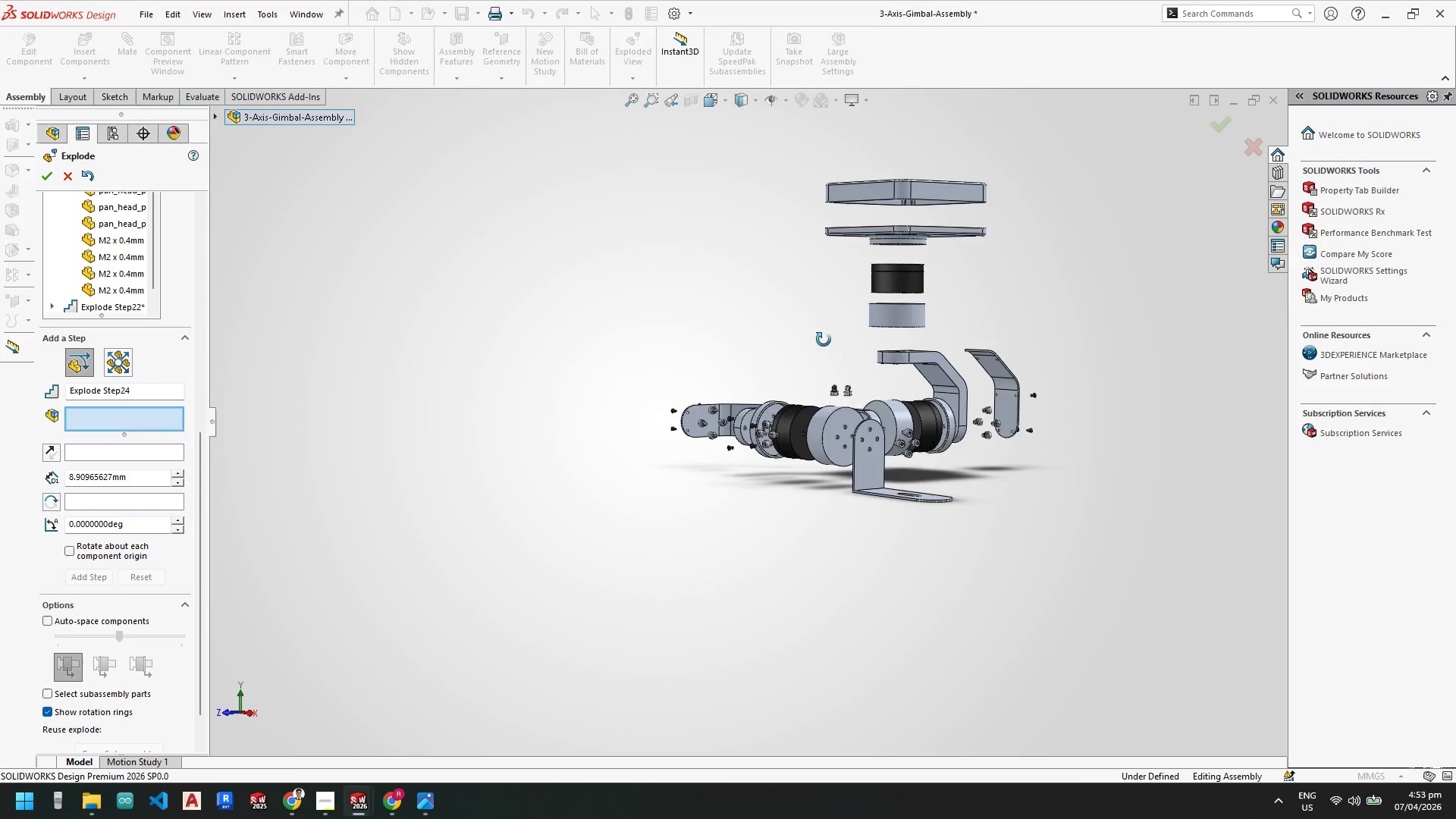 
scroll: coordinate [852, 415], scroll_direction: down, amount: 6.0
 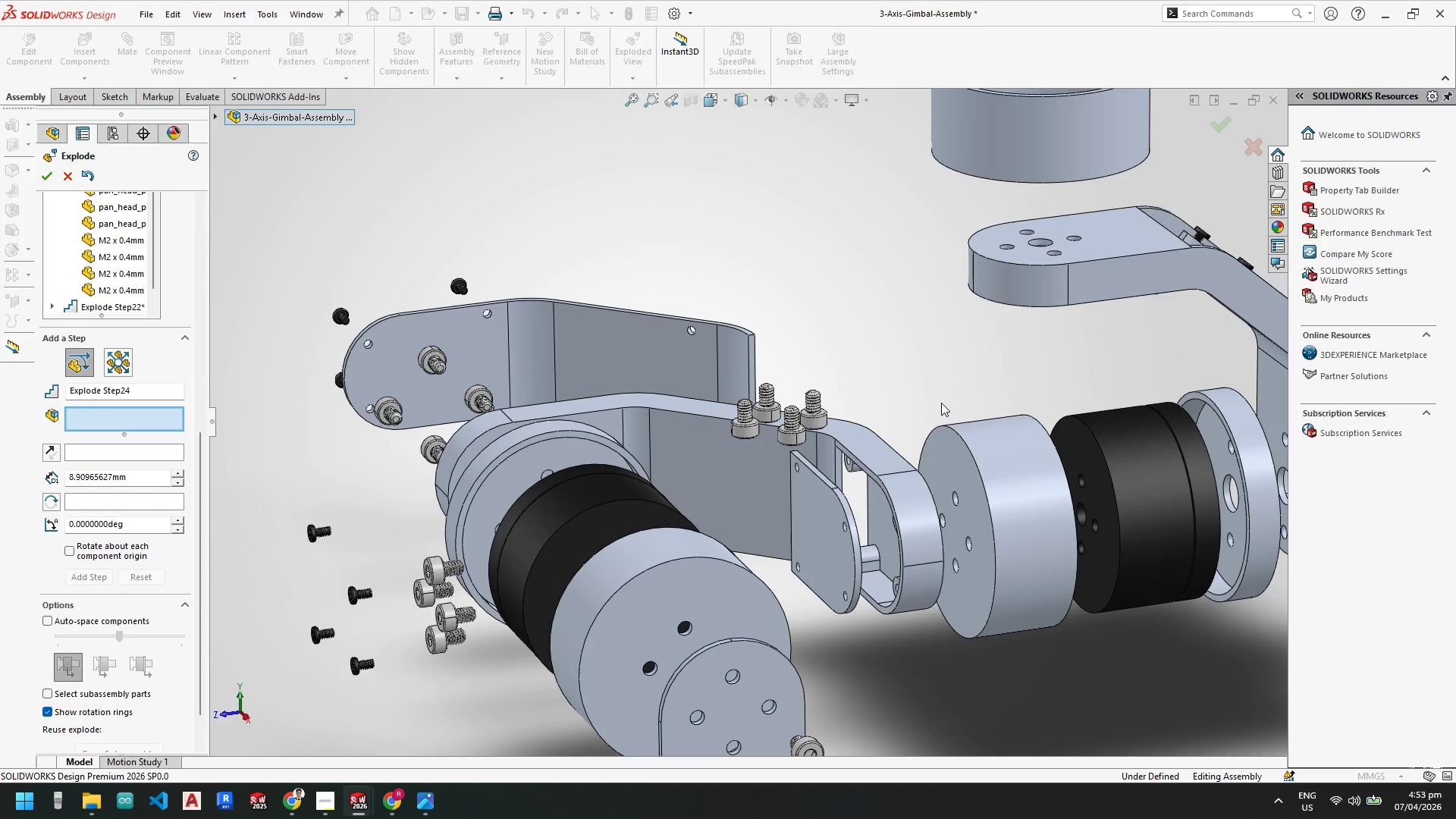 
scroll: coordinate [110, 259], scroll_direction: up, amount: 4.0
 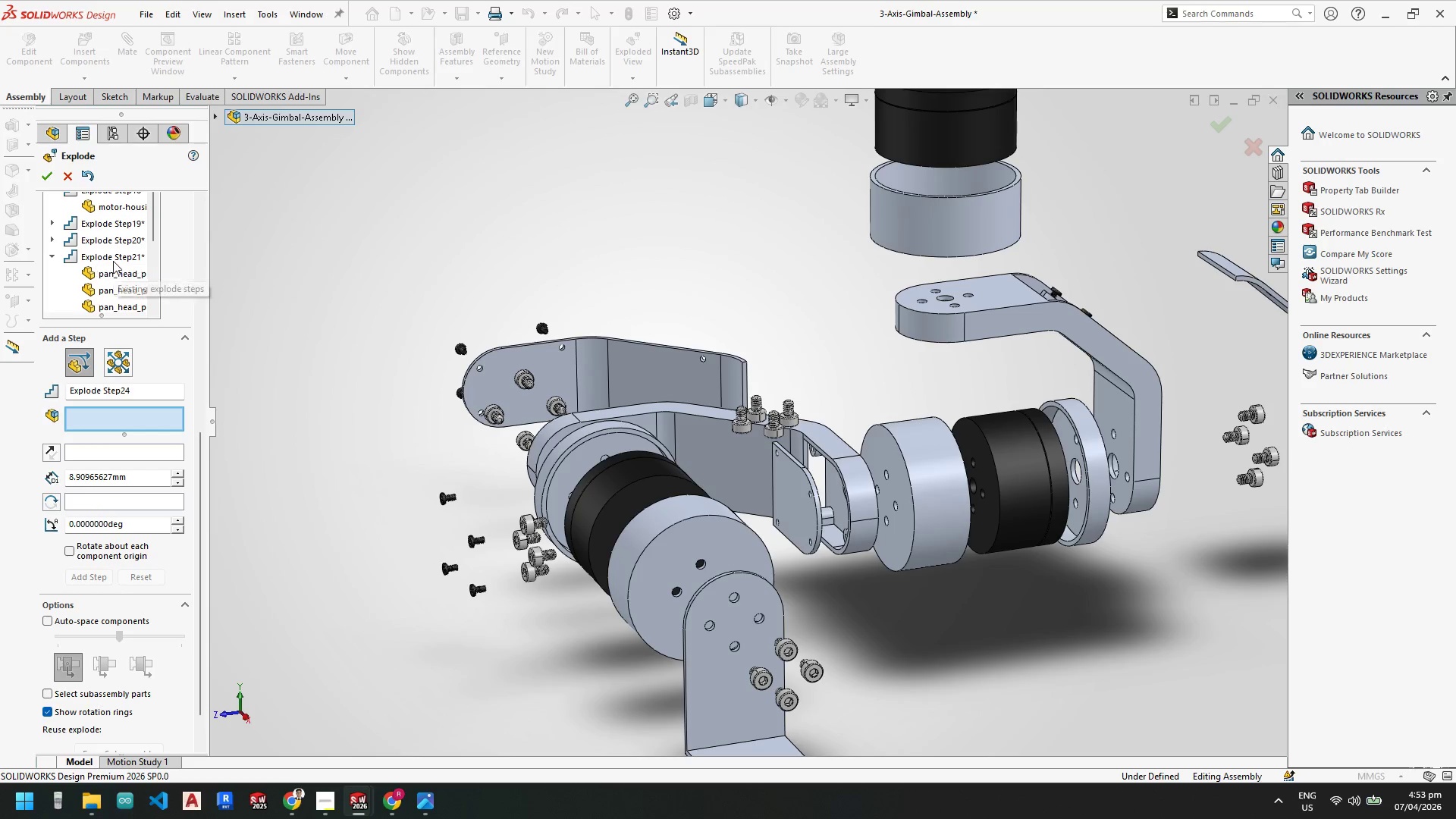 
left_click([111, 259])
 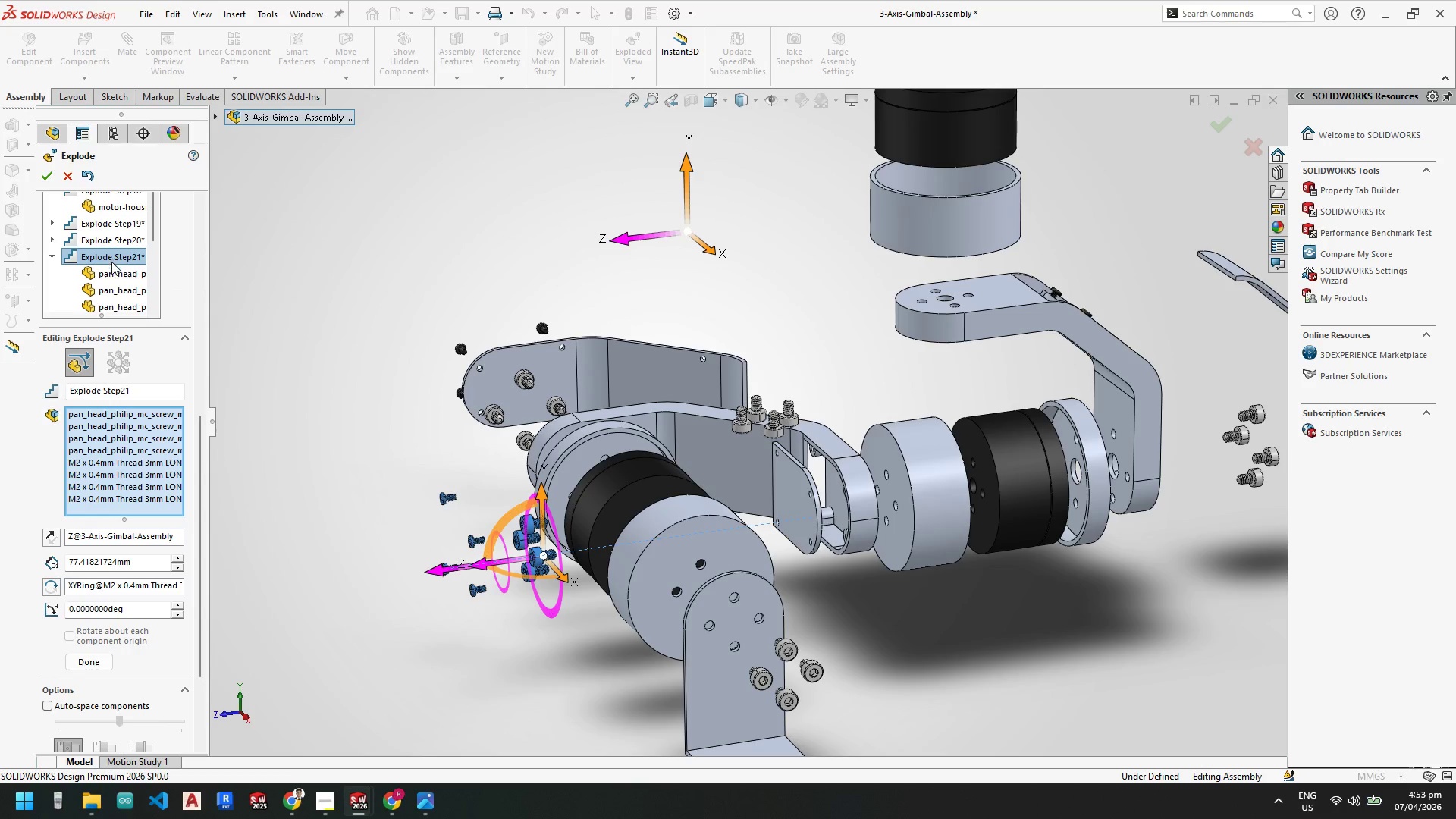 
scroll: coordinate [114, 268], scroll_direction: up, amount: 10.0
 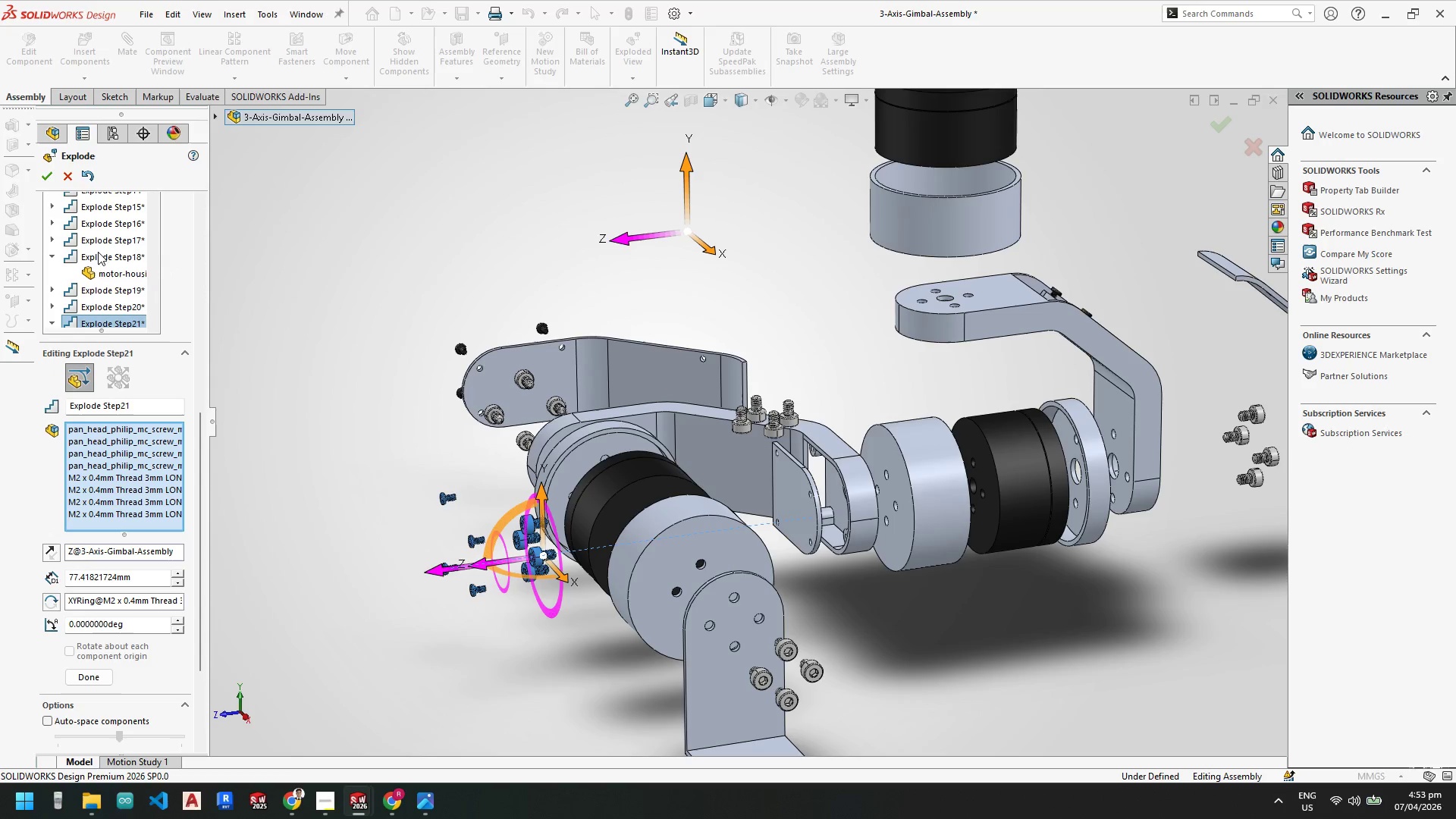 
left_click([99, 256])
 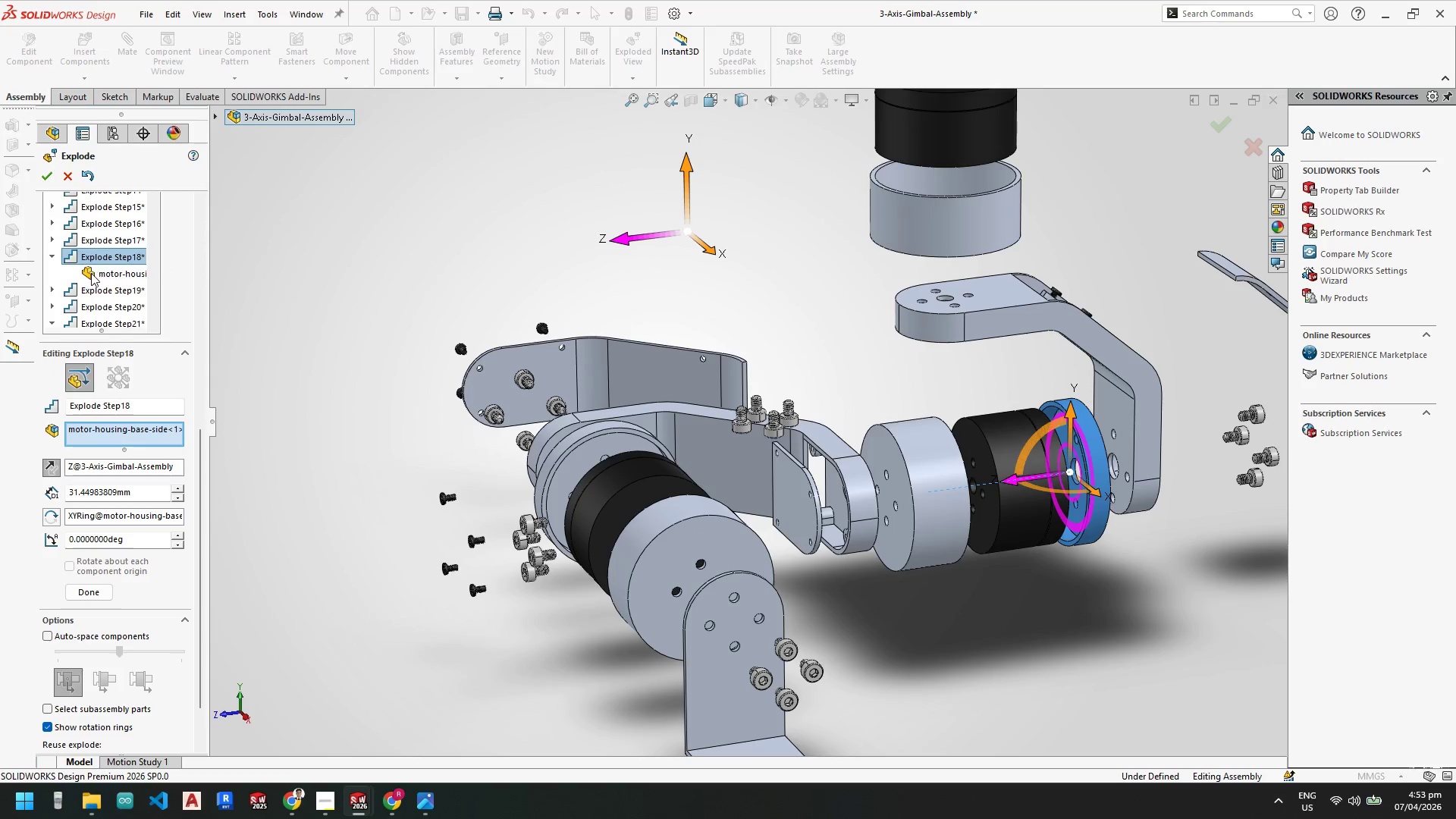 
scroll: coordinate [106, 250], scroll_direction: up, amount: 7.0
 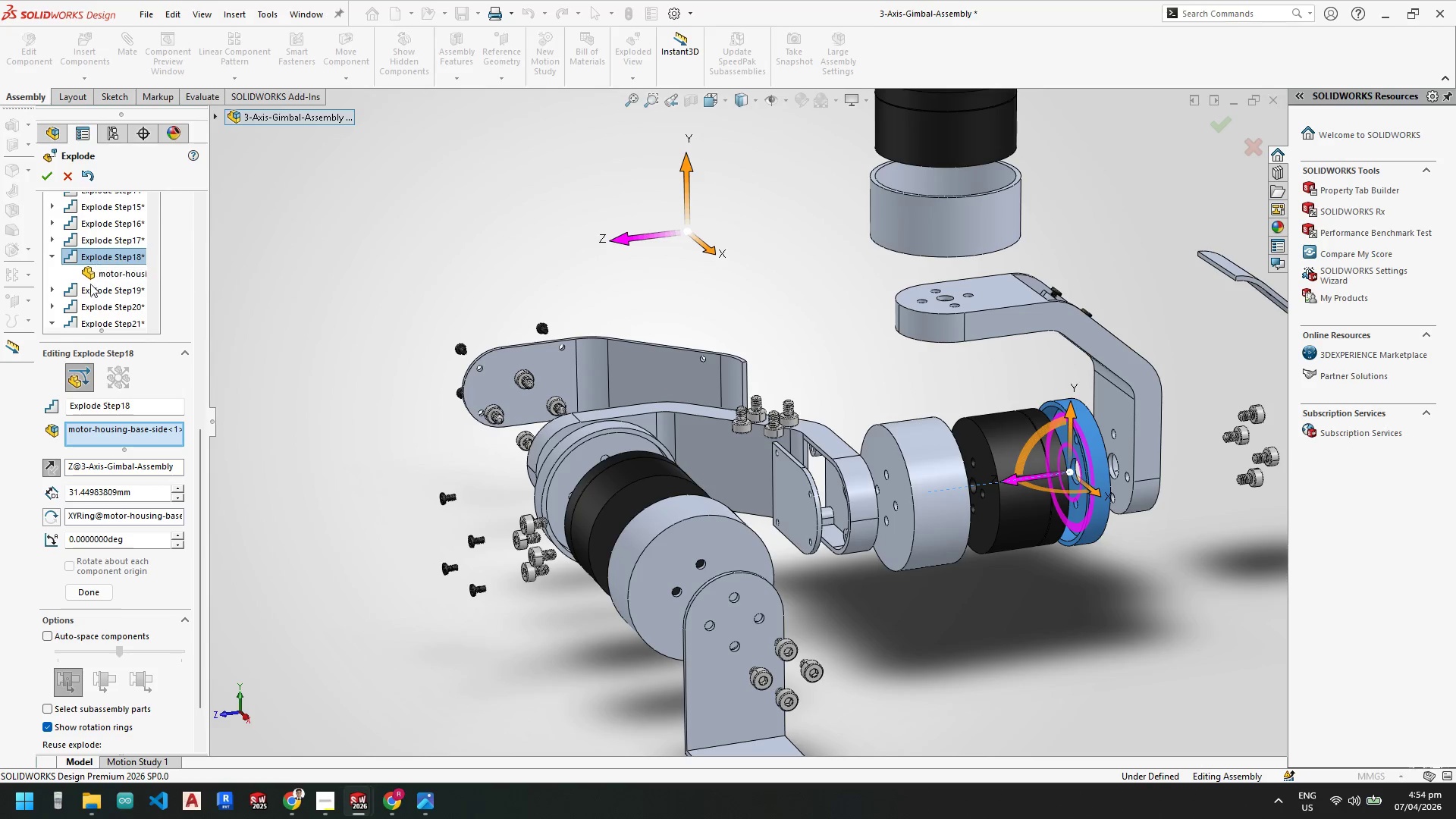 
left_click([90, 290])
 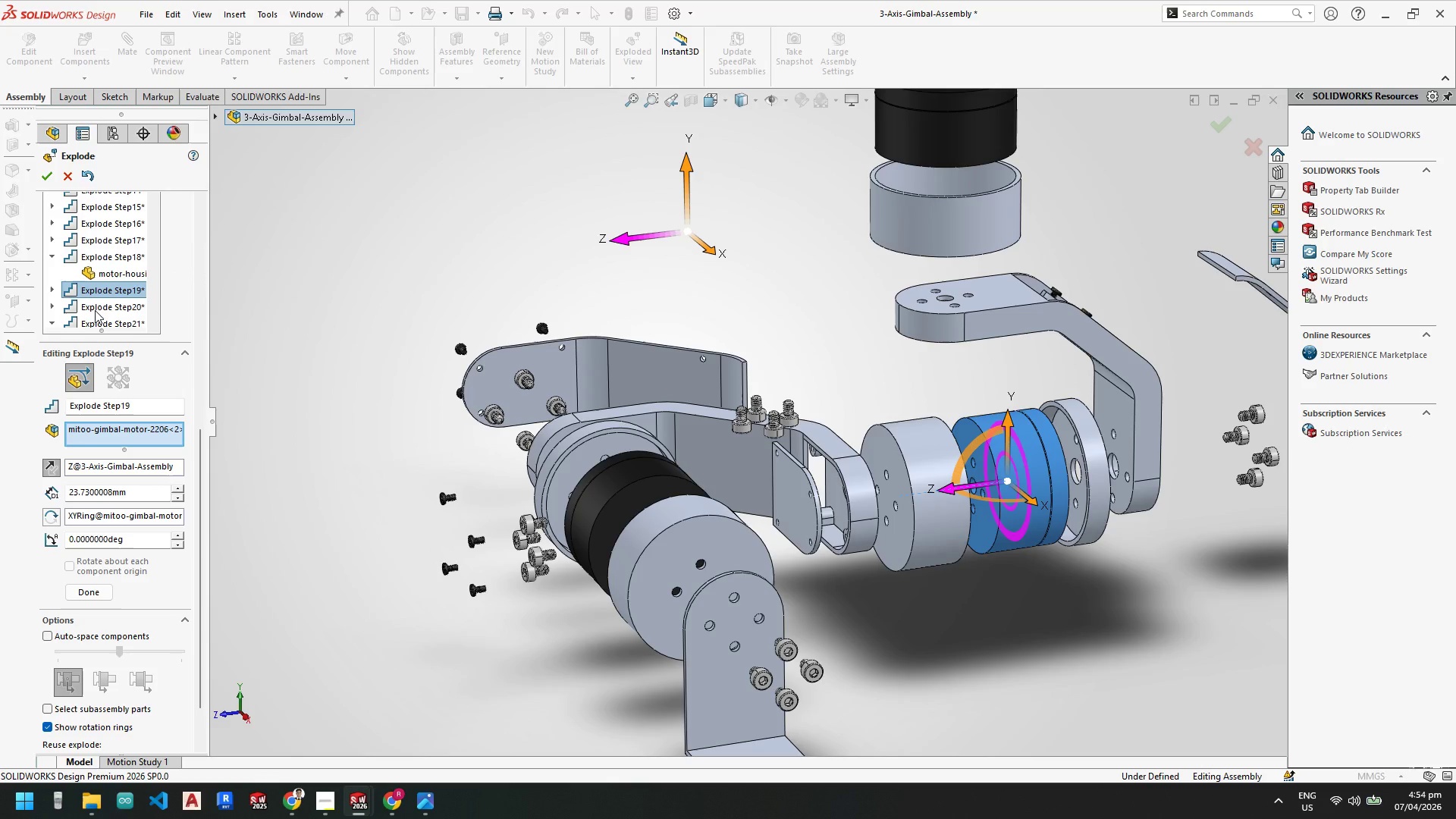 
scroll: coordinate [95, 310], scroll_direction: down, amount: 2.0
 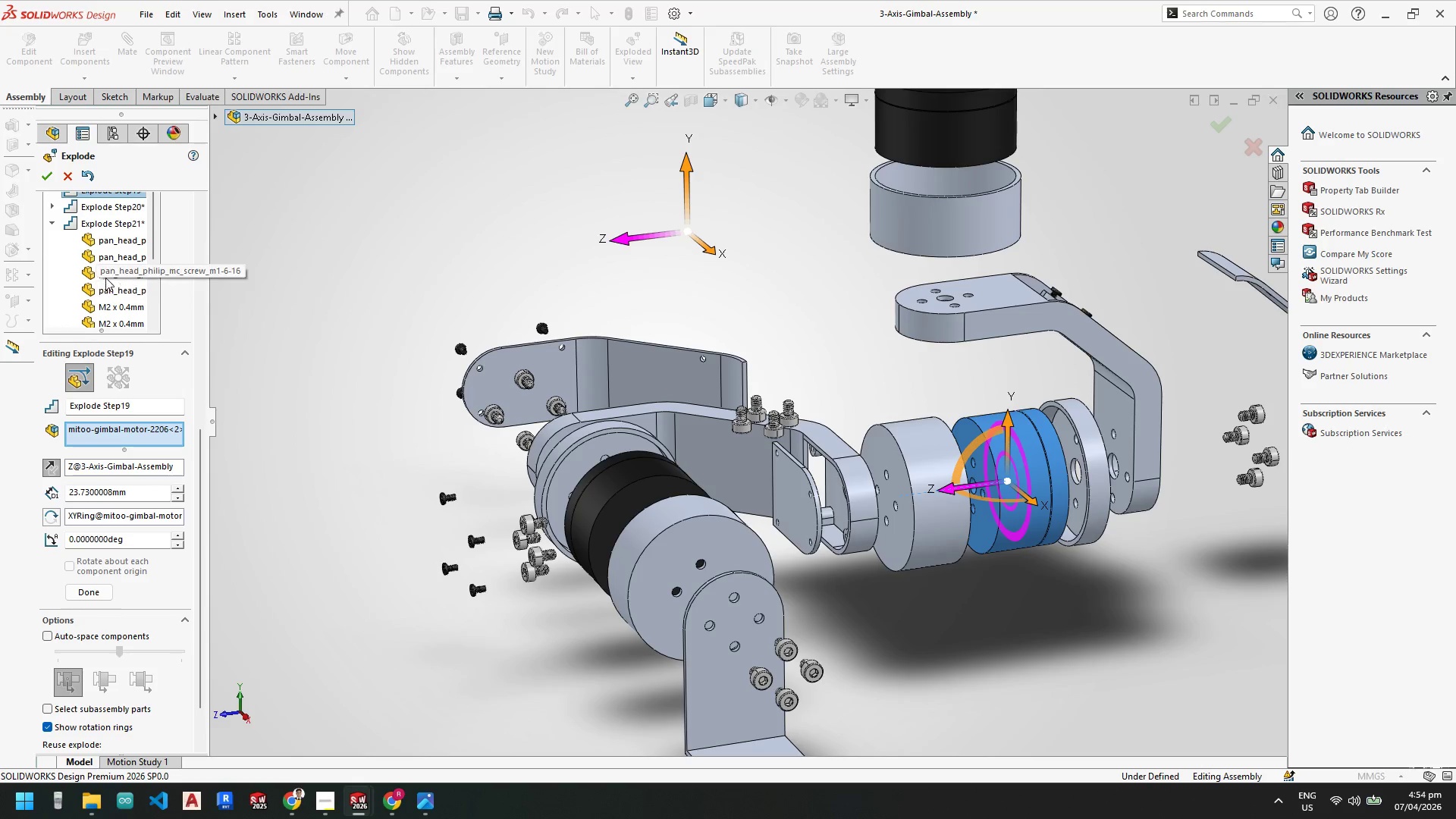 
scroll: coordinate [105, 282], scroll_direction: up, amount: 10.0
 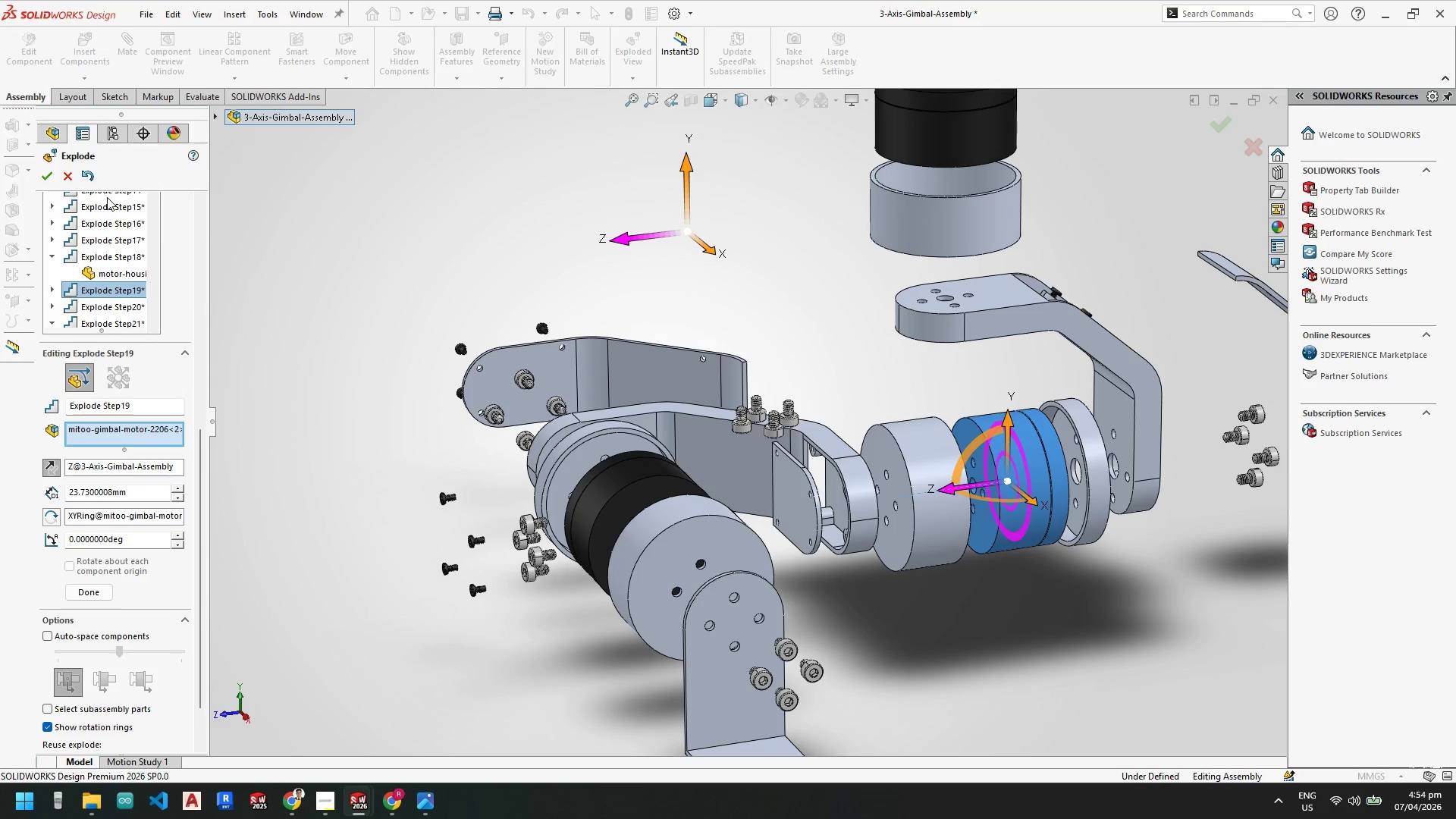 
left_click([108, 193])
 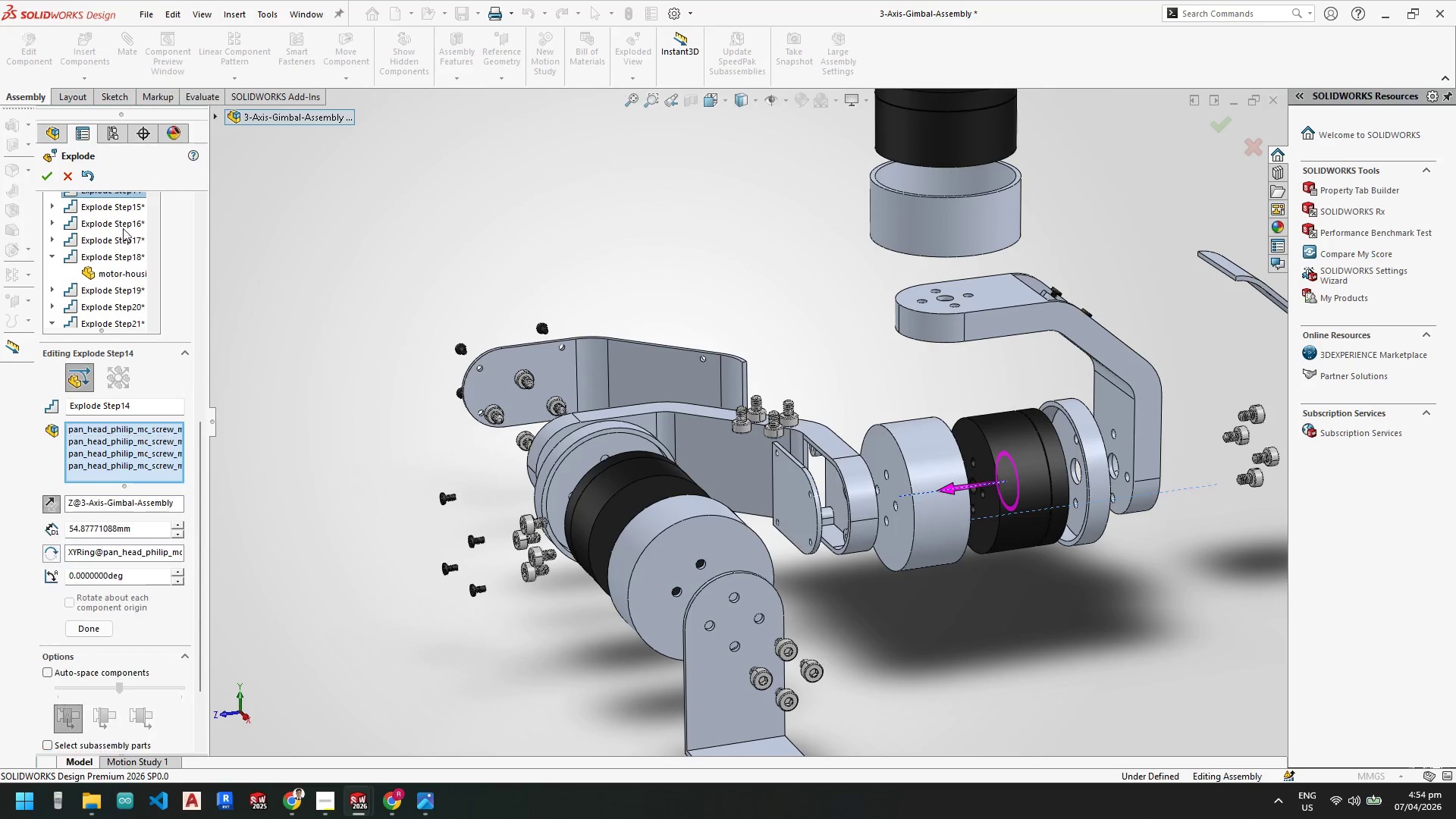 
scroll: coordinate [108, 378], scroll_direction: up, amount: 23.0
 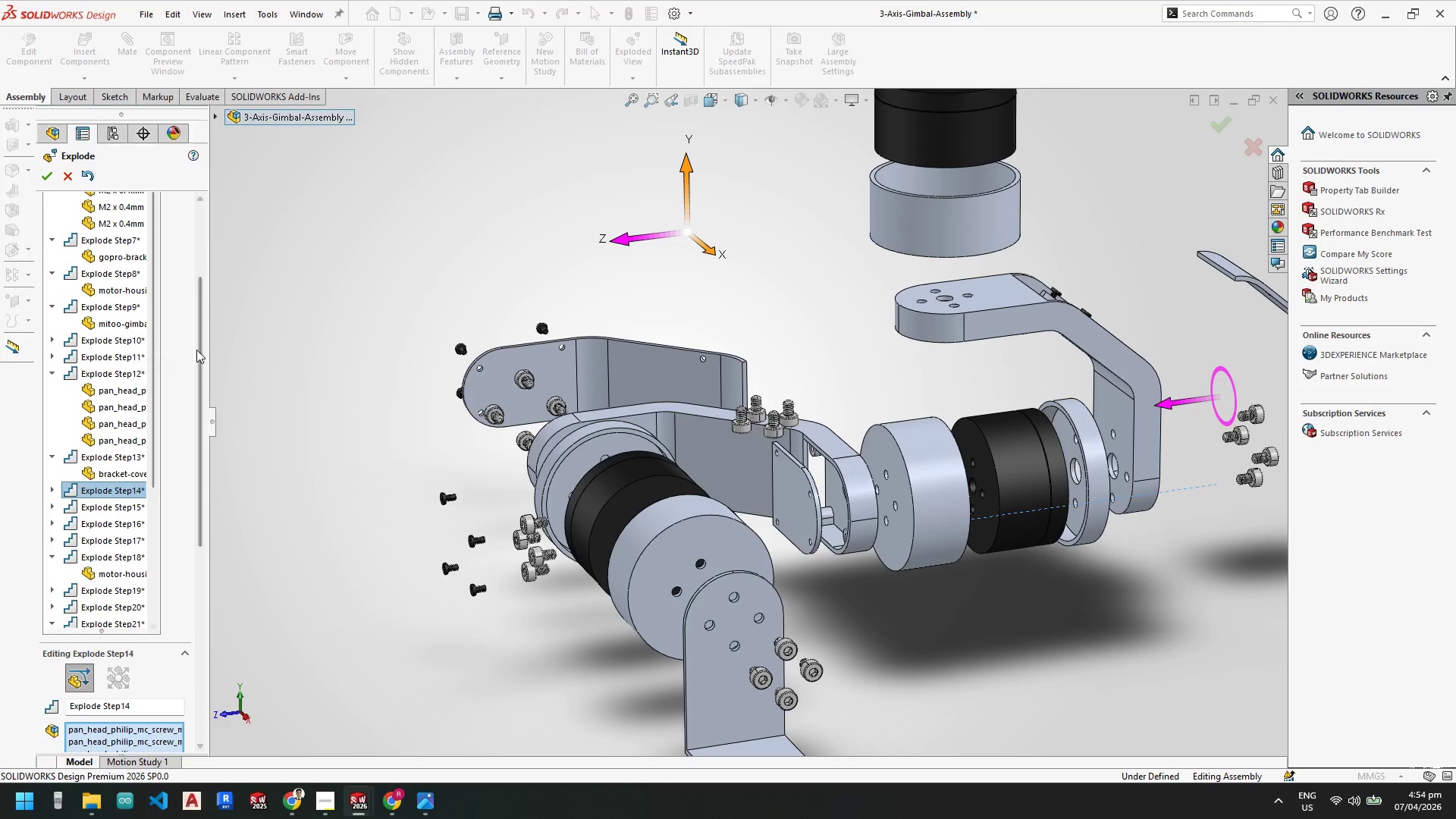 
left_click_drag(start_coordinate=[199, 348], to_coordinate=[208, 257])
 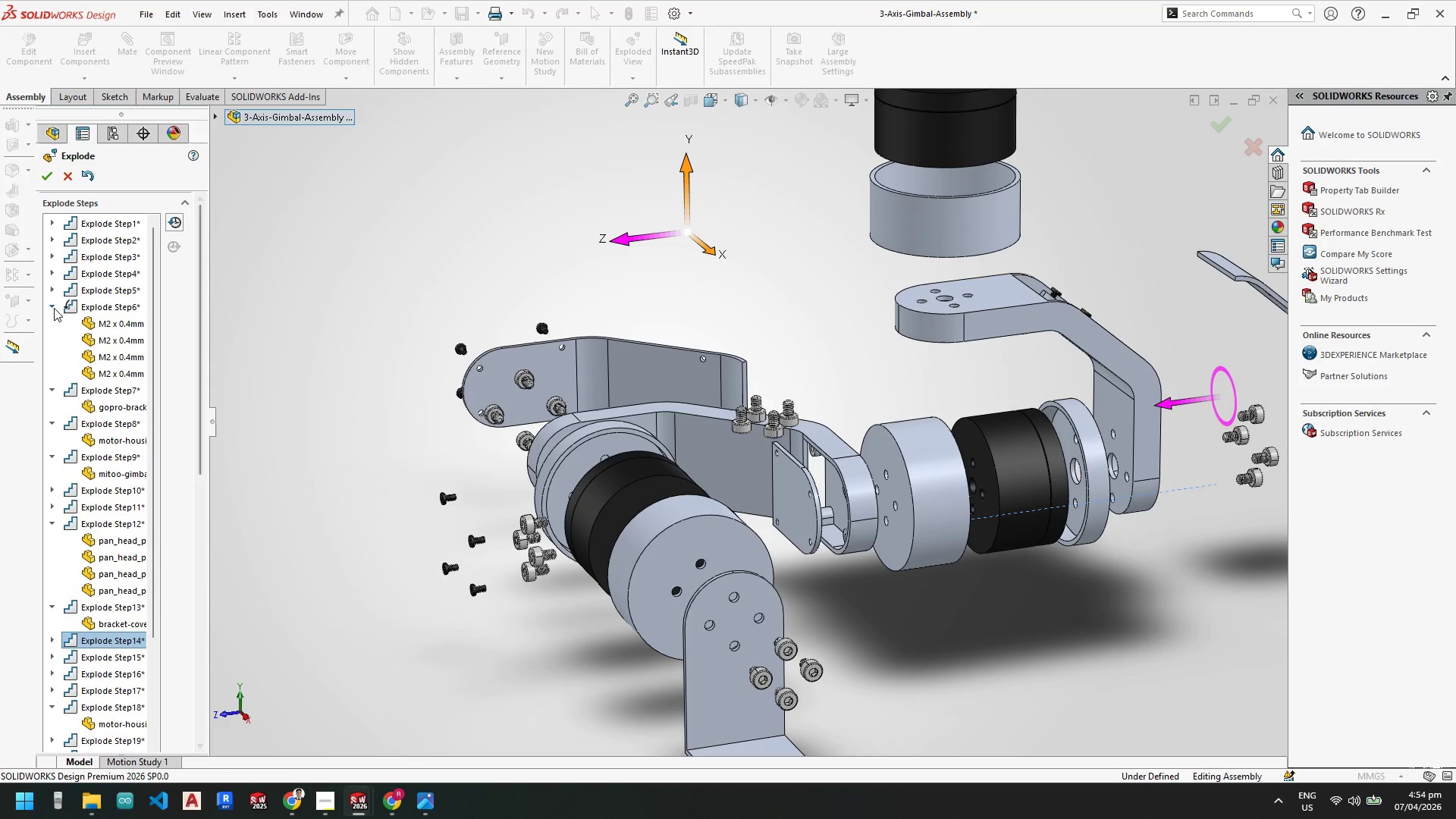 
left_click([54, 306])
 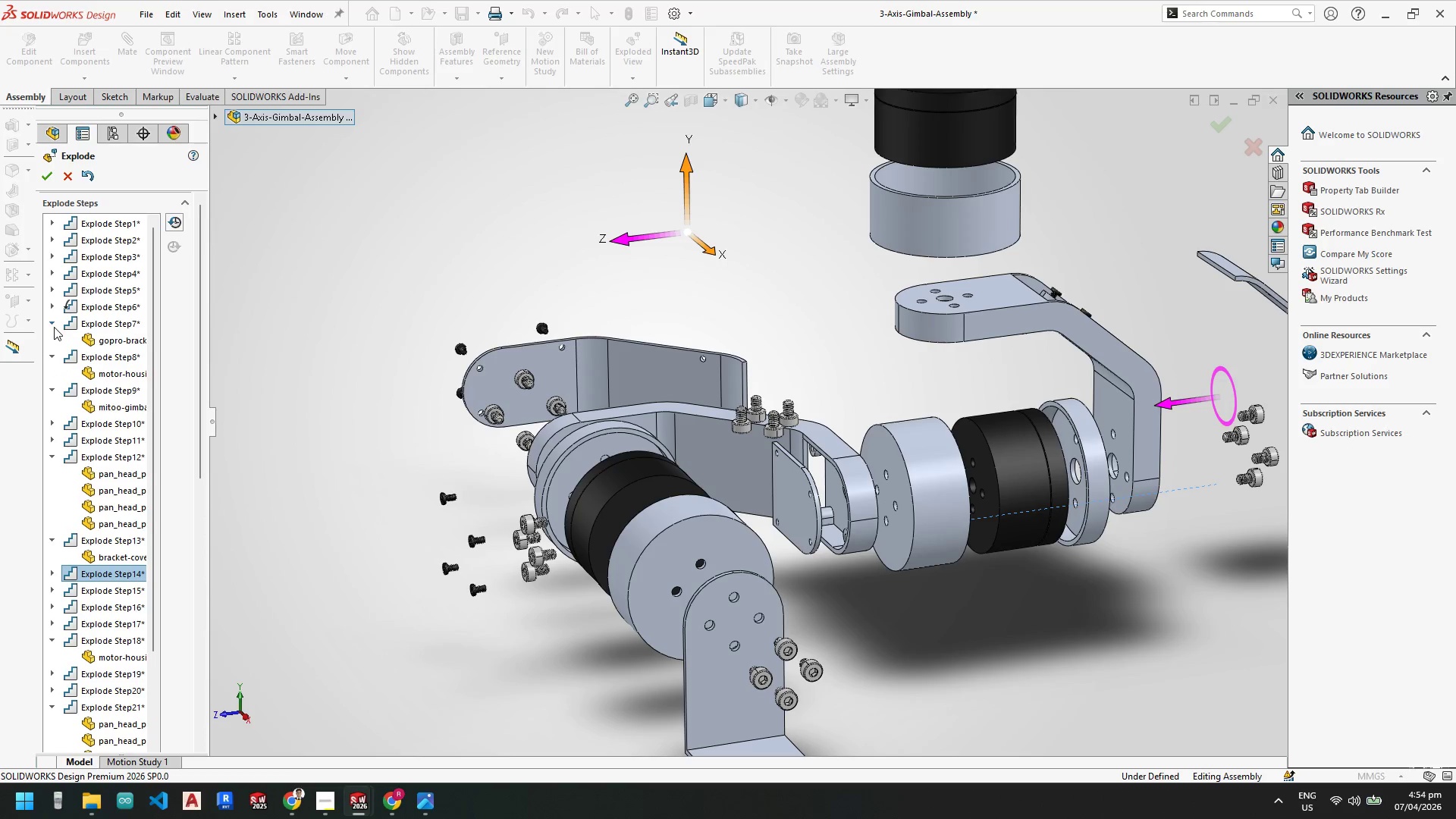 
left_click([53, 324])
 